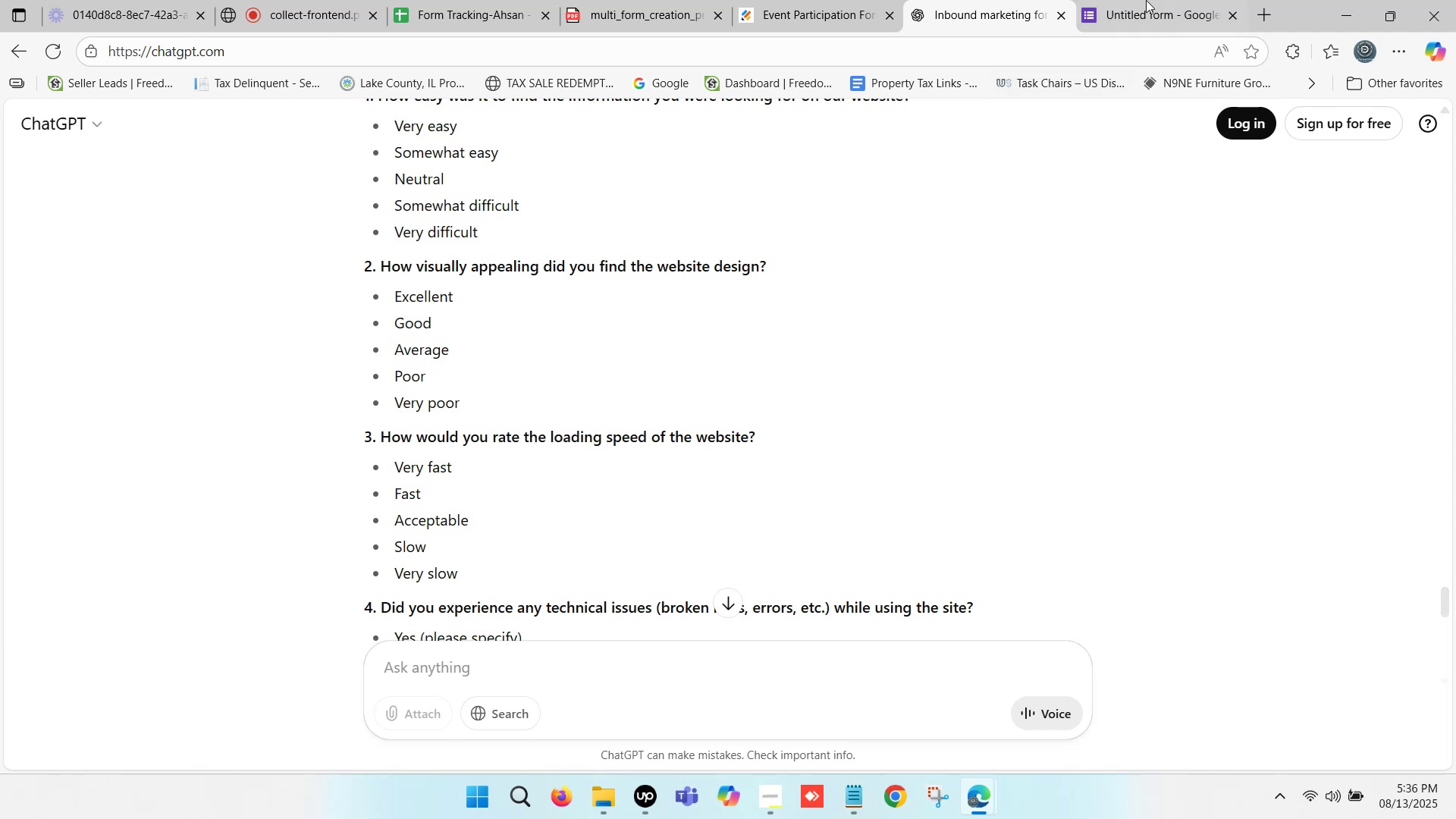 
key(Control+ControlLeft)
 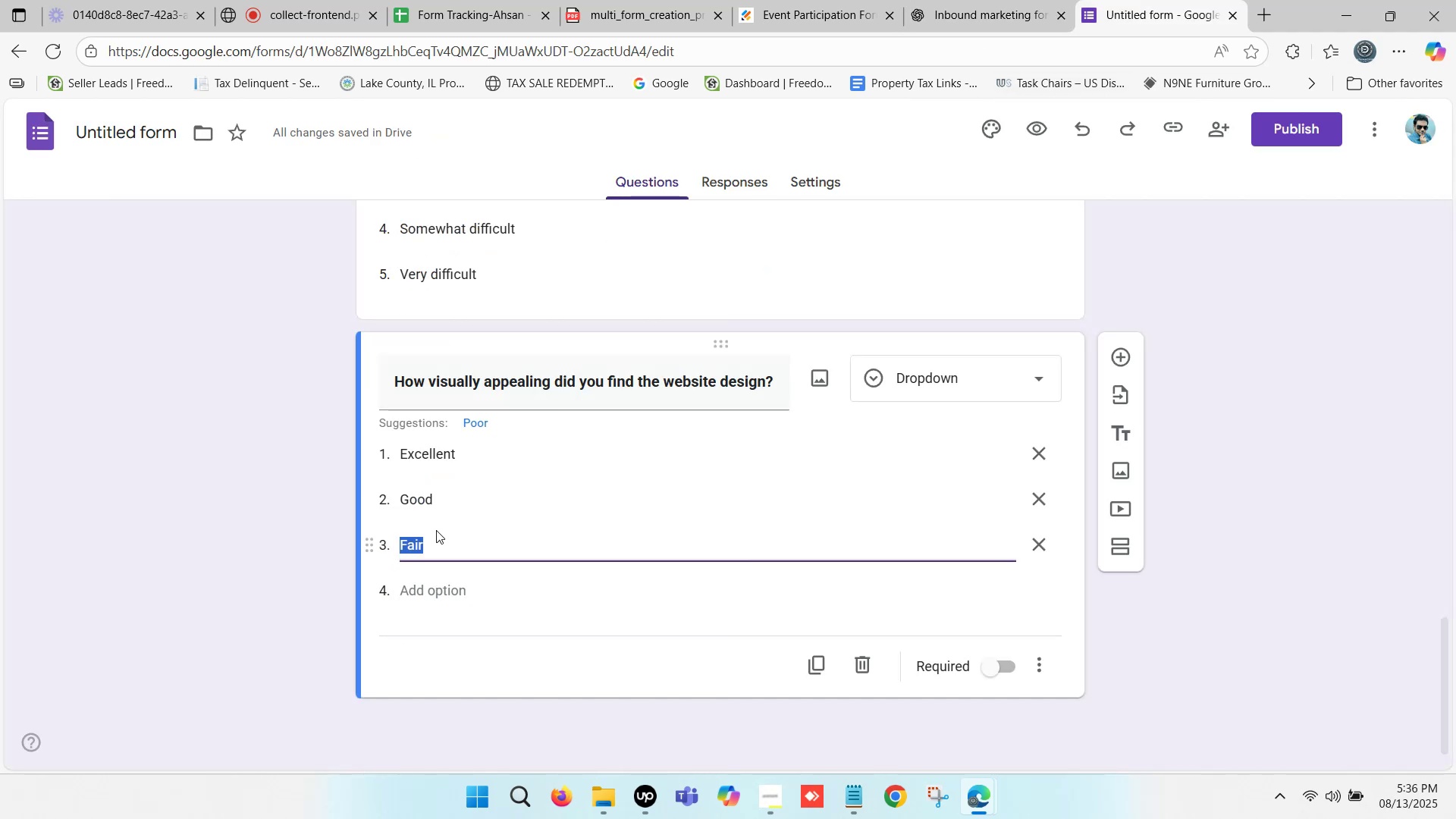 
key(Control+V)
 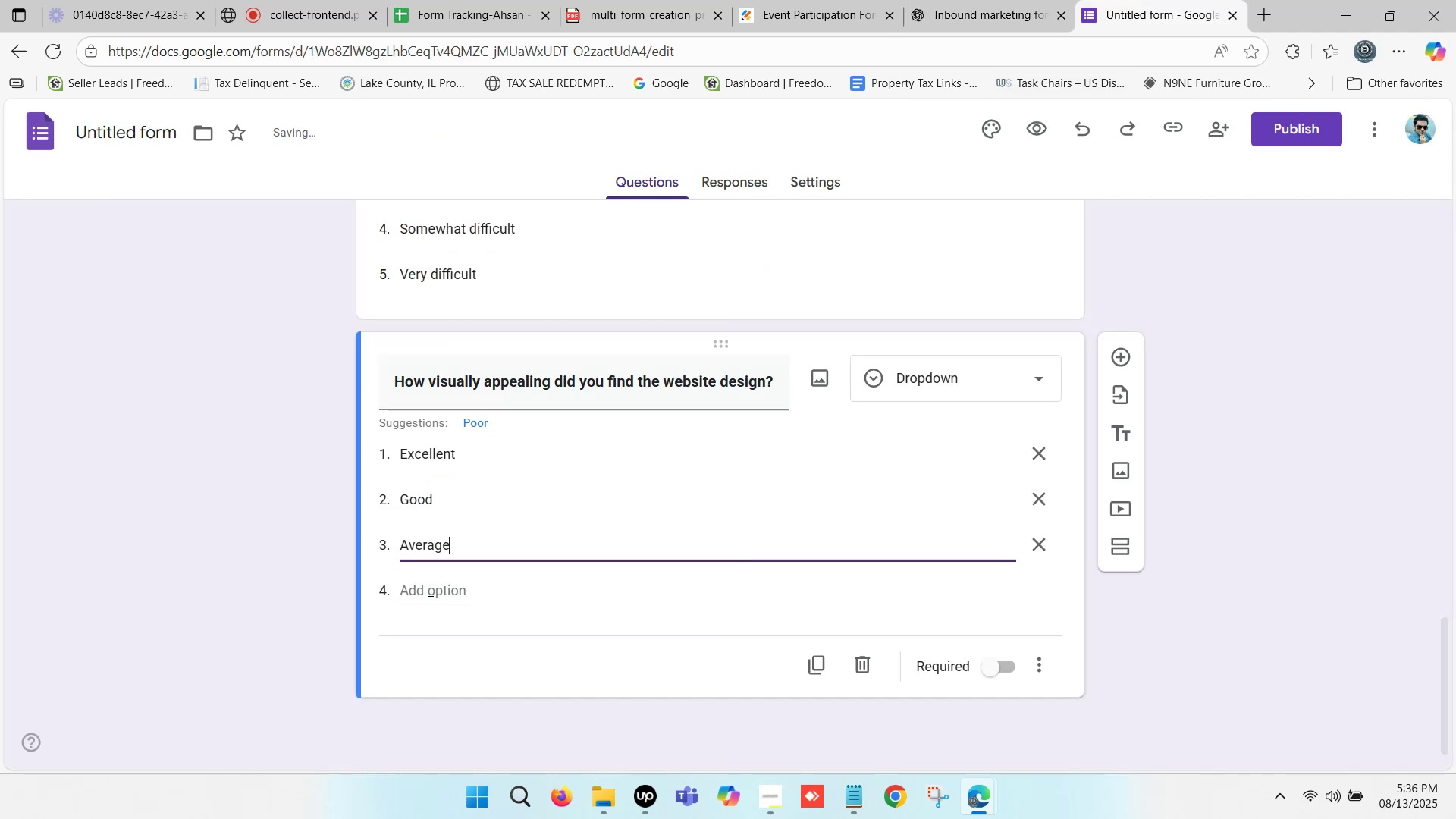 
left_click([430, 591])
 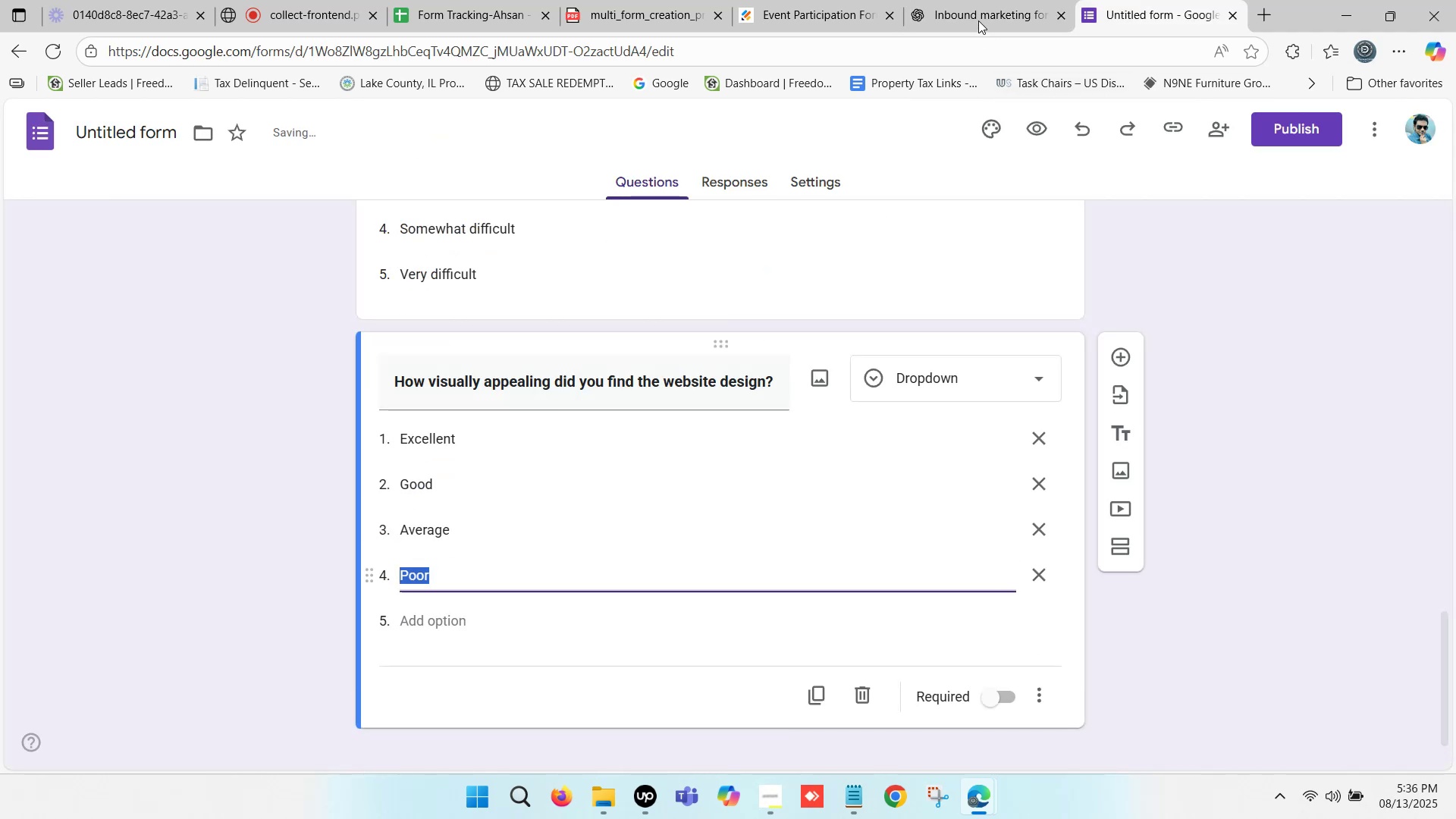 
left_click([974, 0])
 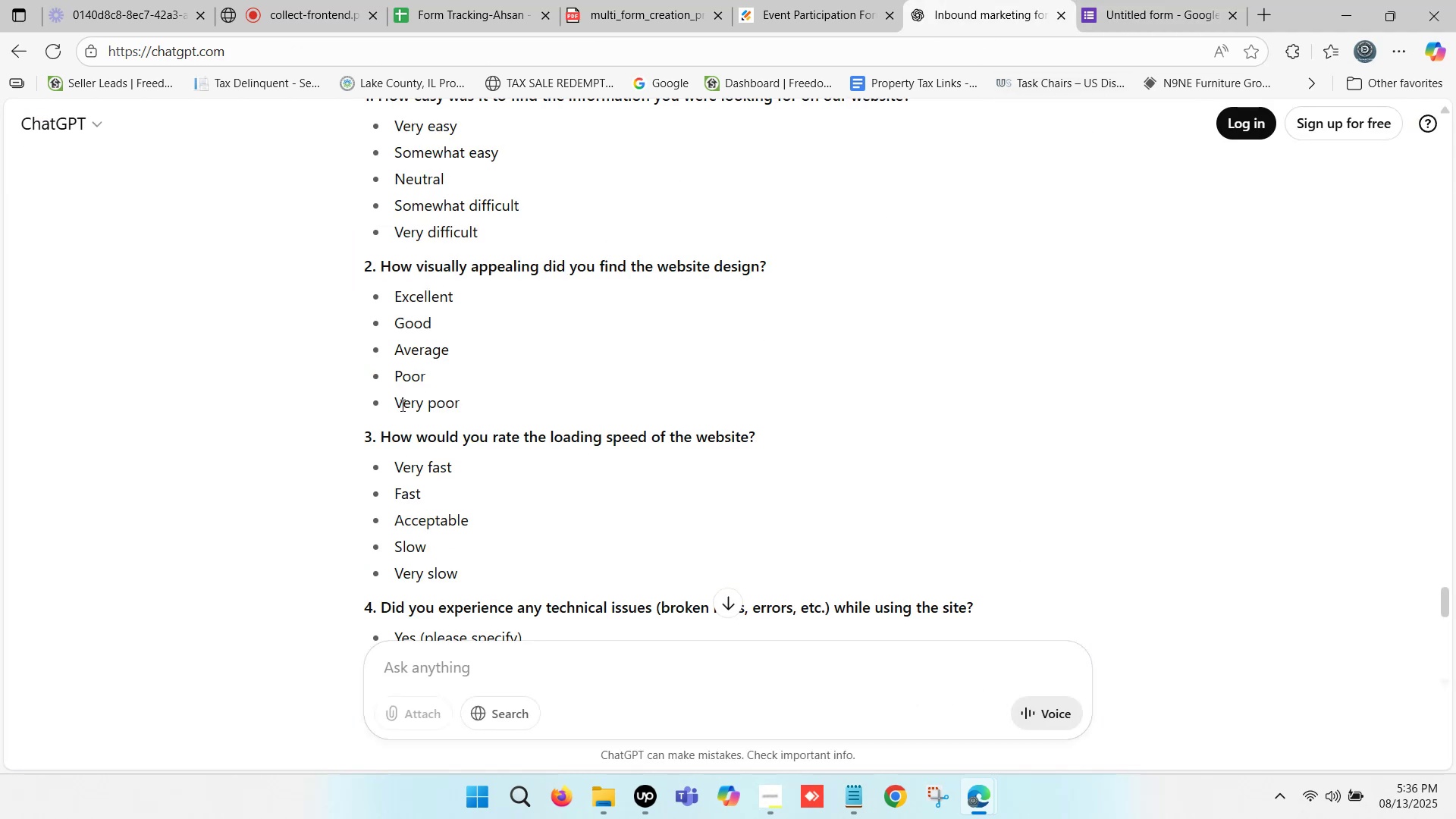 
left_click_drag(start_coordinate=[396, 405], to_coordinate=[463, 412])
 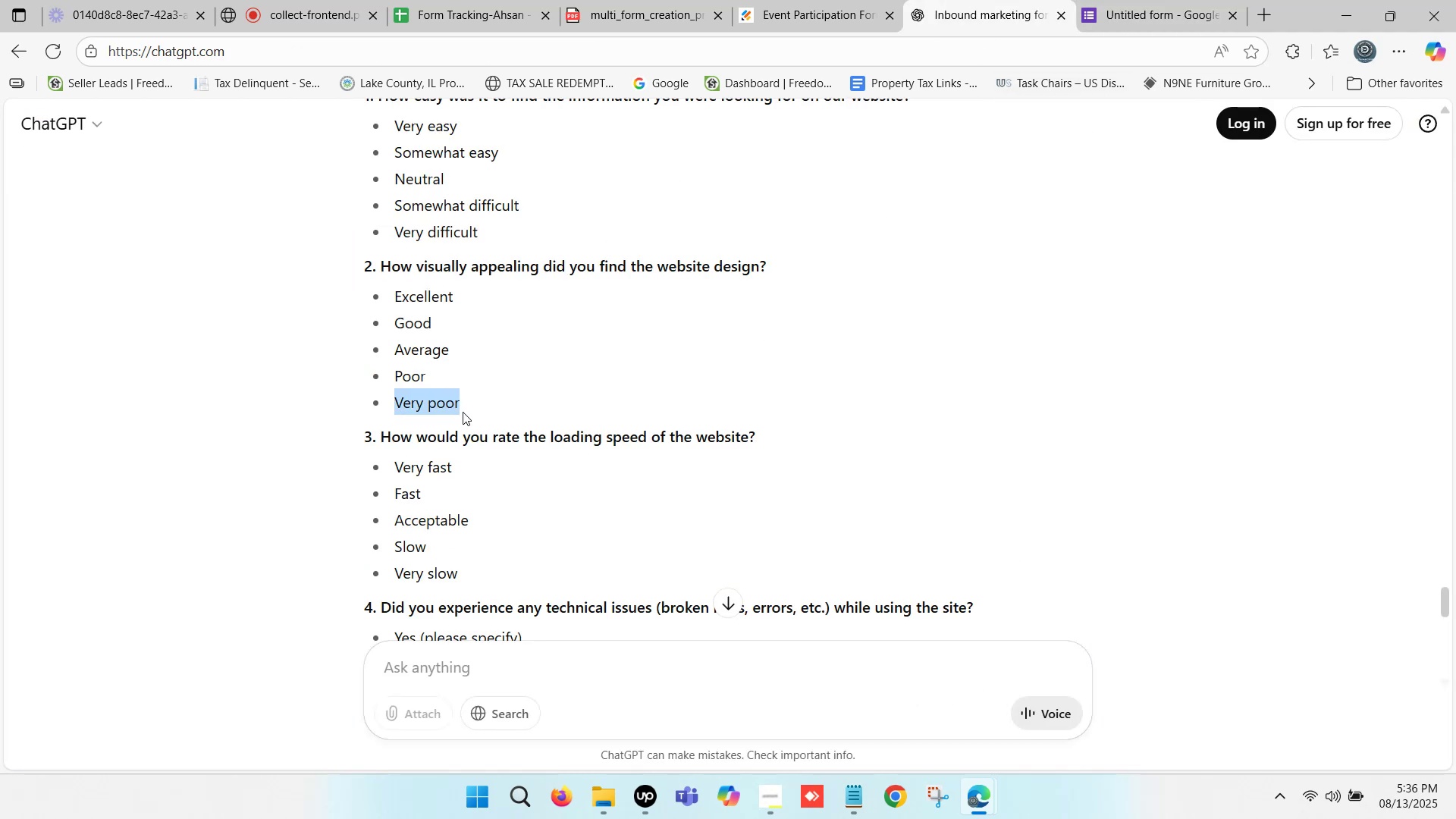 
key(Control+ControlLeft)
 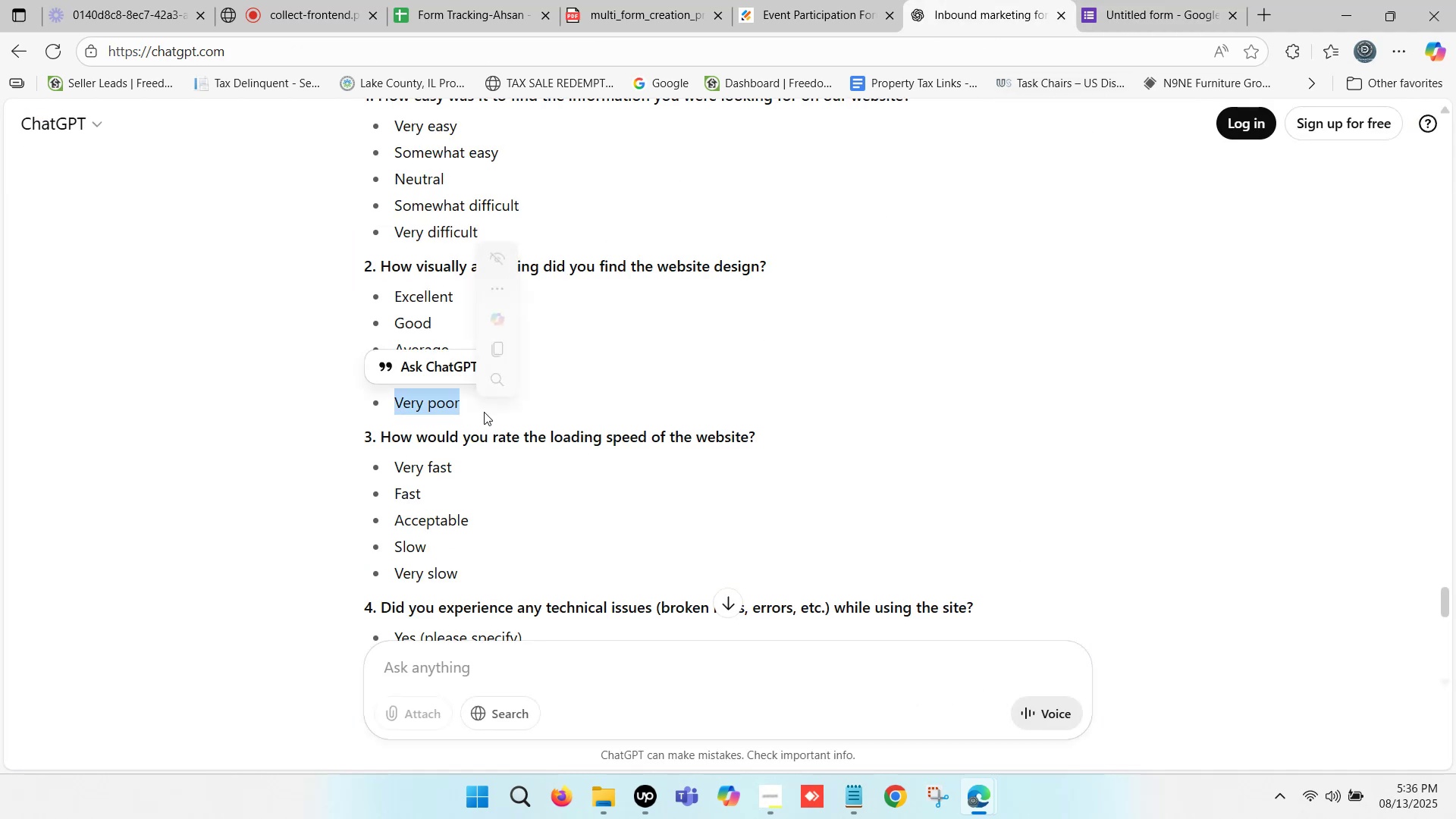 
key(Control+C)
 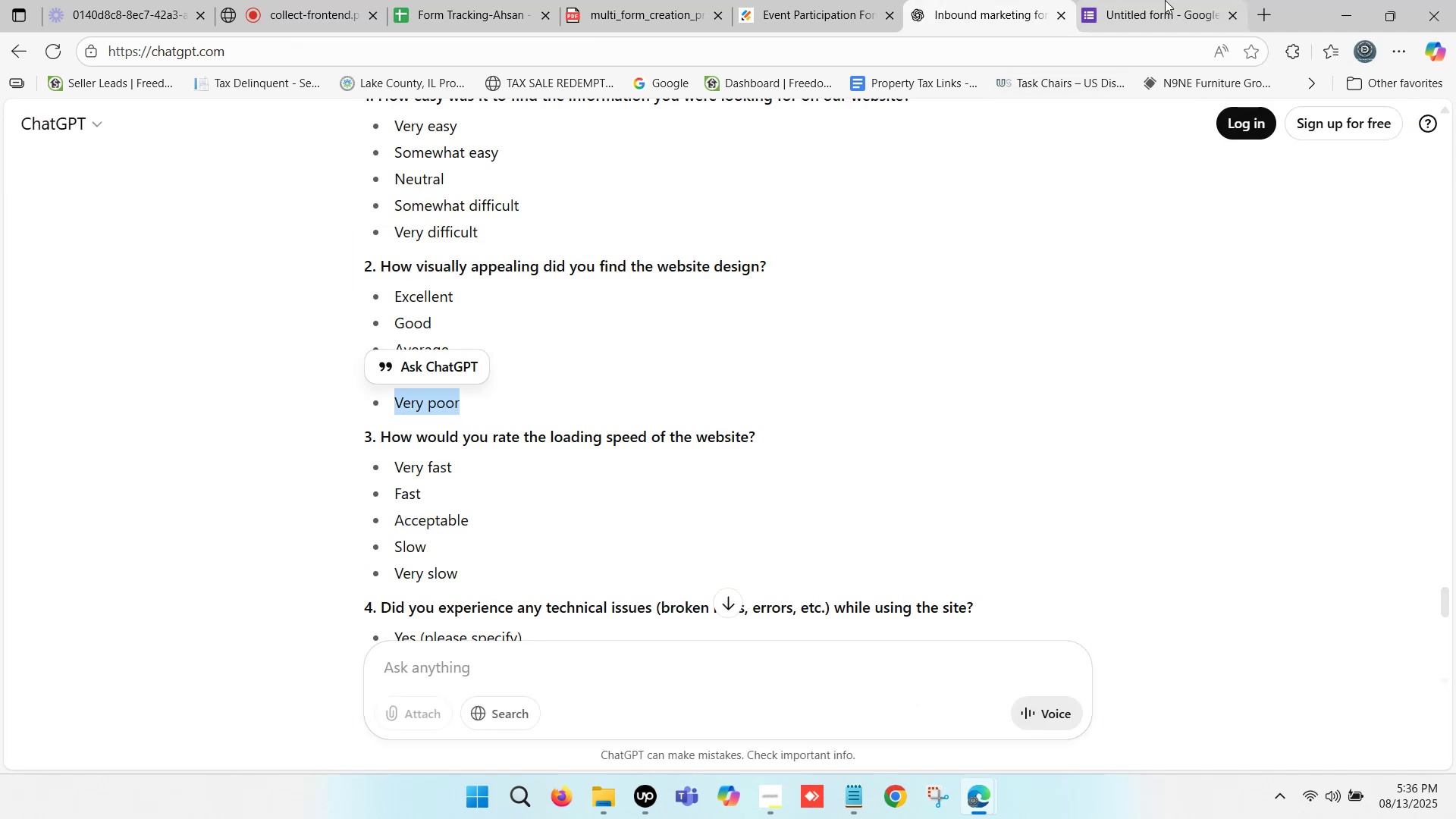 
left_click([1165, 0])
 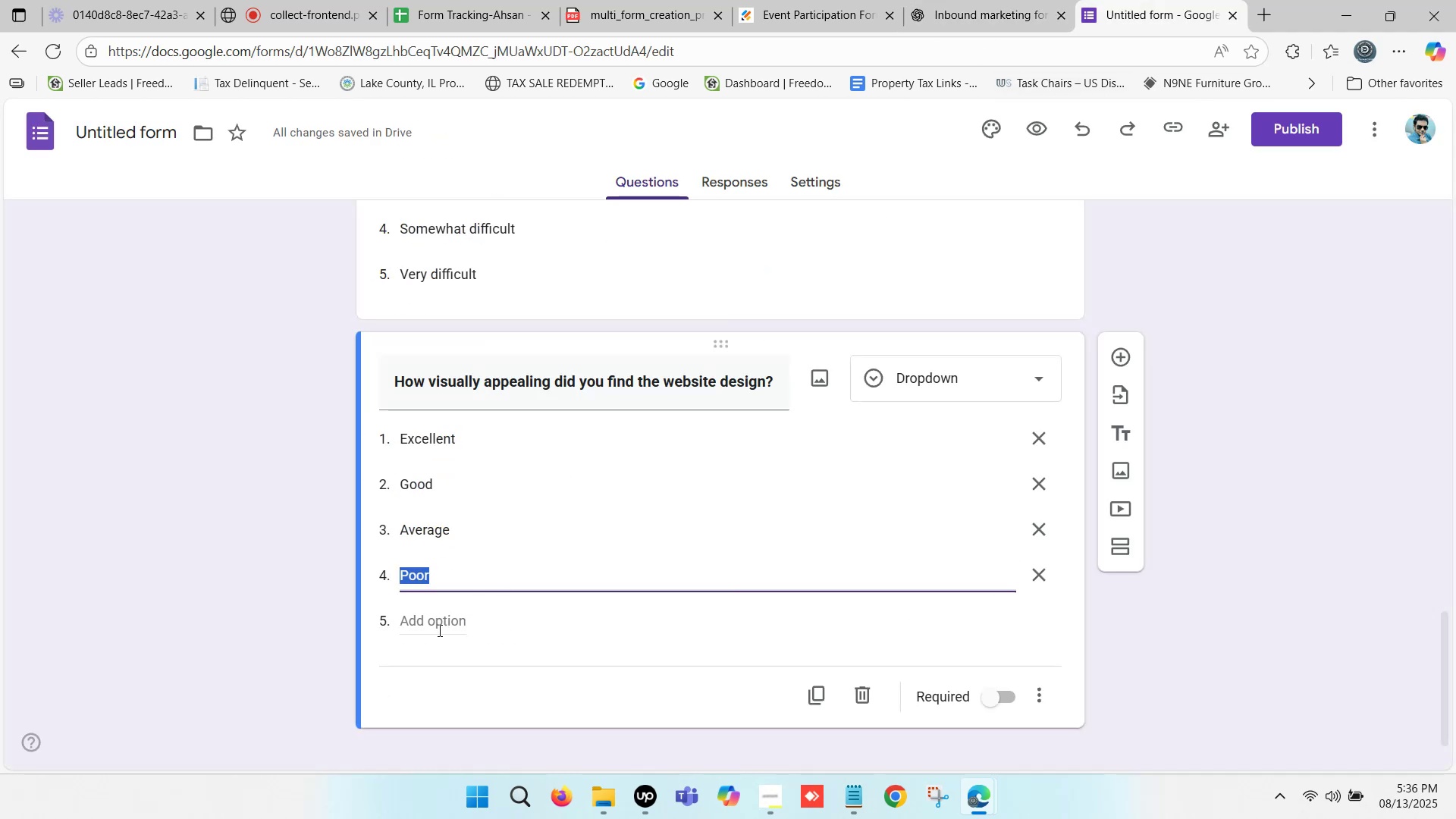 
left_click([429, 620])
 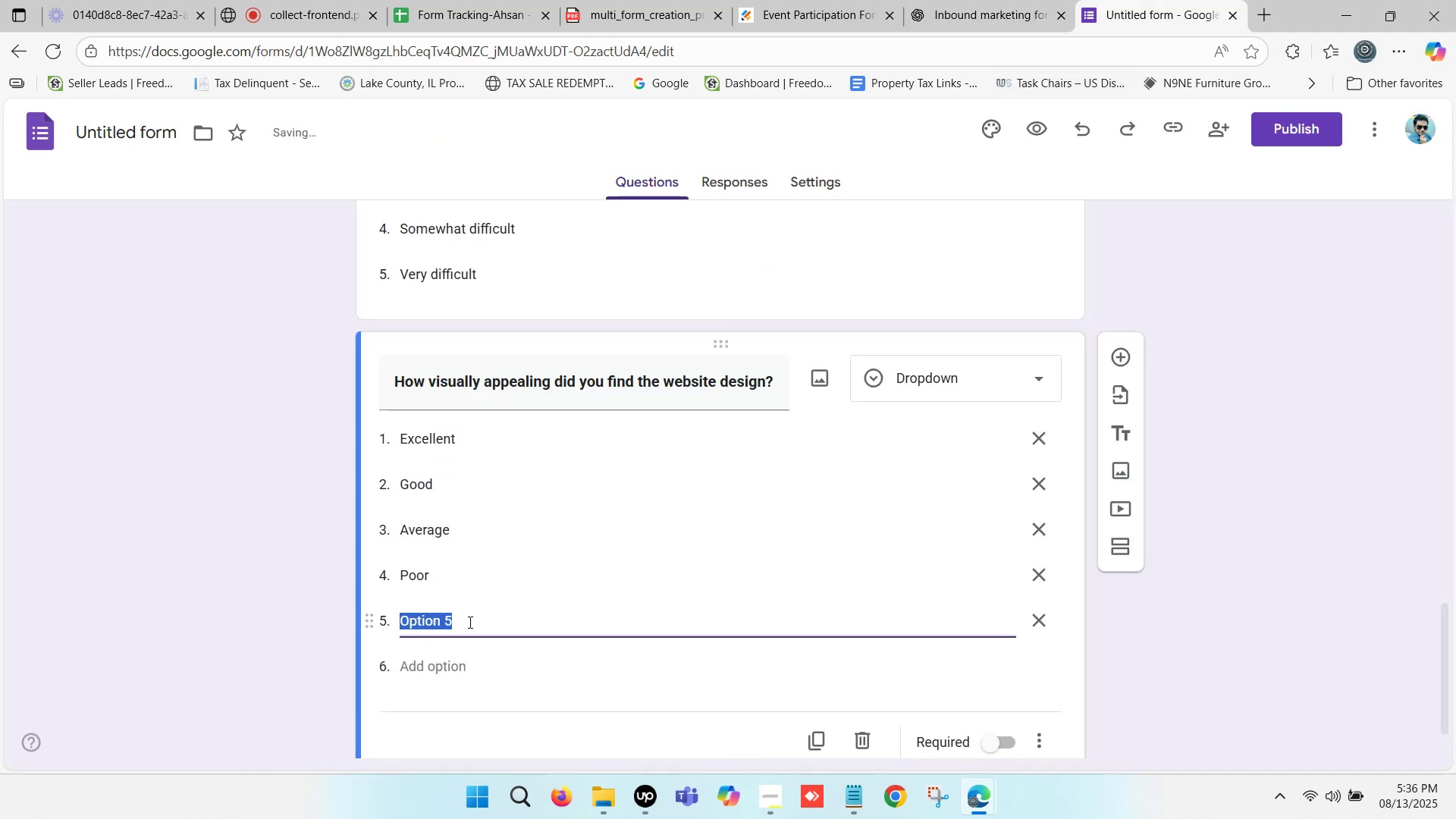 
key(Control+ControlLeft)
 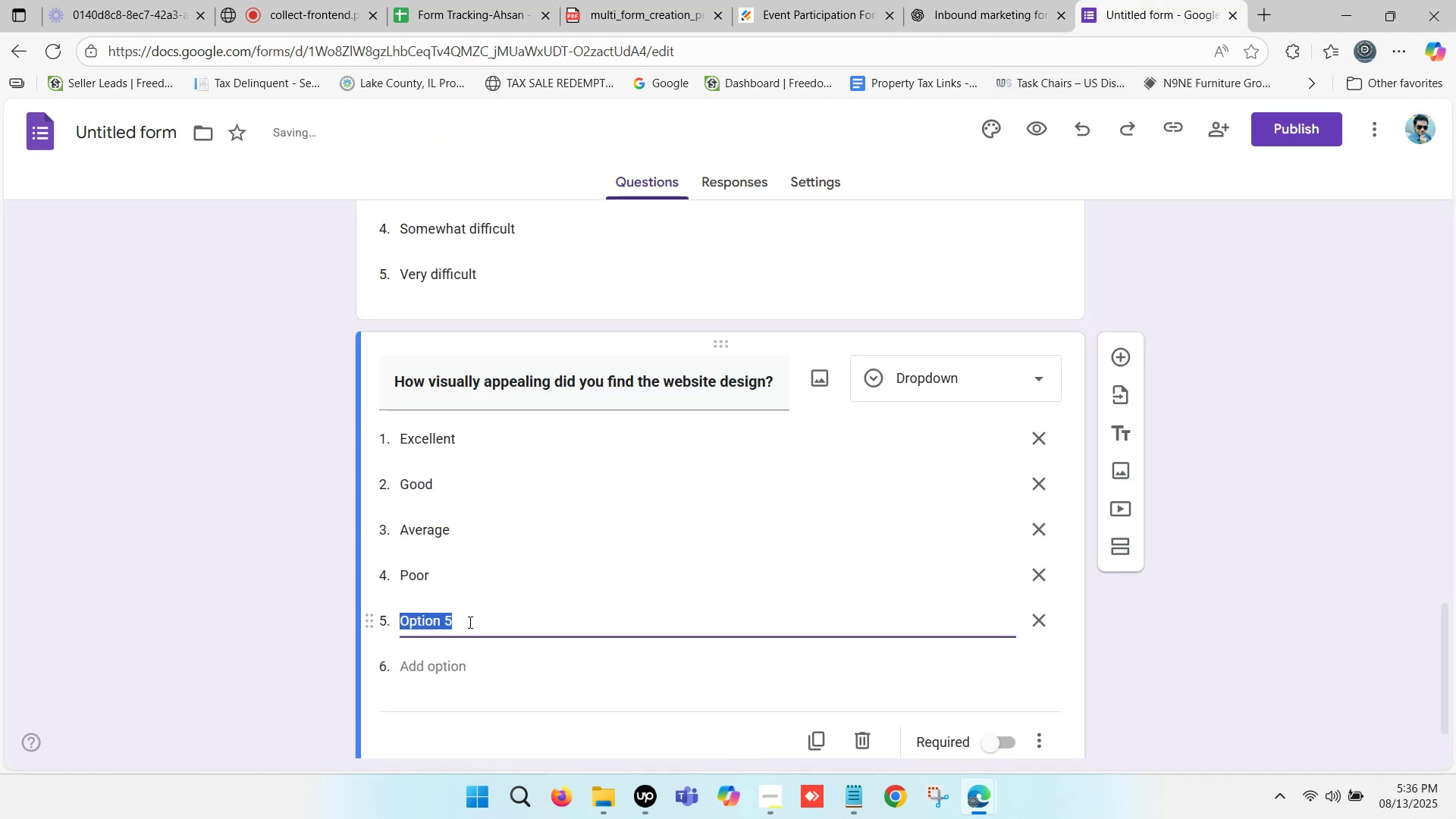 
key(Control+V)
 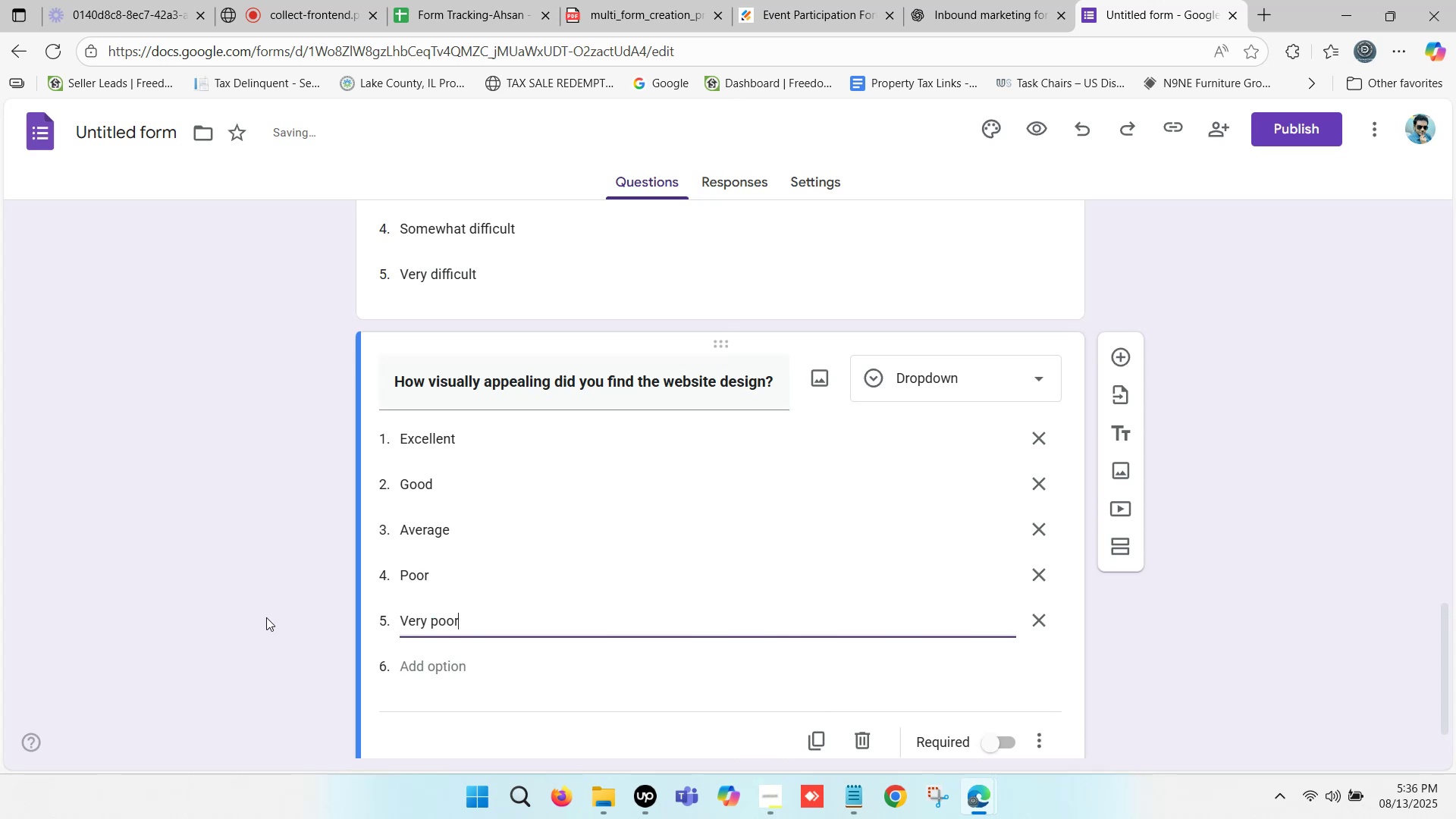 
left_click([257, 611])
 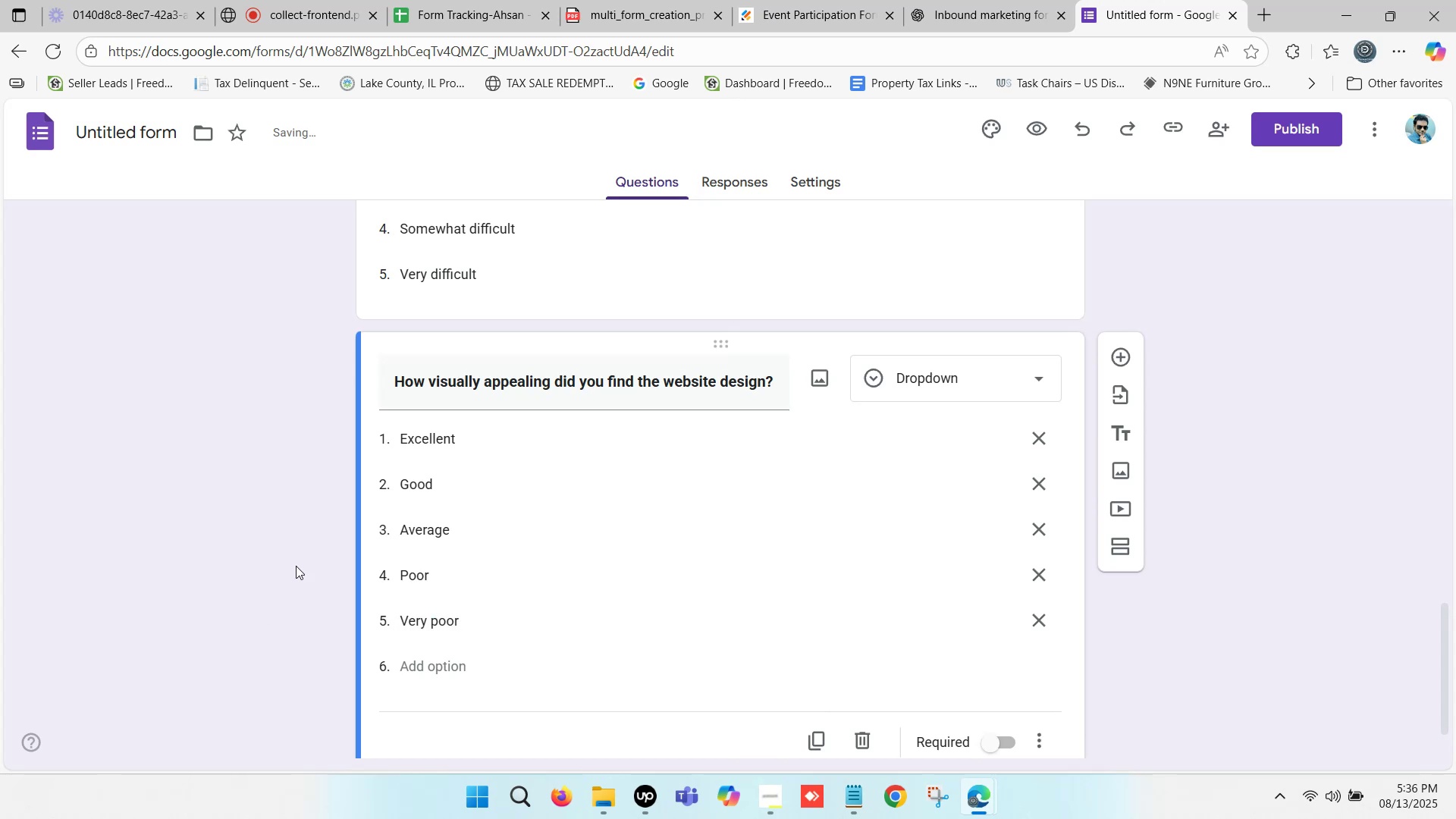 
scroll: coordinate [510, 405], scroll_direction: down, amount: 7.0
 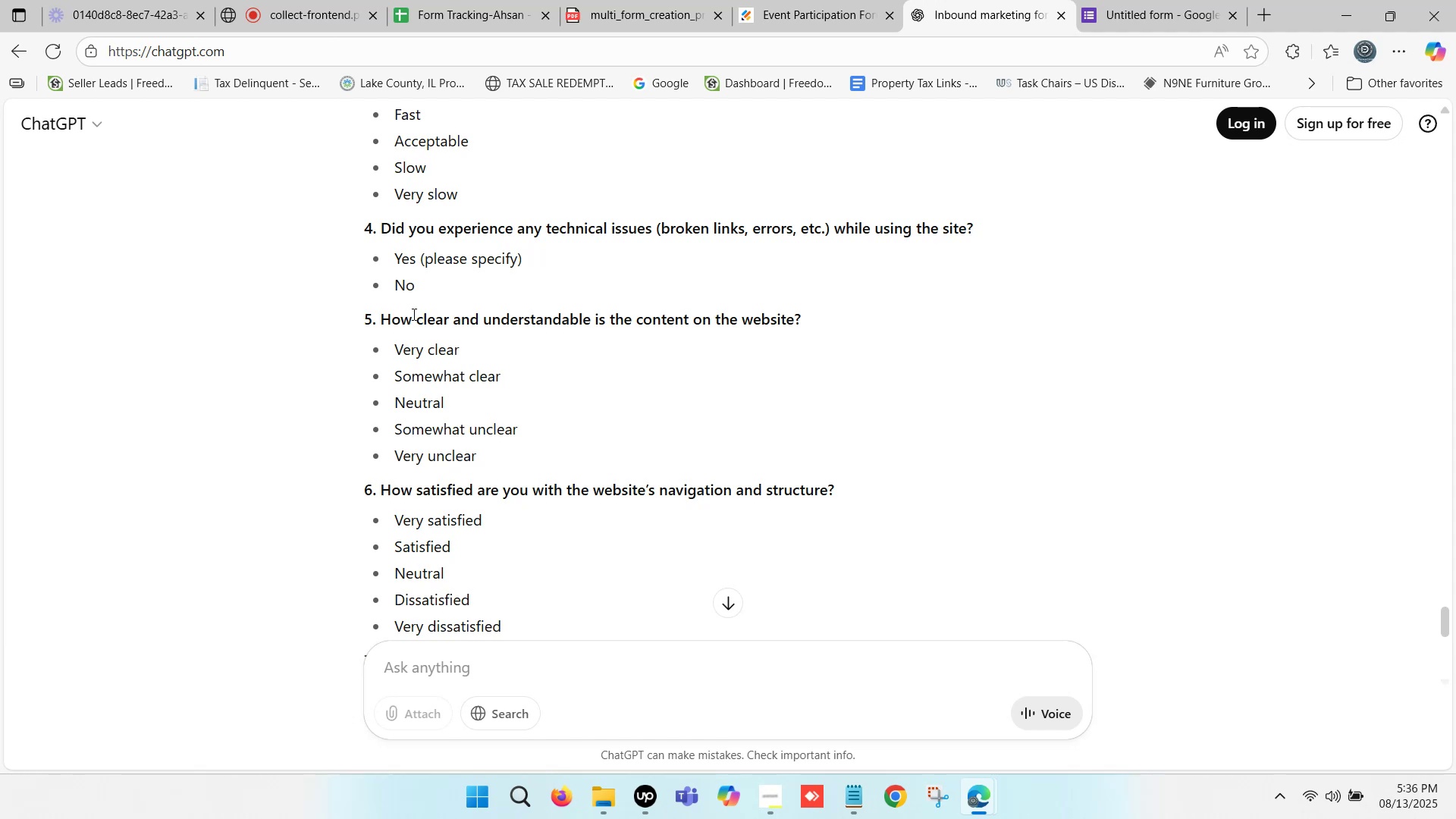 
wait(5.26)
 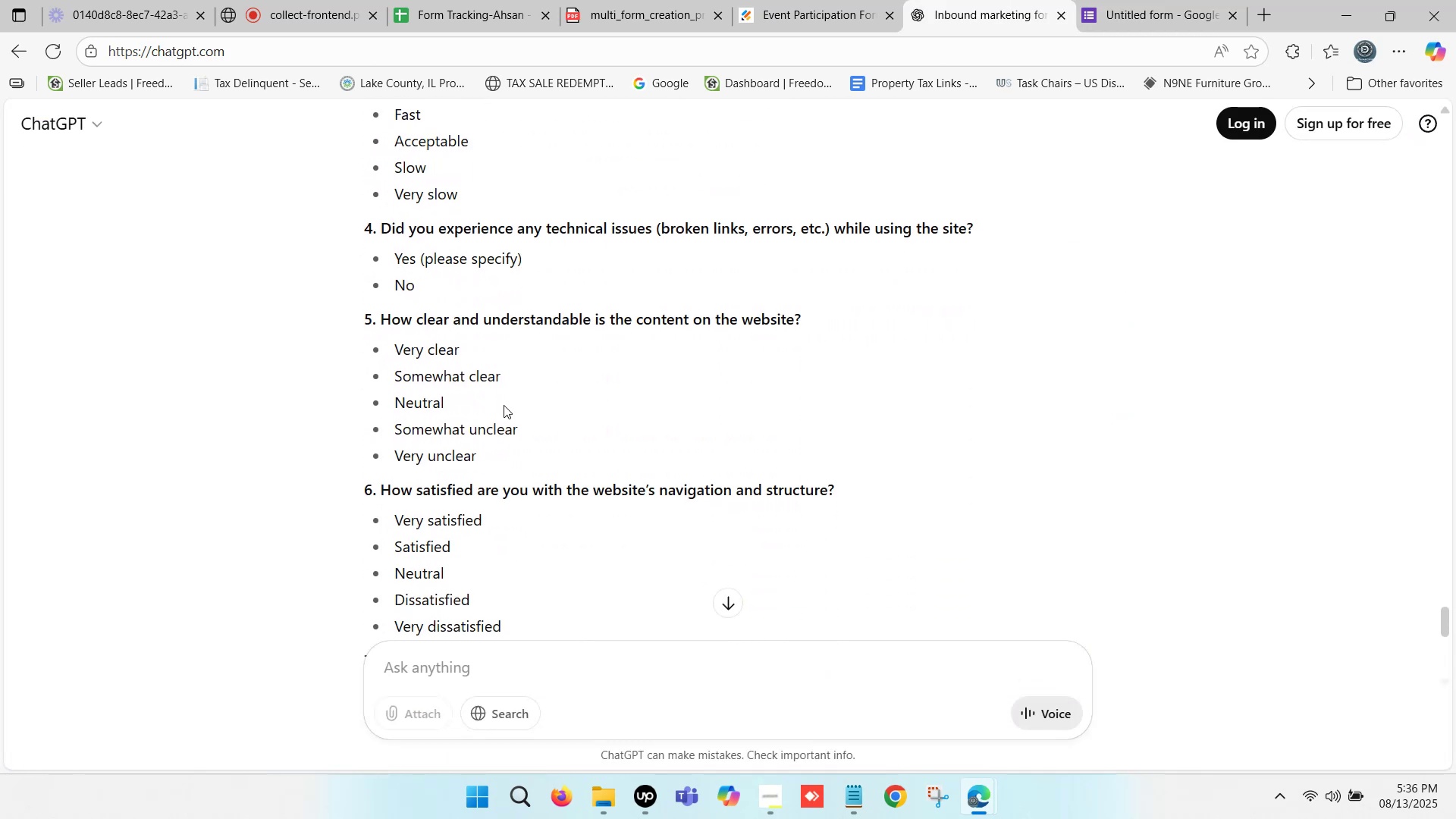 
left_click_drag(start_coordinate=[384, 229], to_coordinate=[976, 222])
 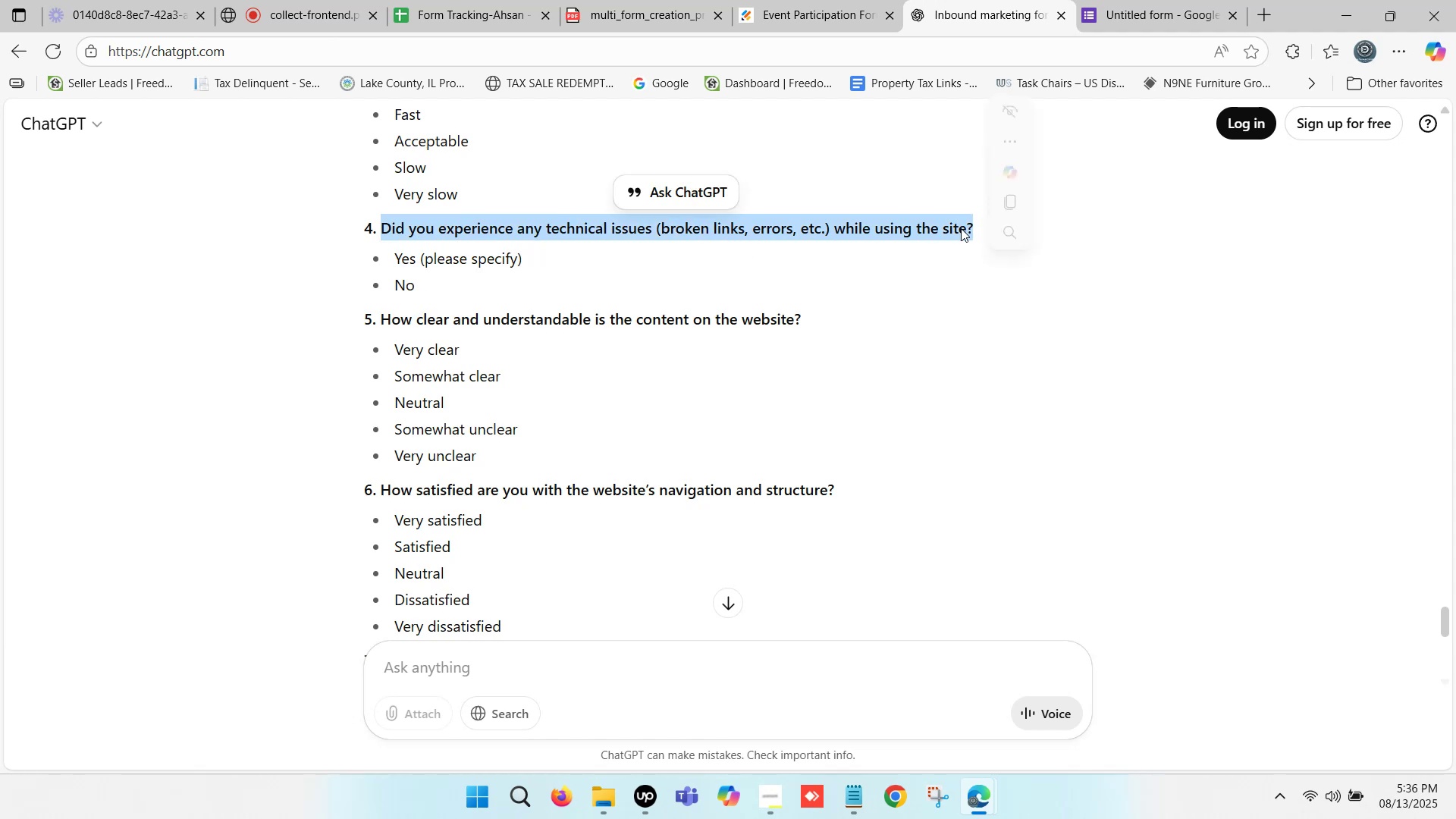 
key(Control+ControlLeft)
 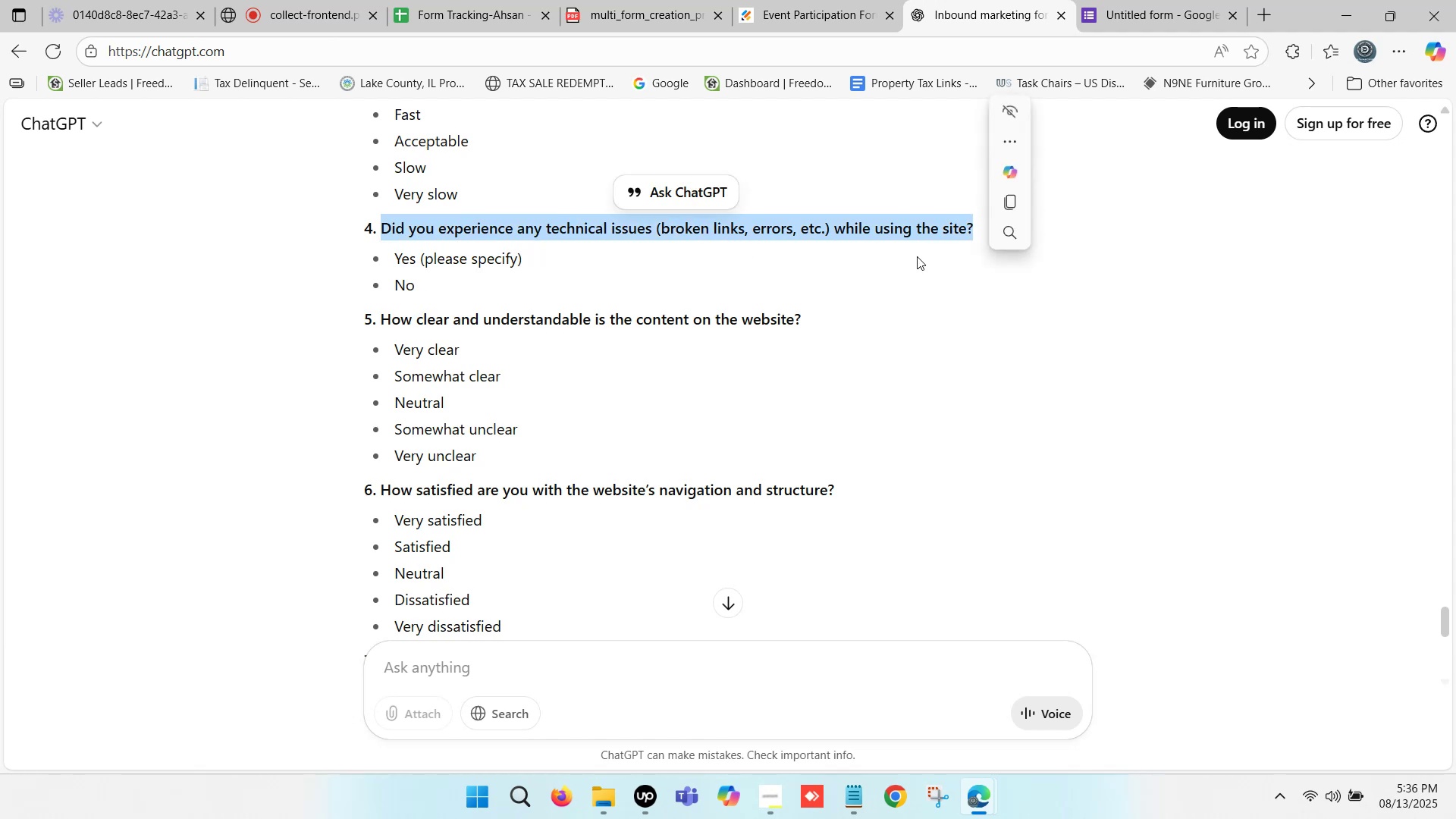 
key(Control+C)
 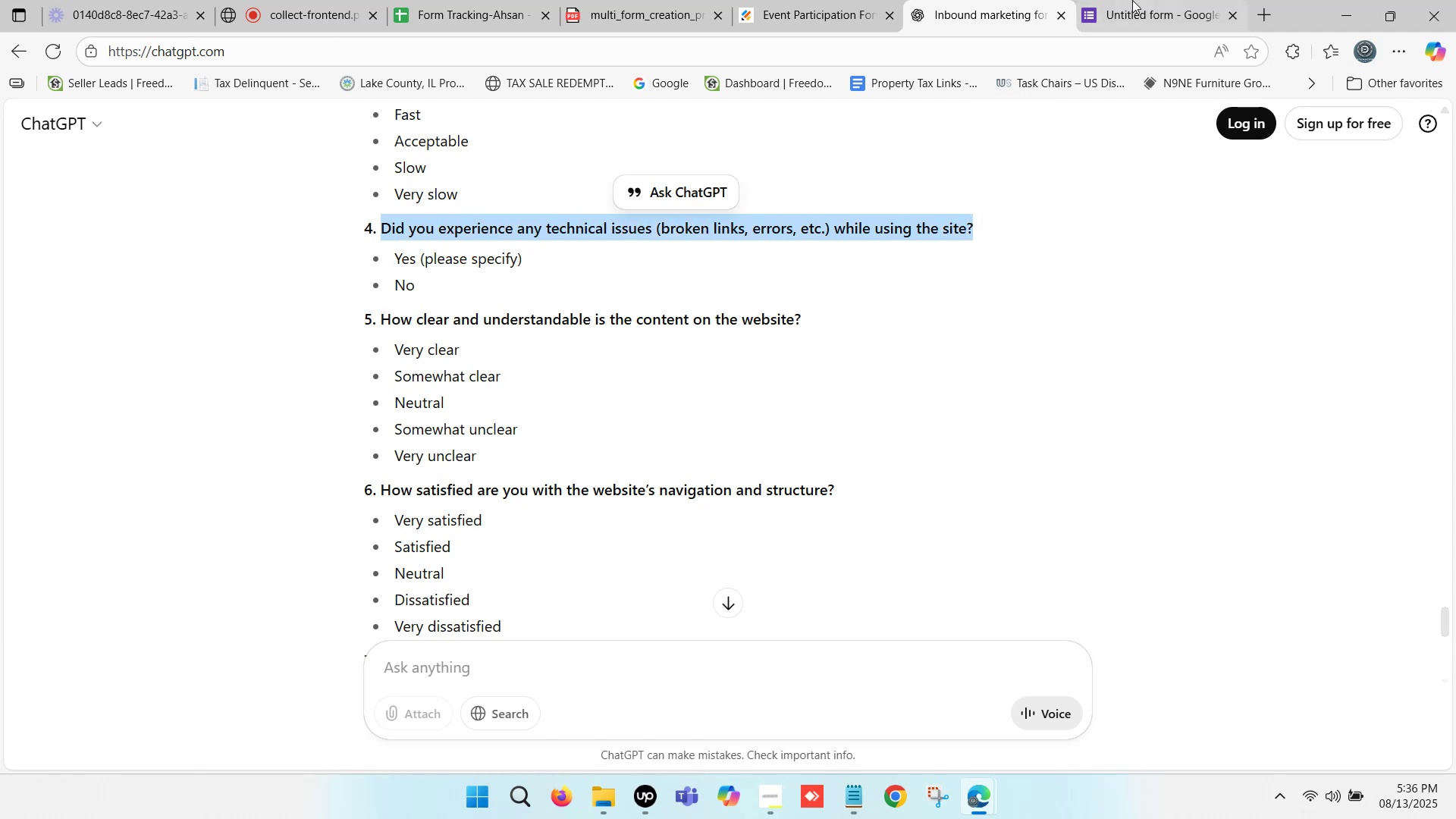 
left_click([1151, 0])
 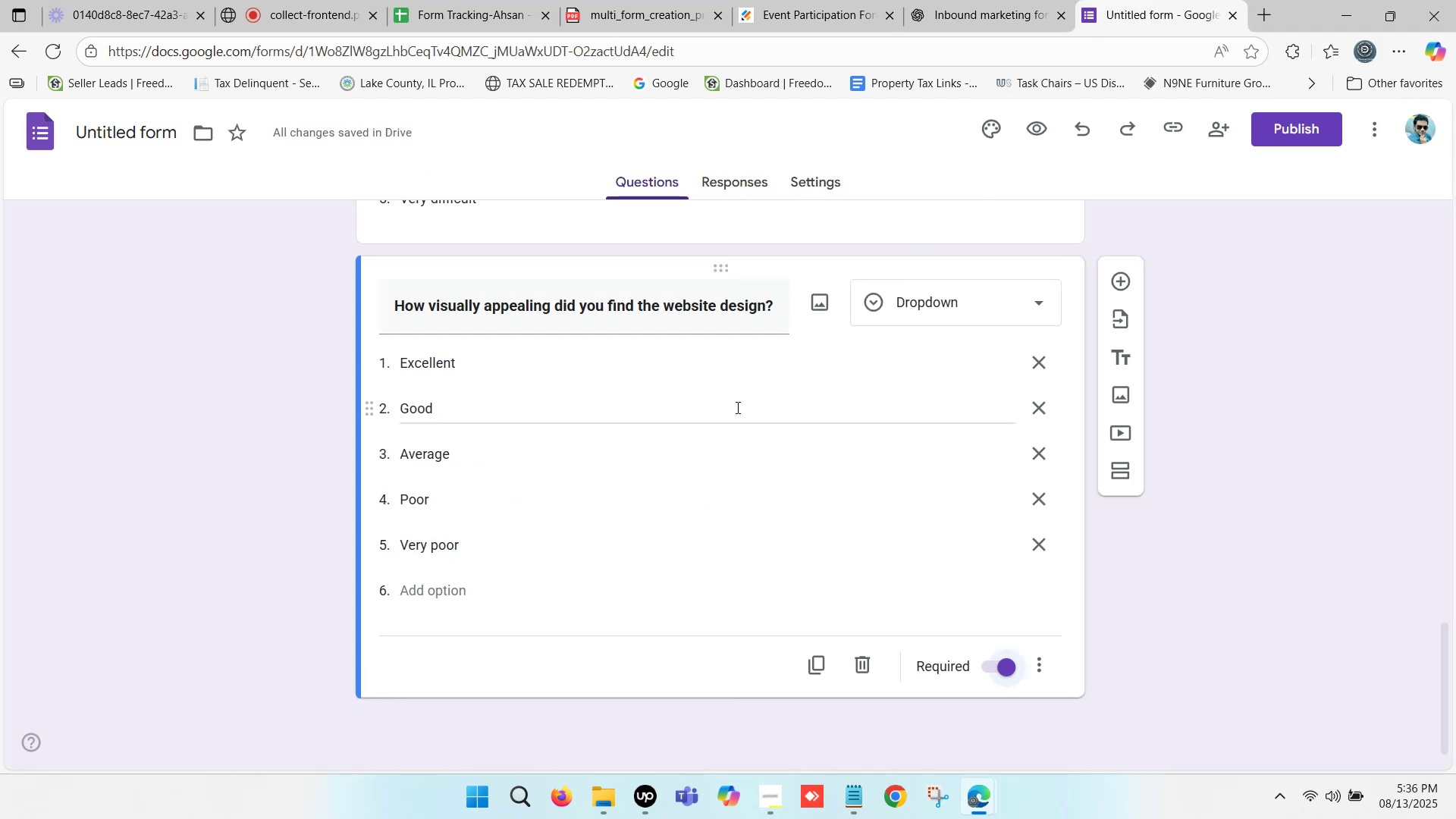 
scroll: coordinate [723, 516], scroll_direction: down, amount: 5.0
 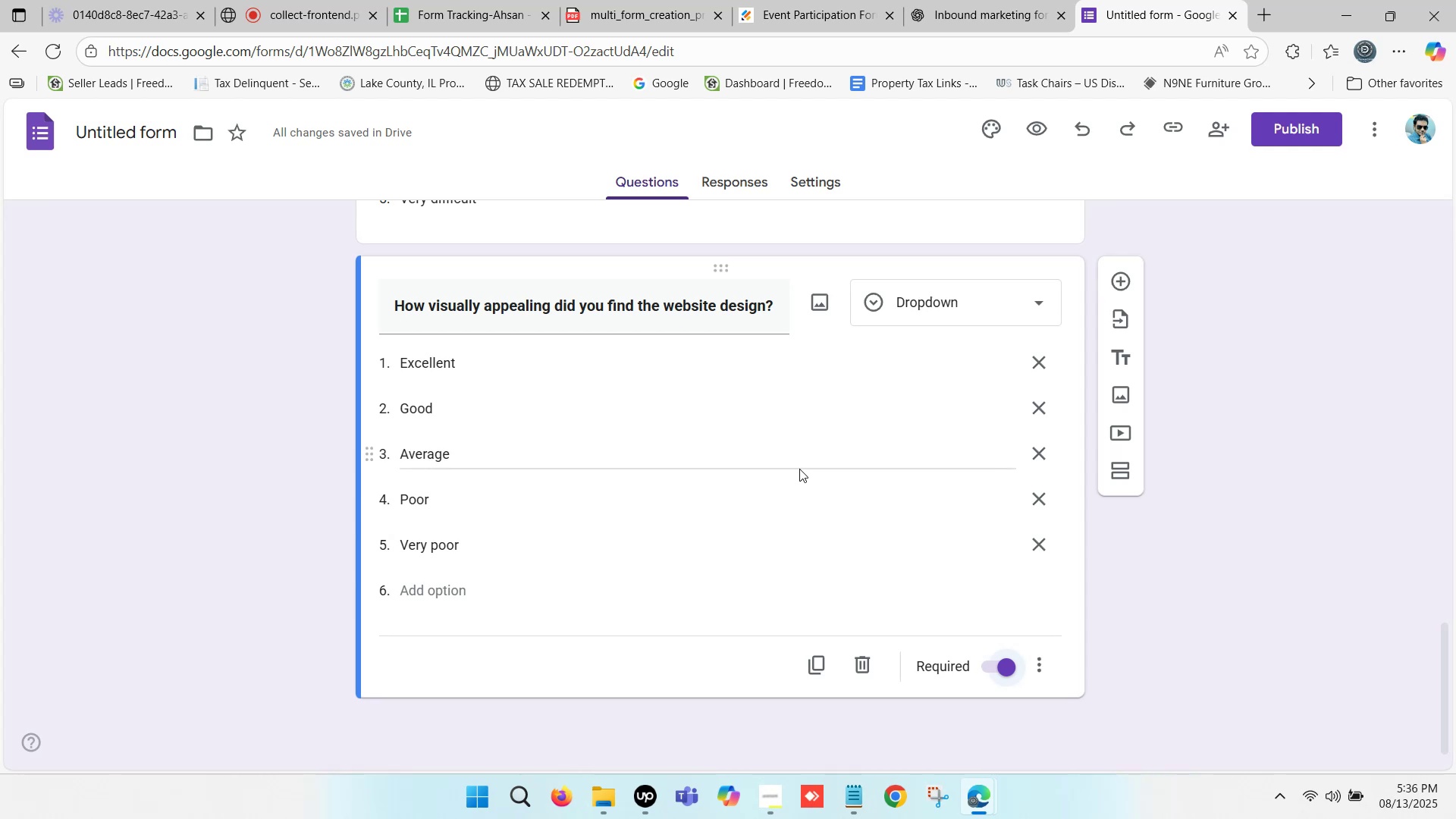 
wait(10.06)
 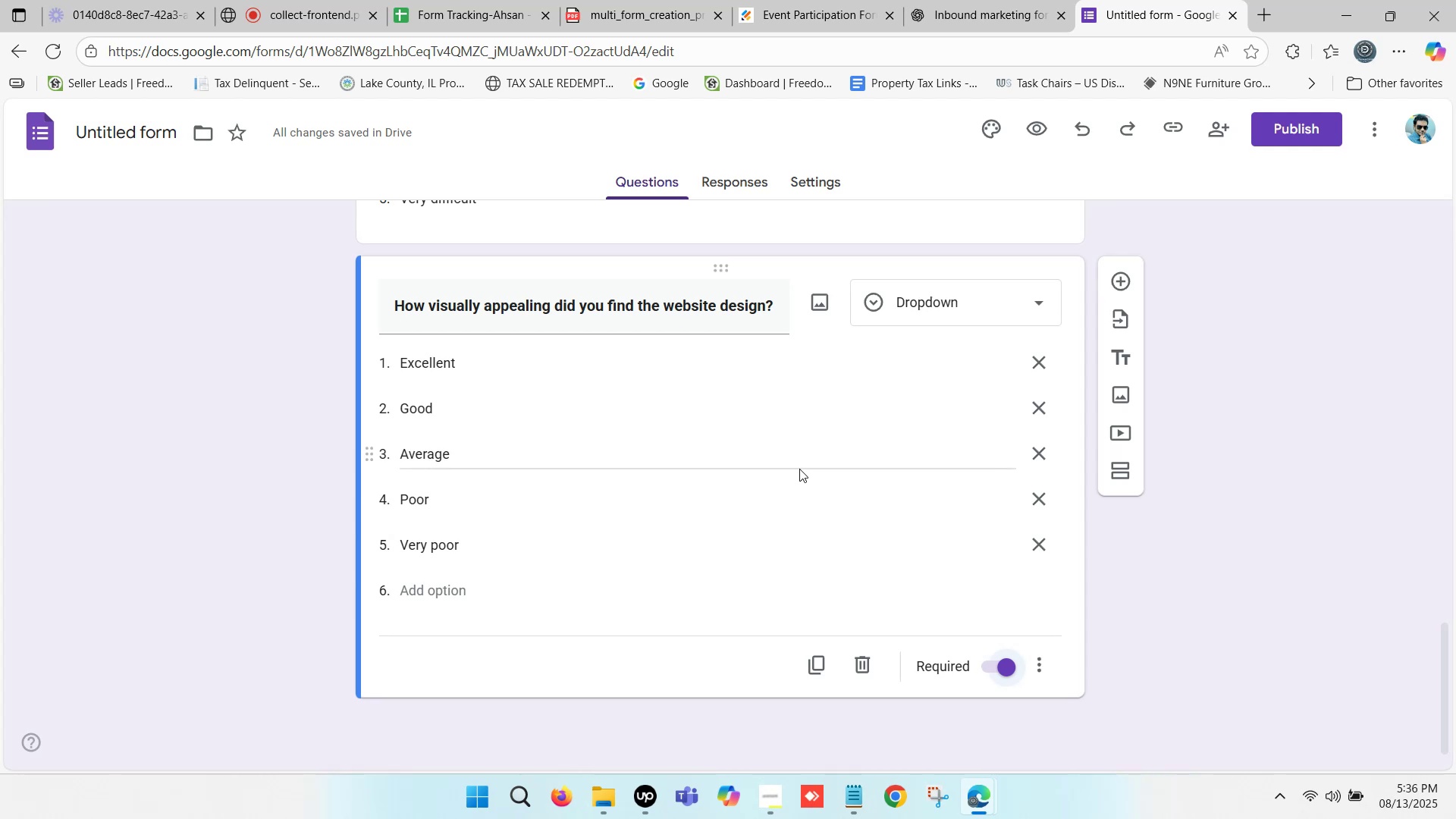 
scroll: coordinate [778, 435], scroll_direction: down, amount: 5.0
 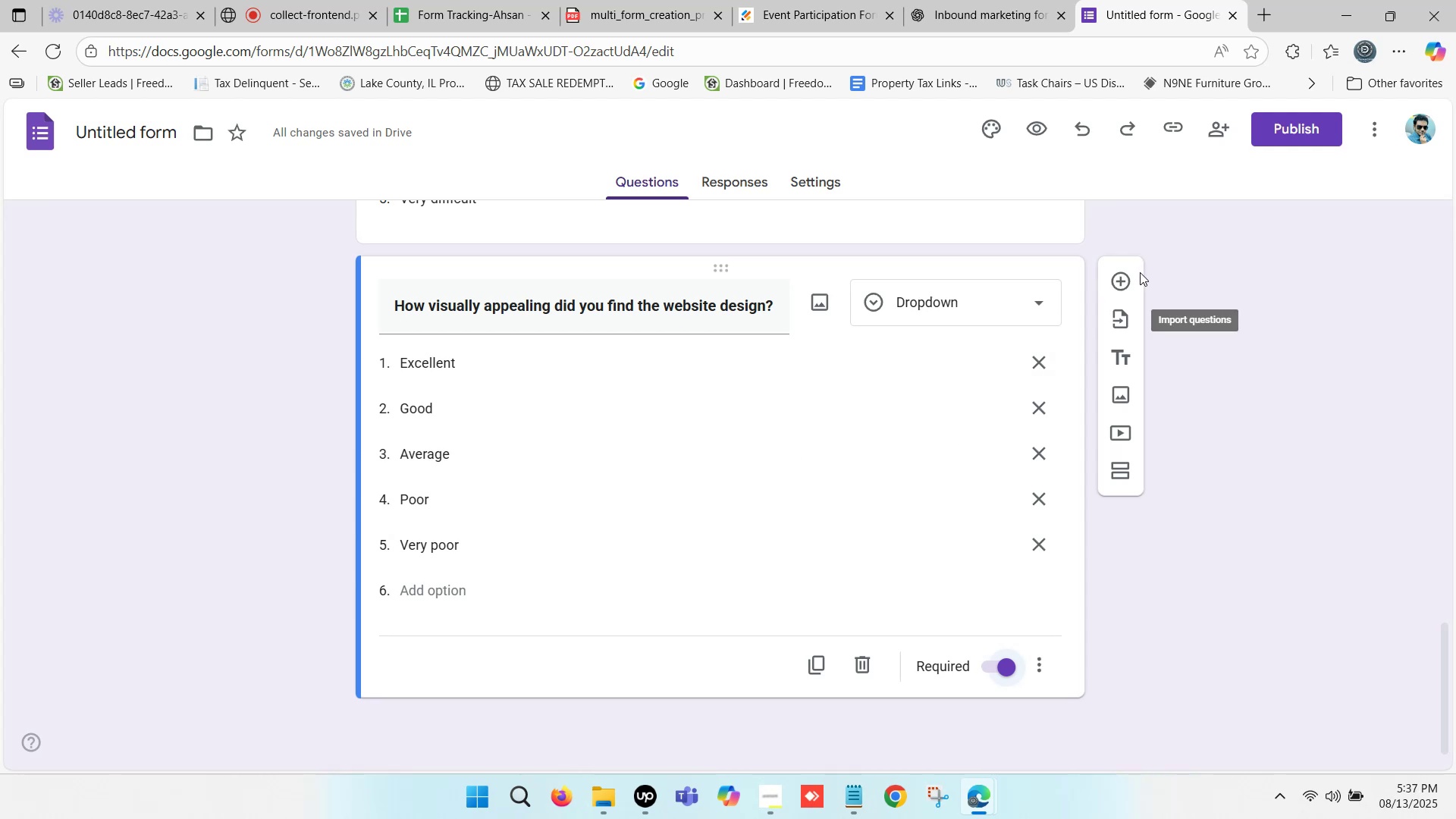 
left_click([1122, 278])
 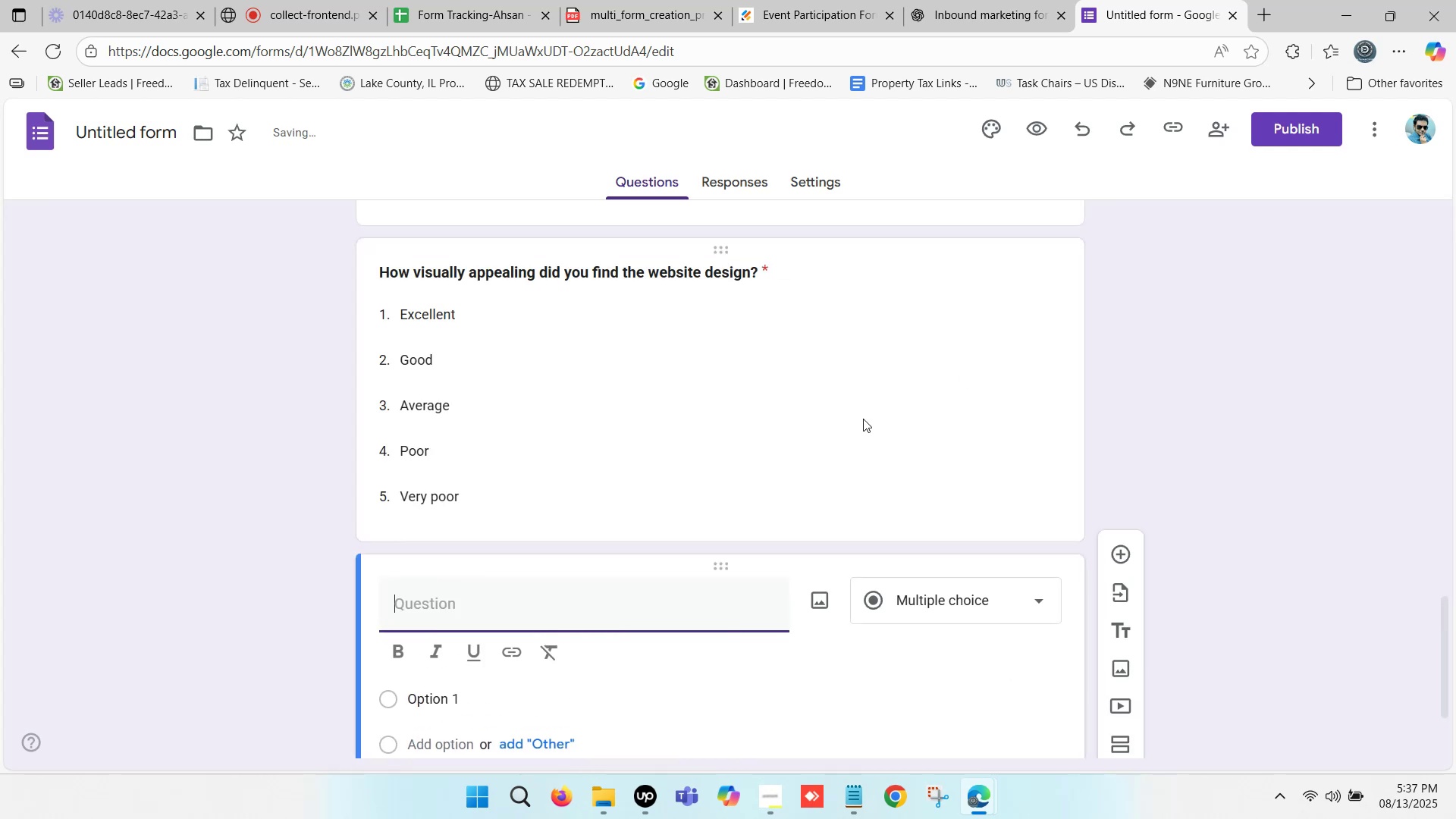 
scroll: coordinate [856, 415], scroll_direction: down, amount: 3.0
 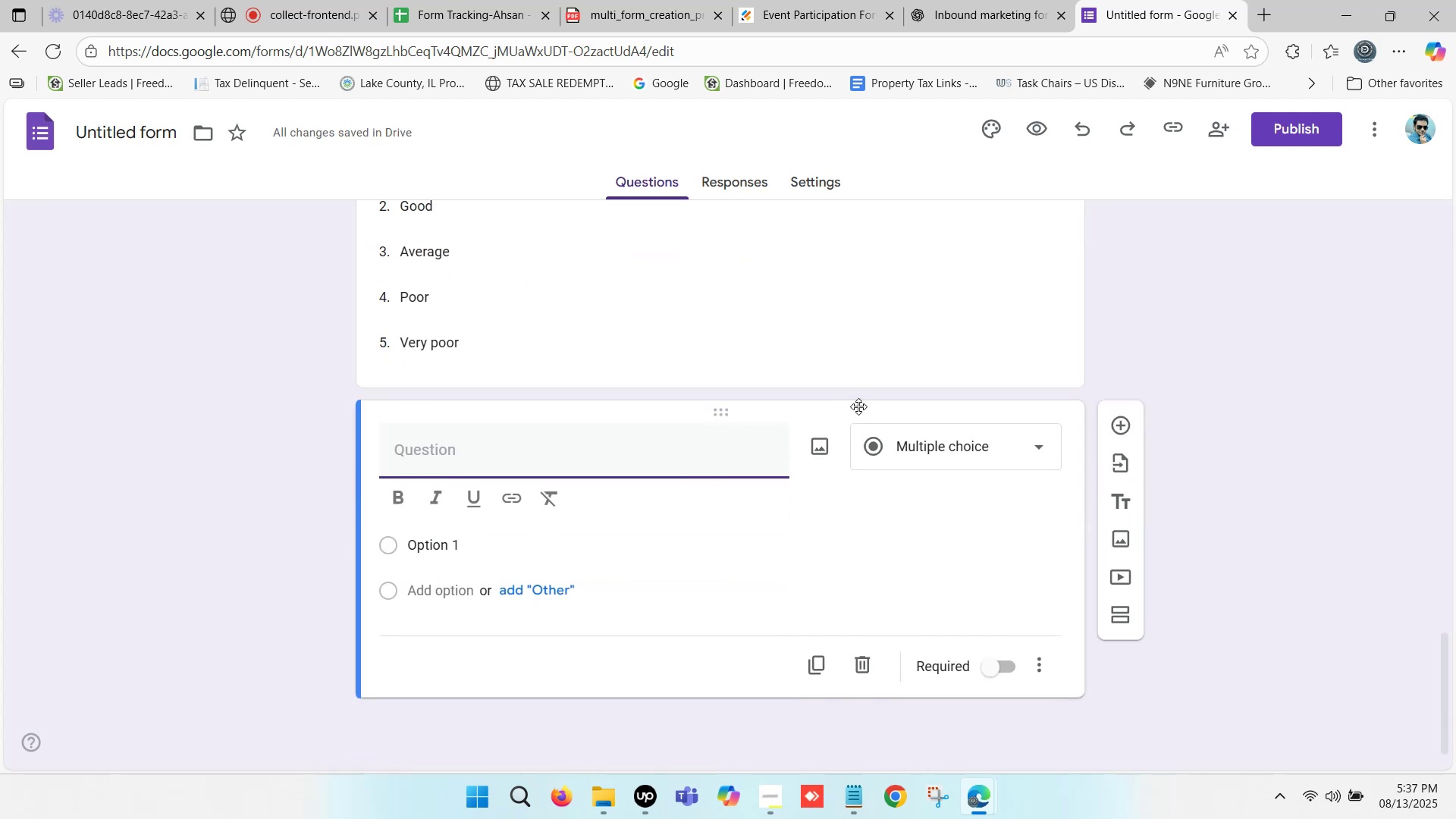 
wait(5.82)
 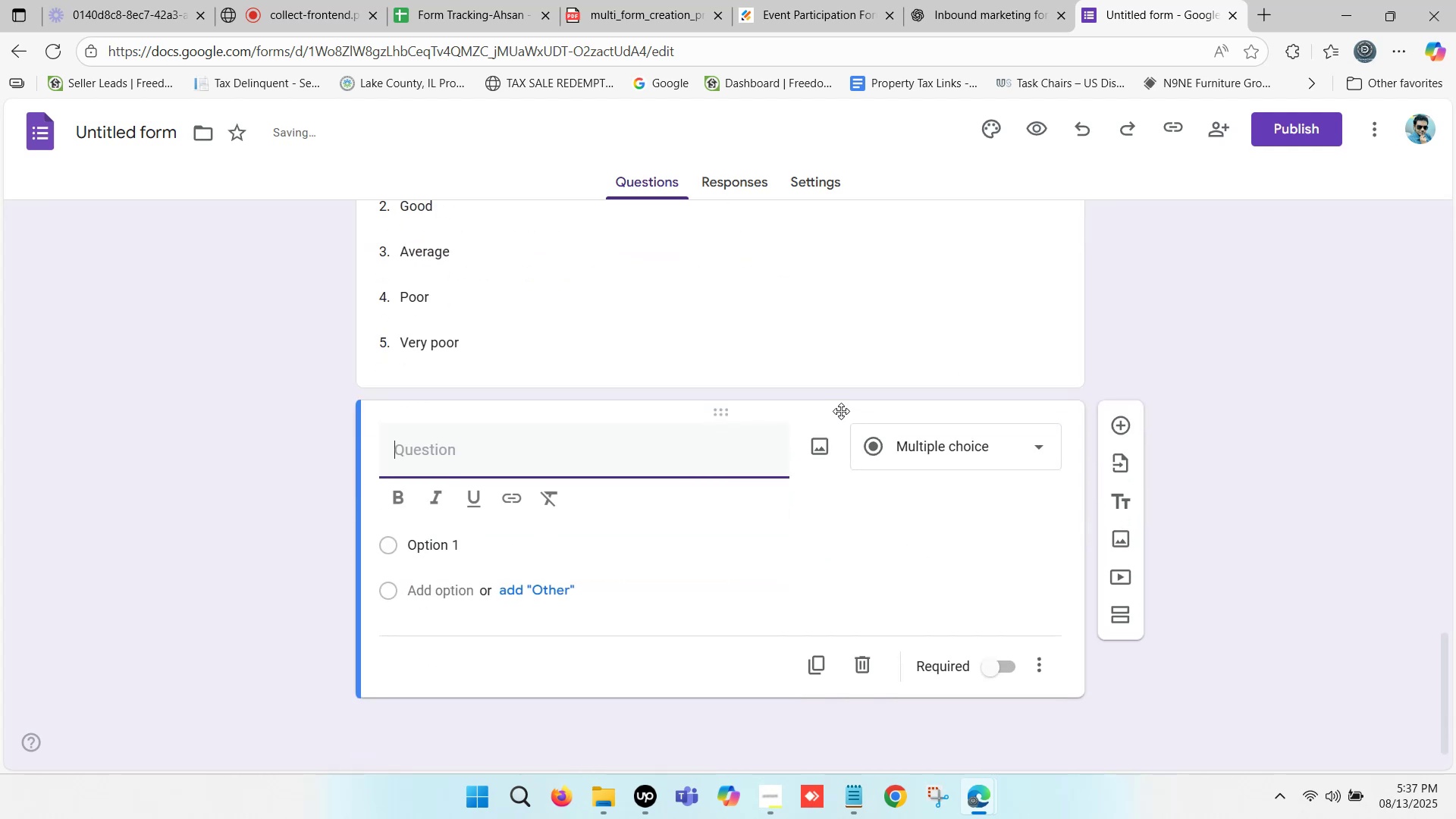 
scroll: coordinate [694, 434], scroll_direction: down, amount: 1.0
 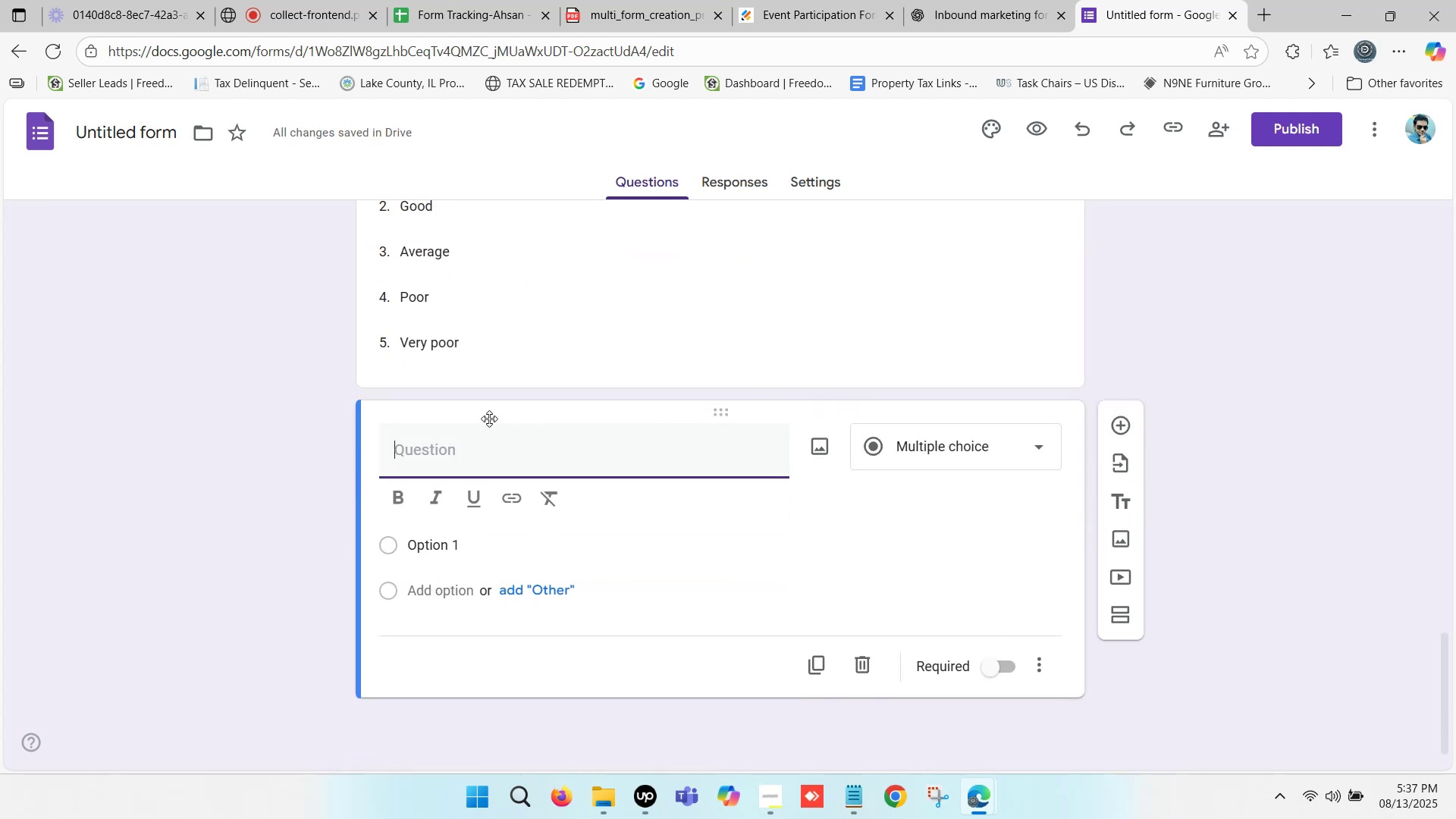 
key(Control+V)
 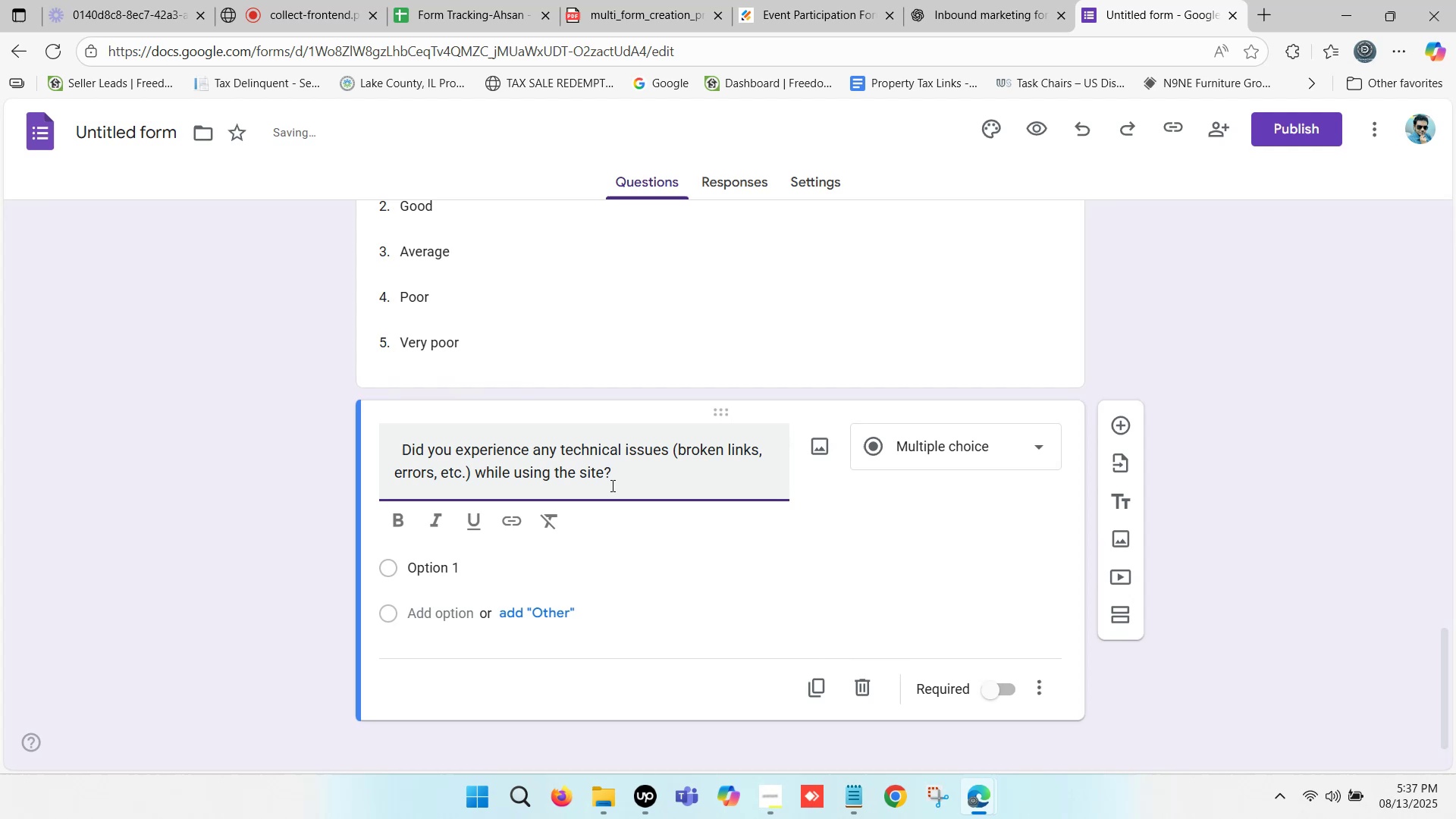 
left_click_drag(start_coordinate=[622, 469], to_coordinate=[744, 490])
 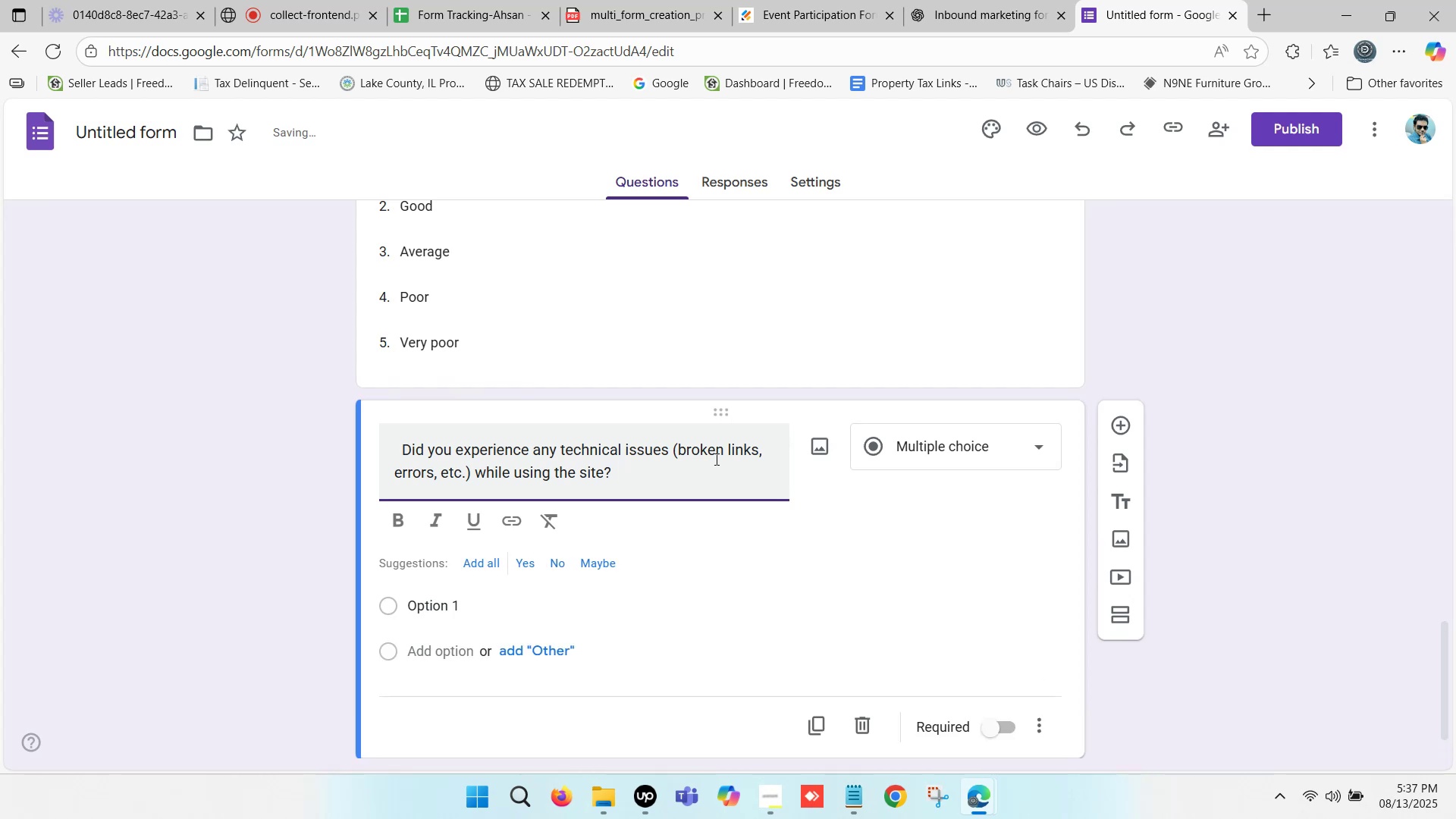 
key(Backspace)
 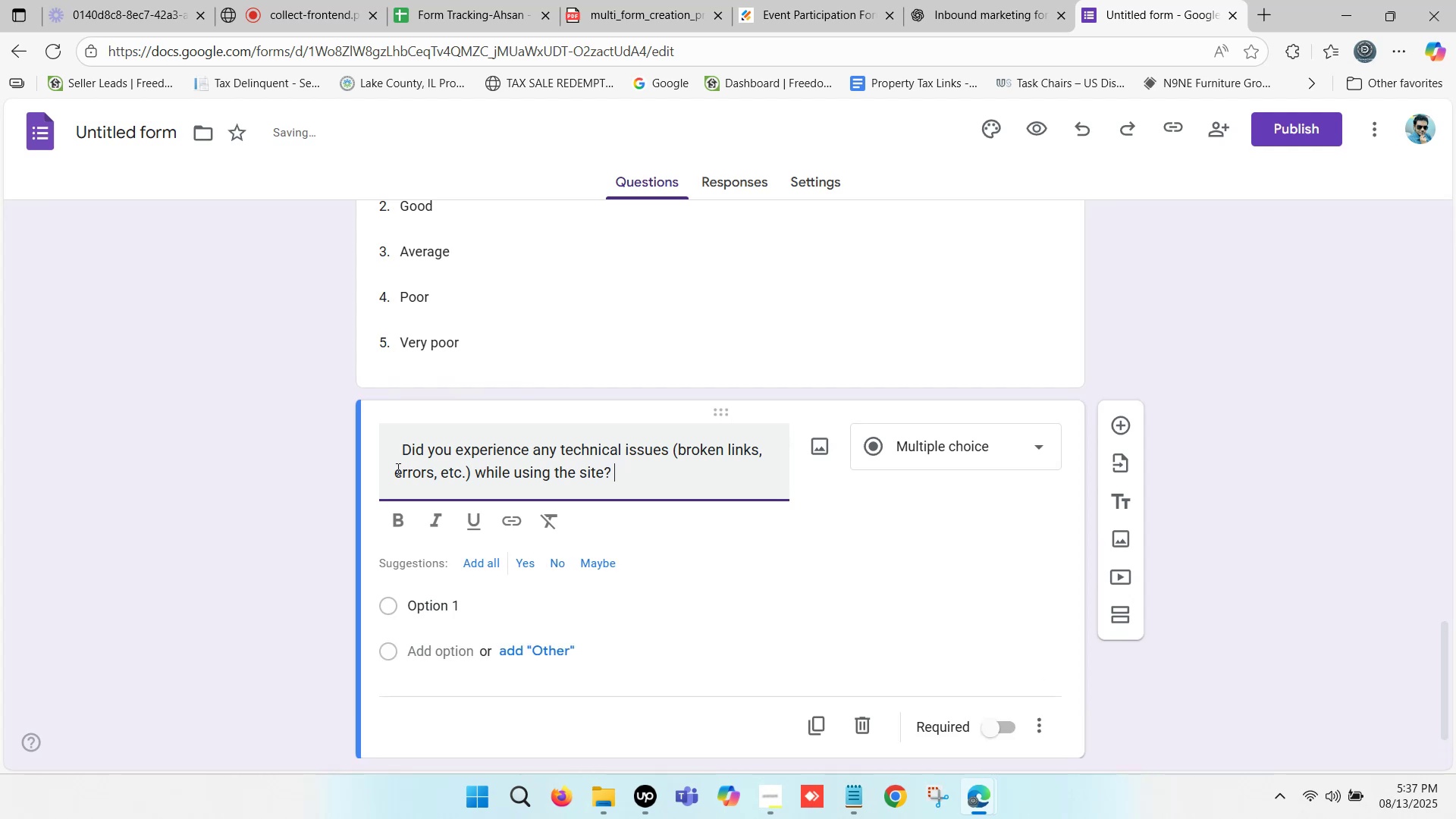 
key(Backspace)
 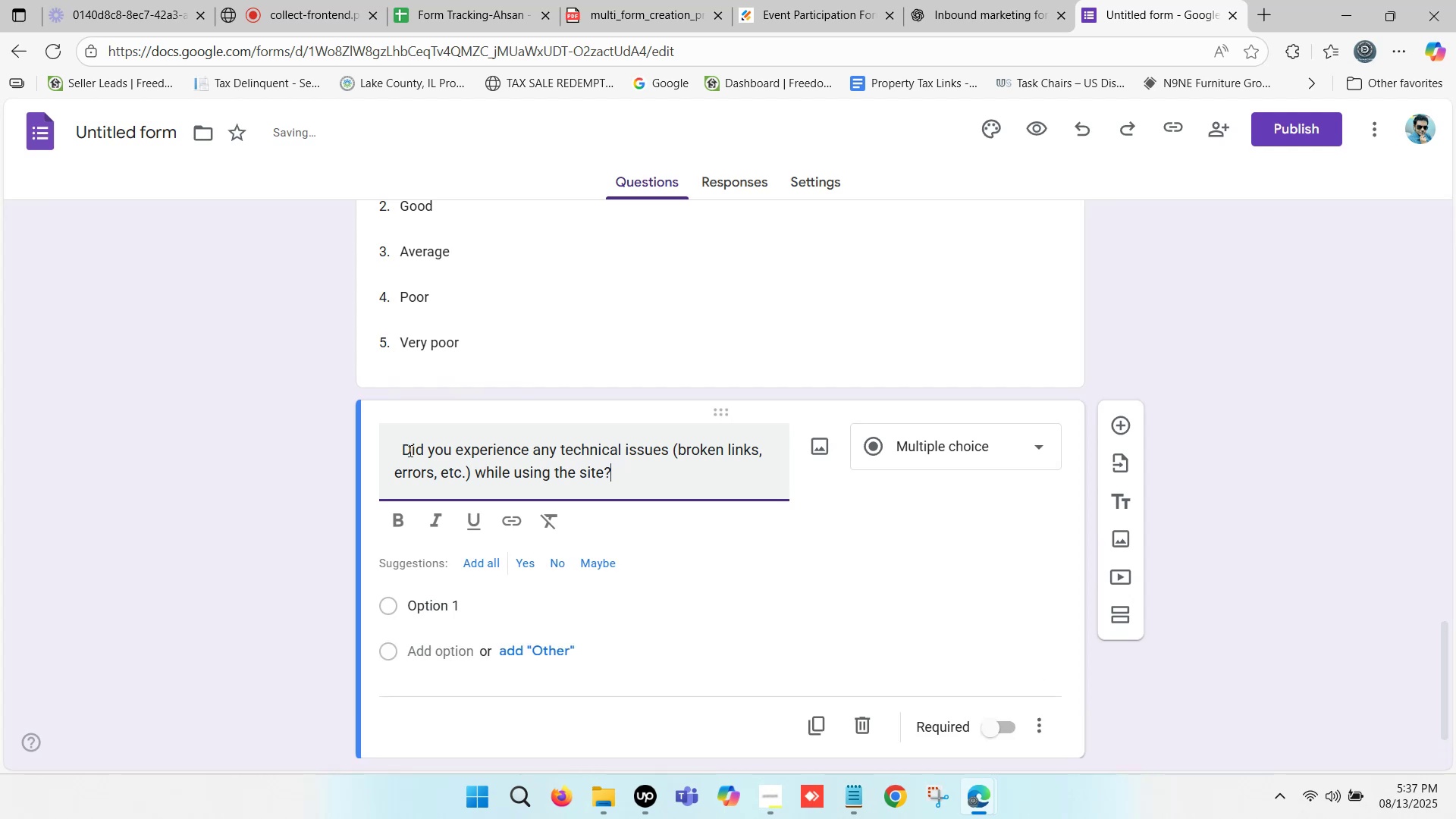 
left_click_drag(start_coordinate=[403, 441], to_coordinate=[372, 441])
 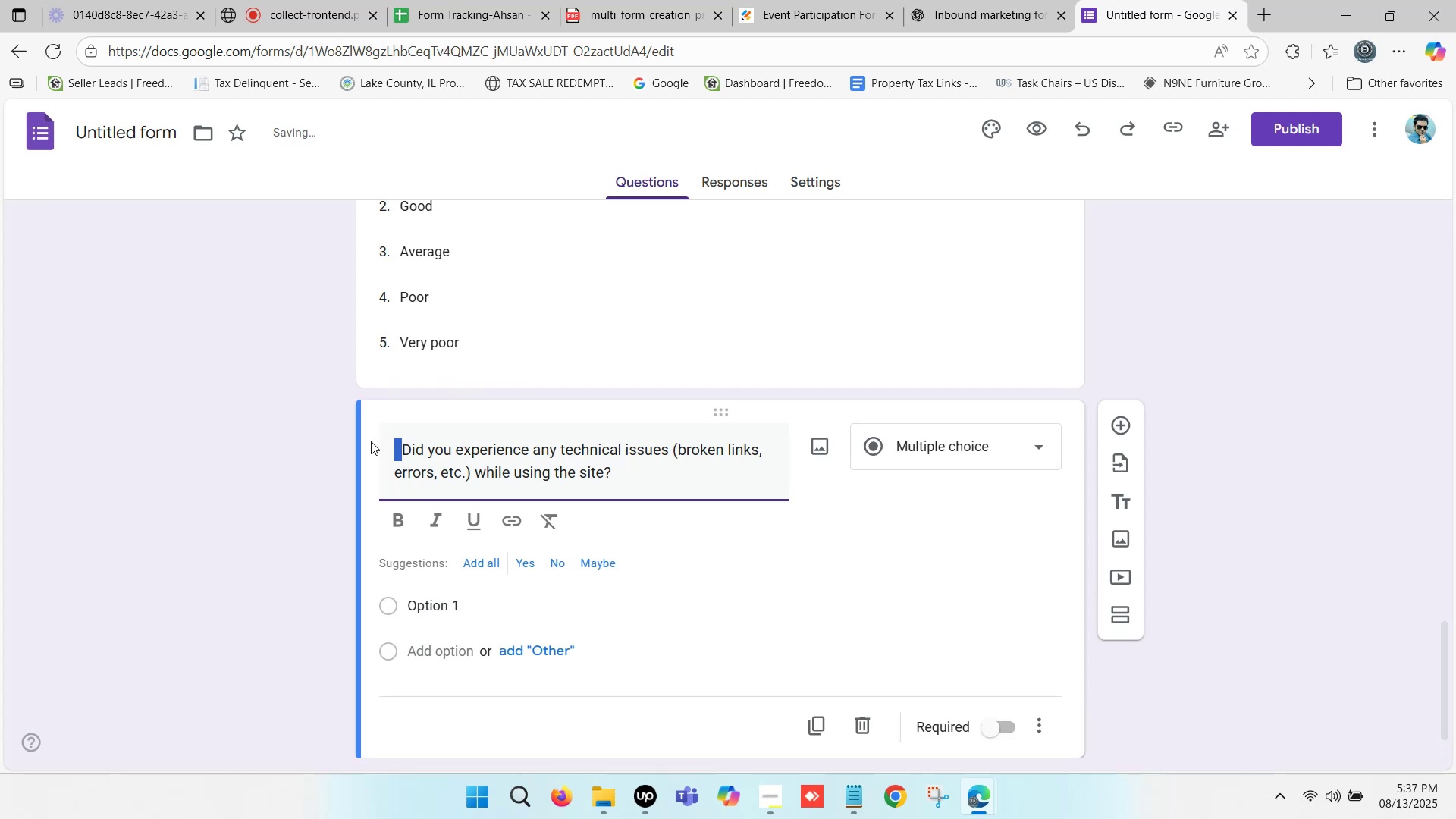 
key(Backspace)
 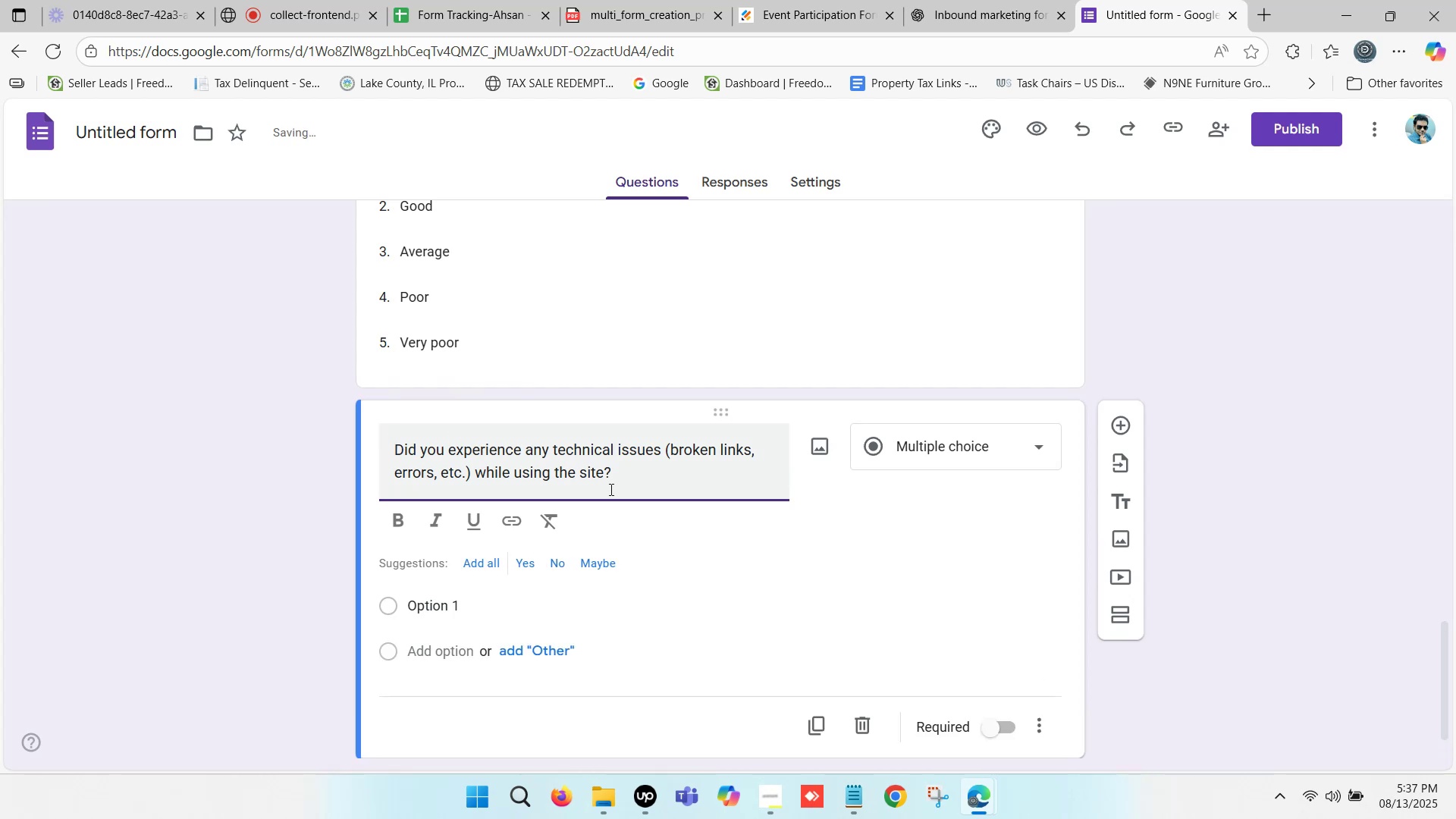 
left_click_drag(start_coordinate=[616, 482], to_coordinate=[384, 446])
 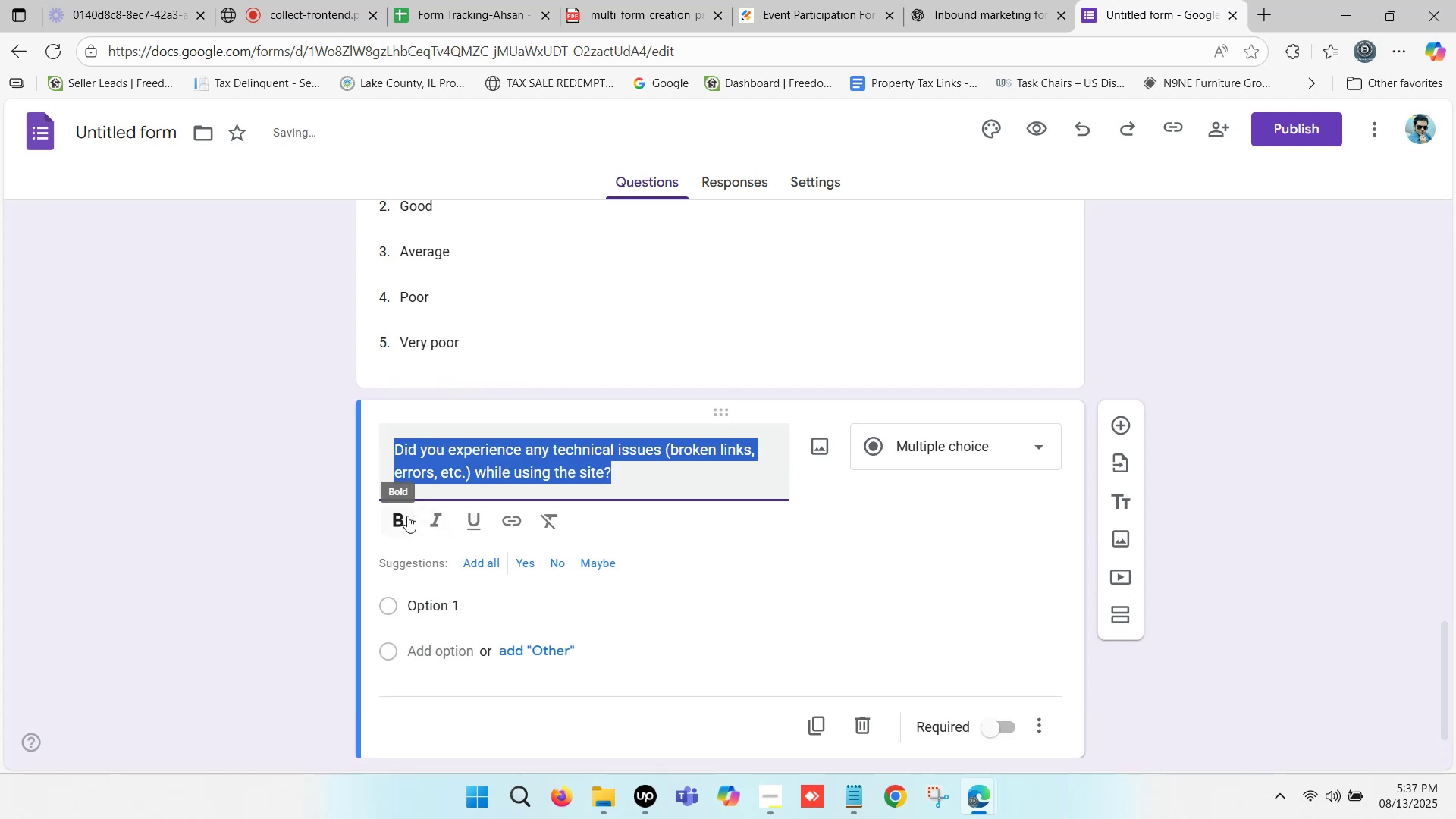 
left_click([407, 516])
 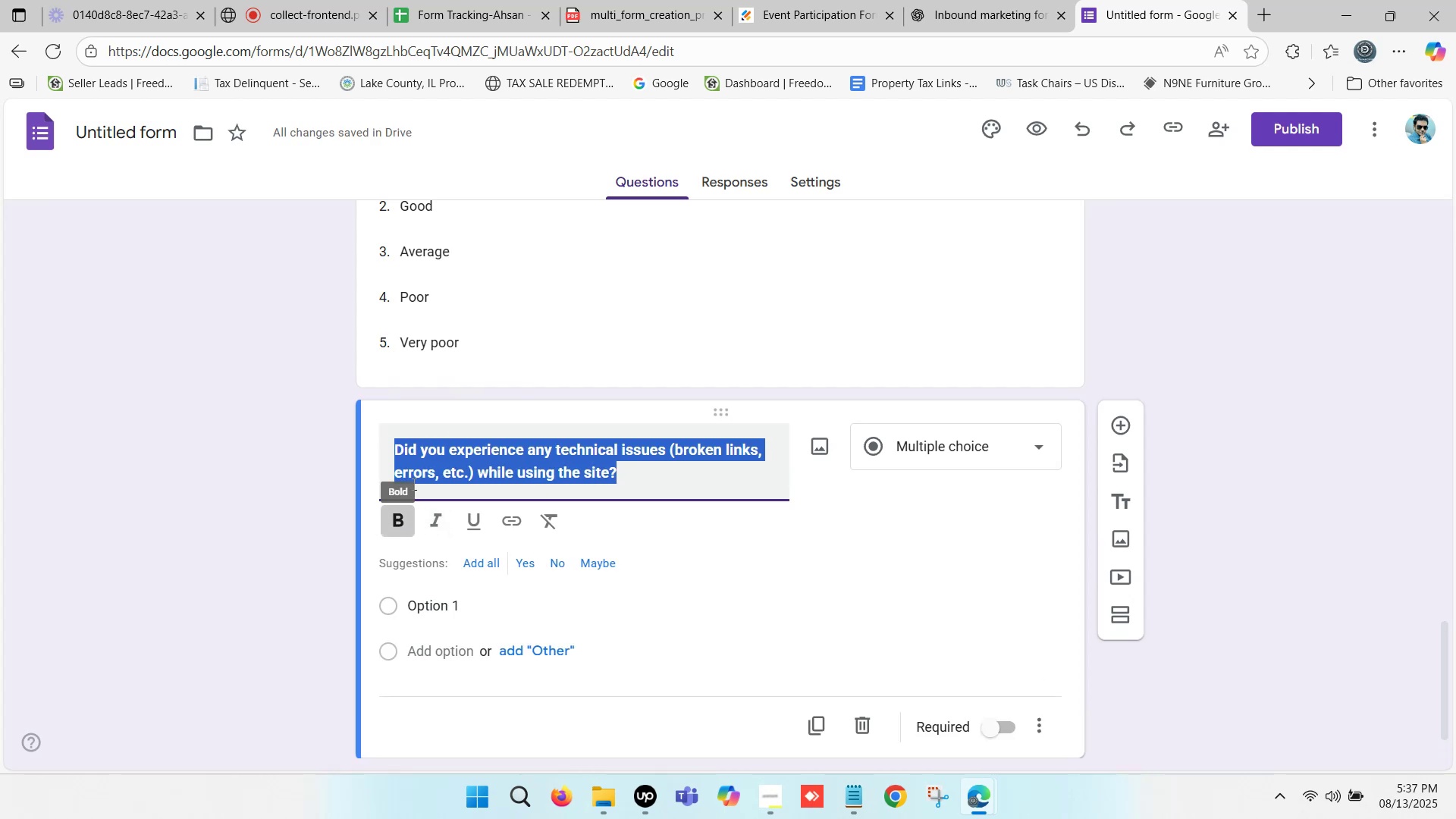 
scroll: coordinate [504, 428], scroll_direction: down, amount: 1.0
 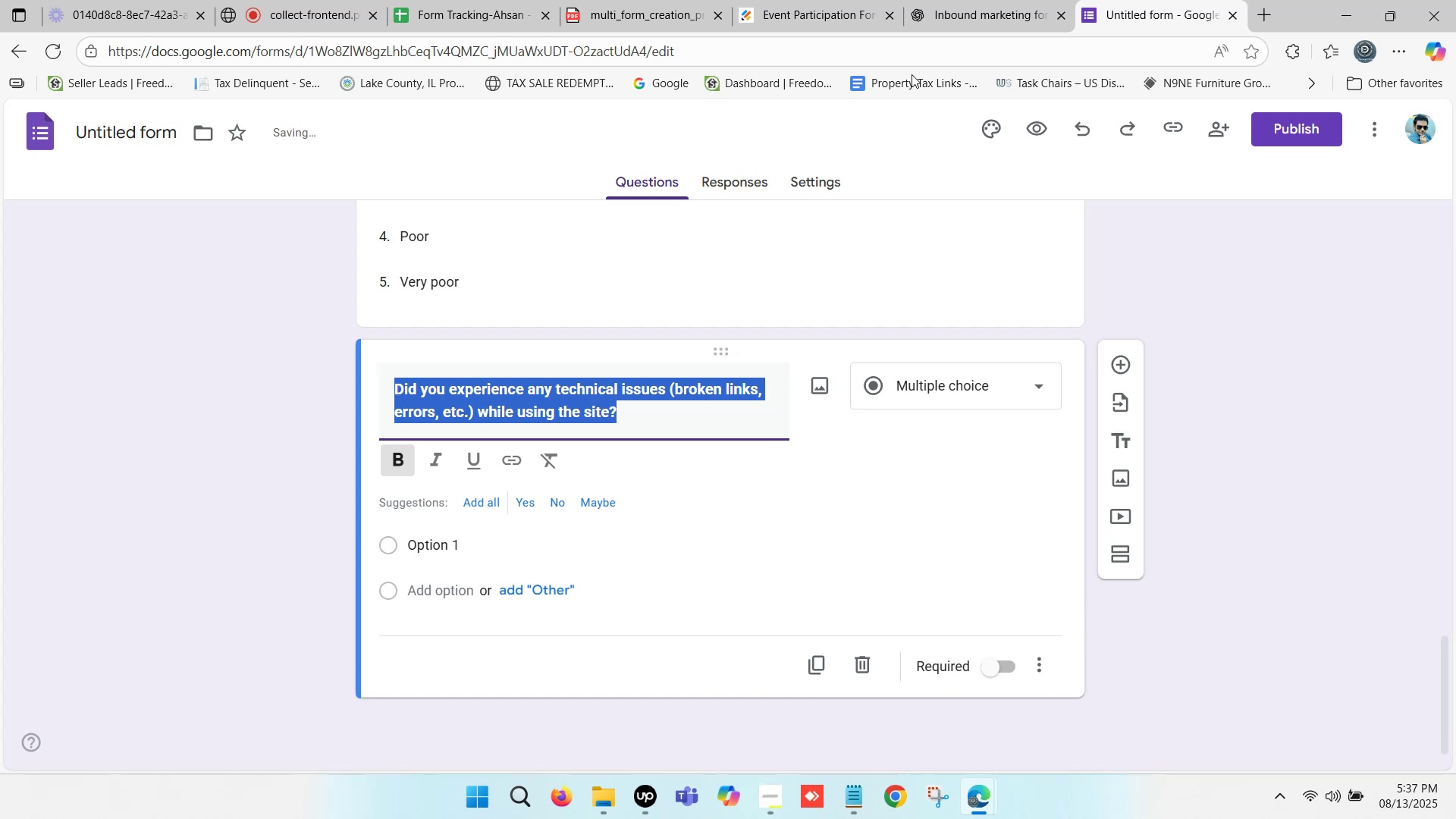 
left_click([955, 0])
 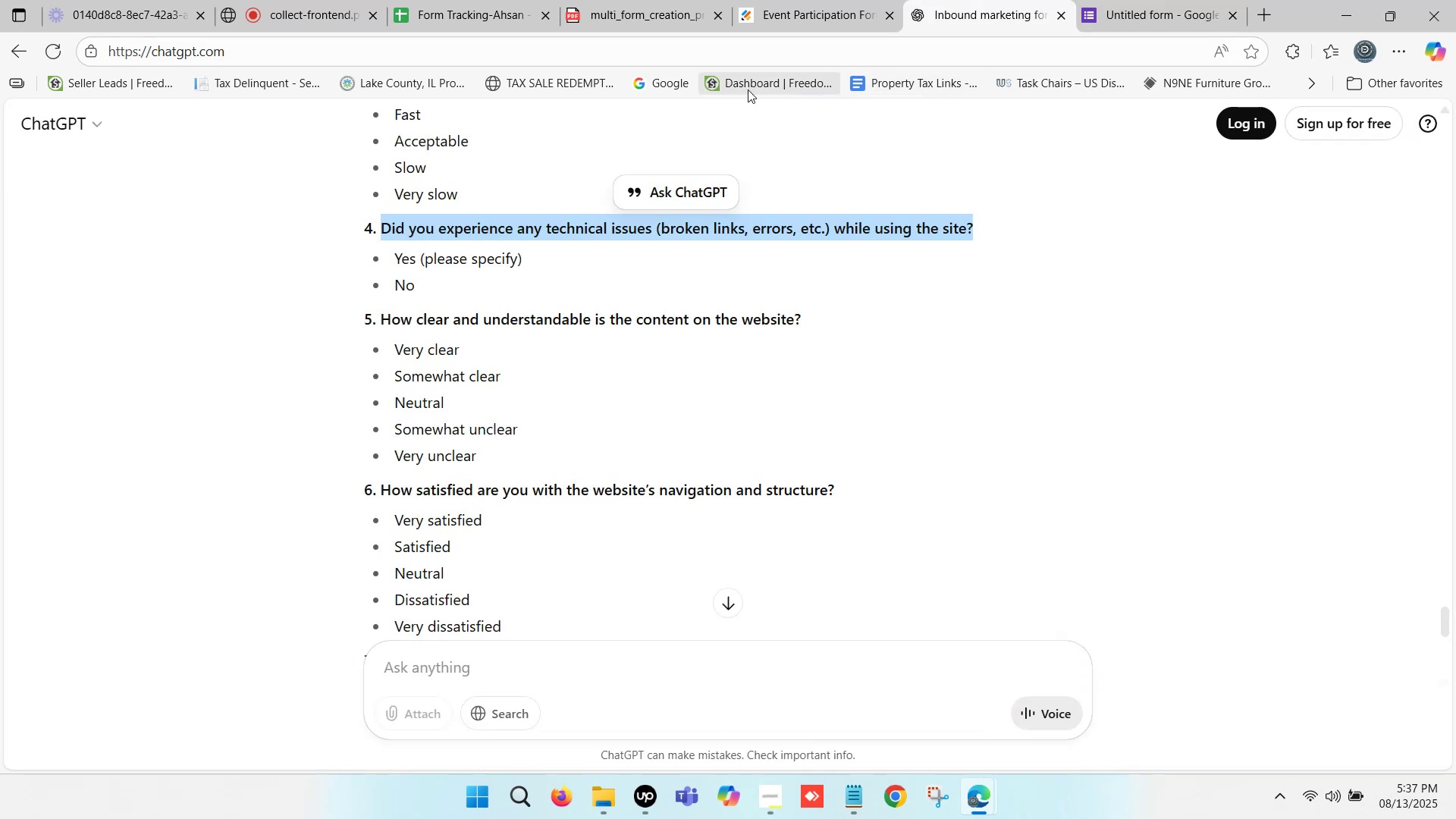 
left_click_drag(start_coordinate=[394, 265], to_coordinate=[522, 266])
 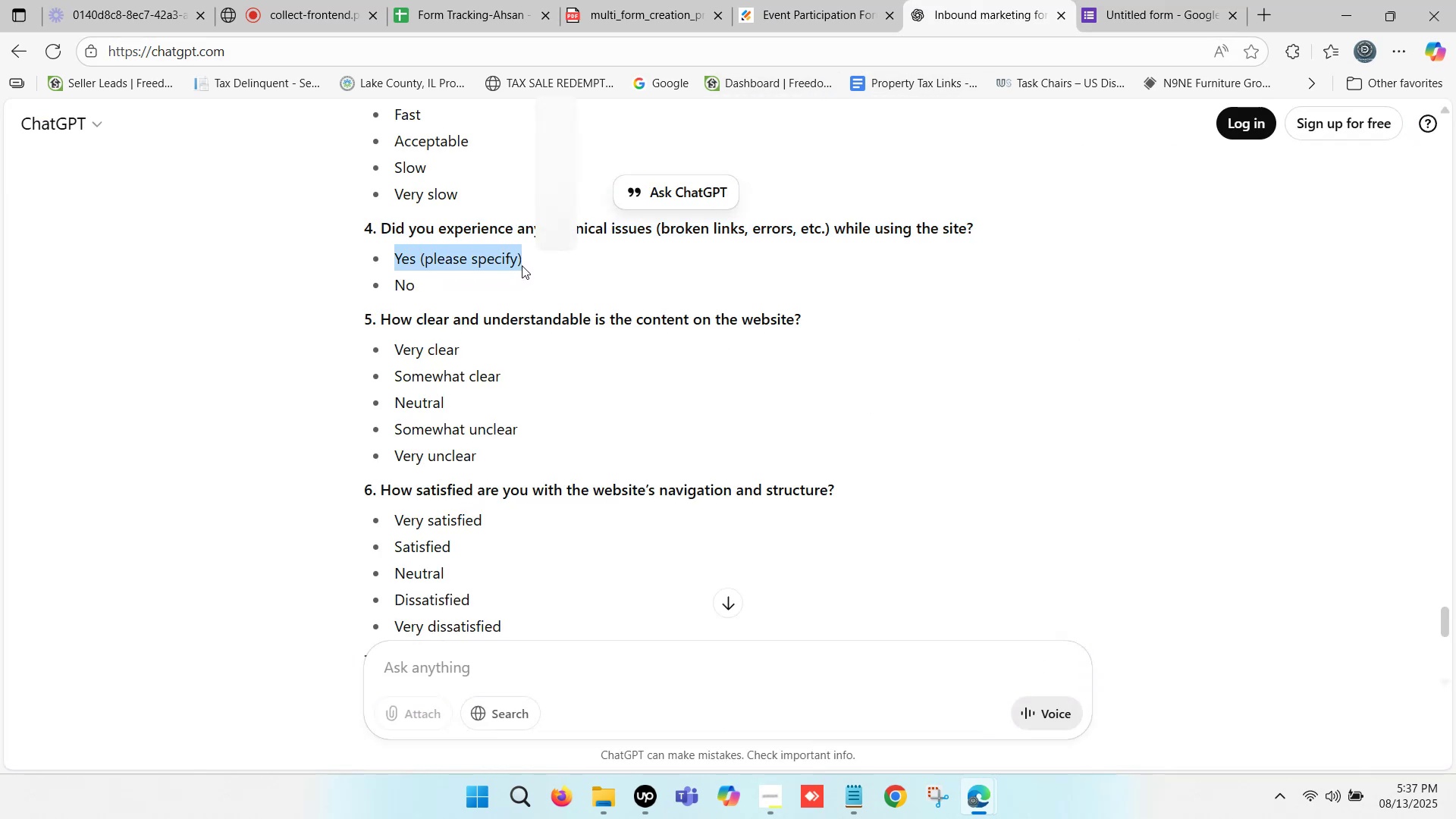 
key(Control+C)
 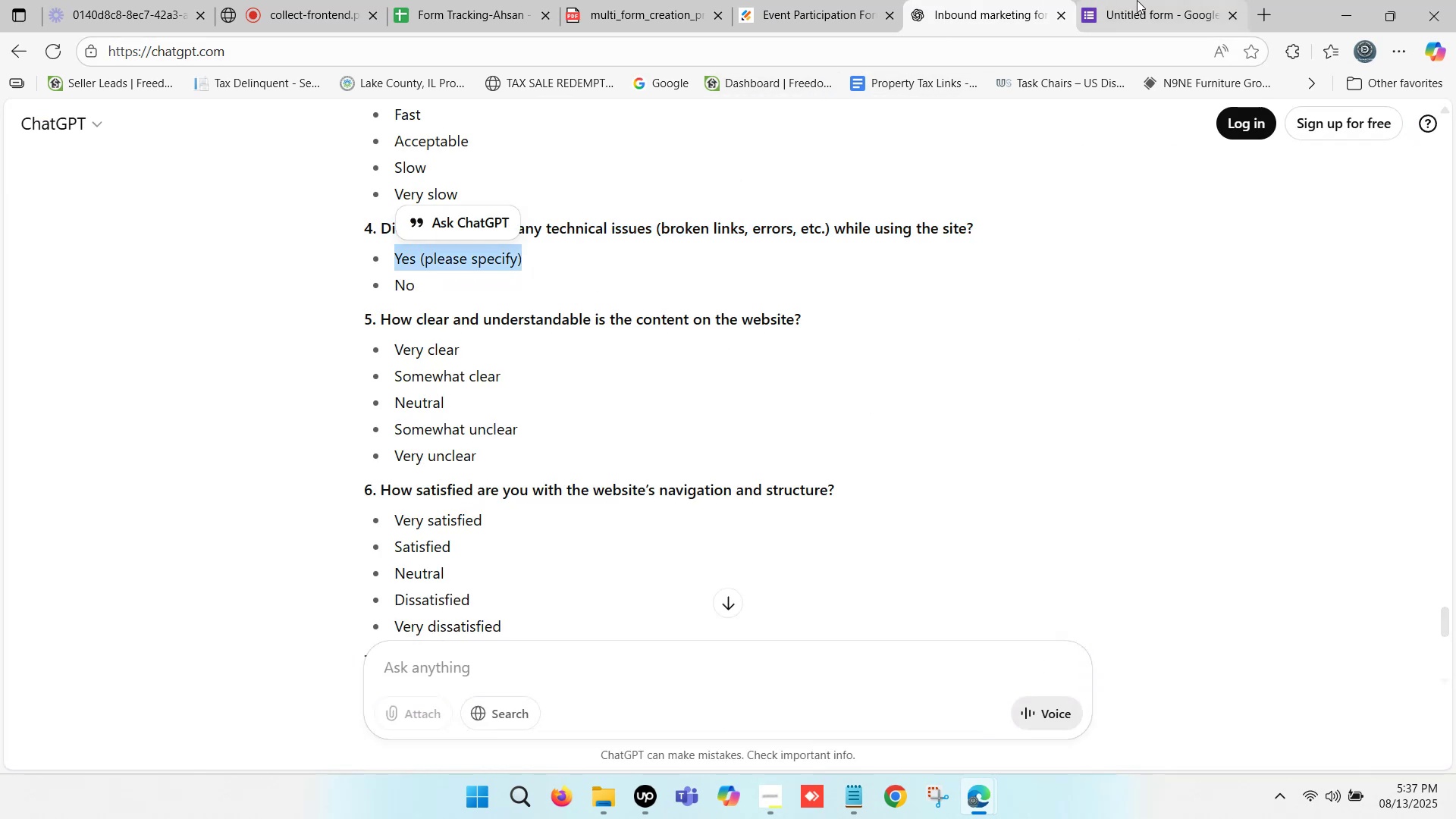 
left_click([1153, 0])
 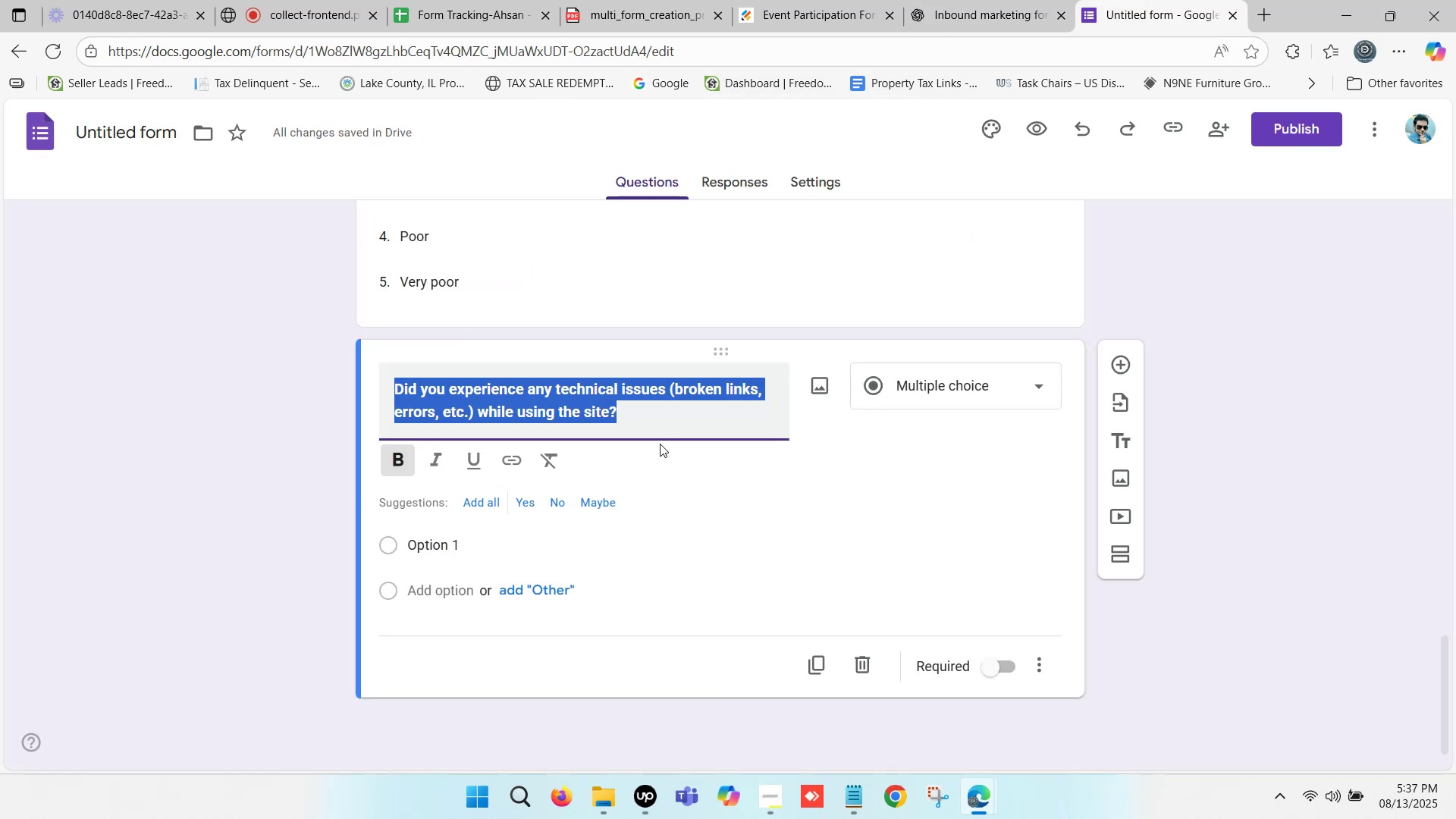 
scroll: coordinate [623, 460], scroll_direction: down, amount: 1.0
 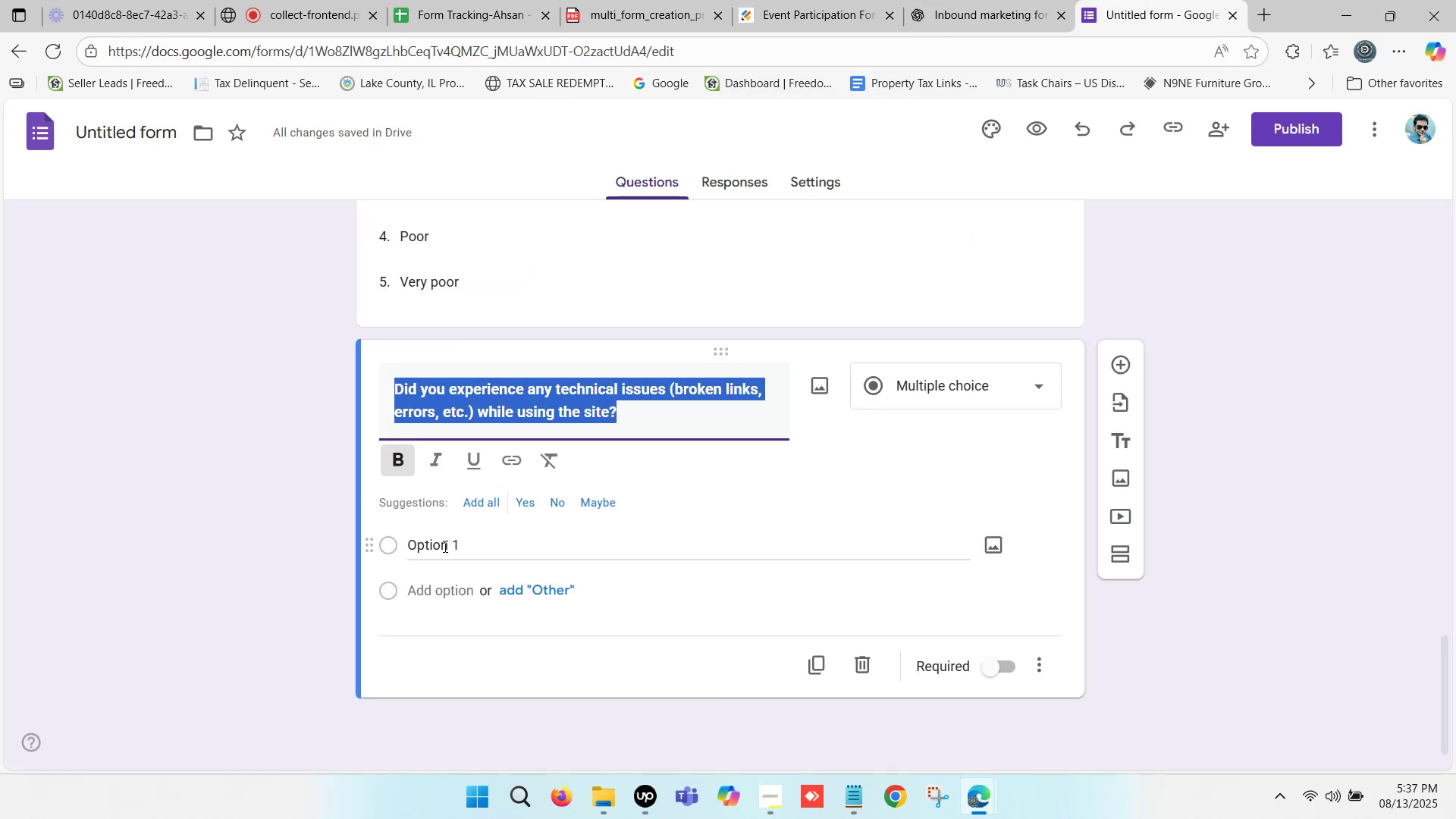 
left_click([442, 544])
 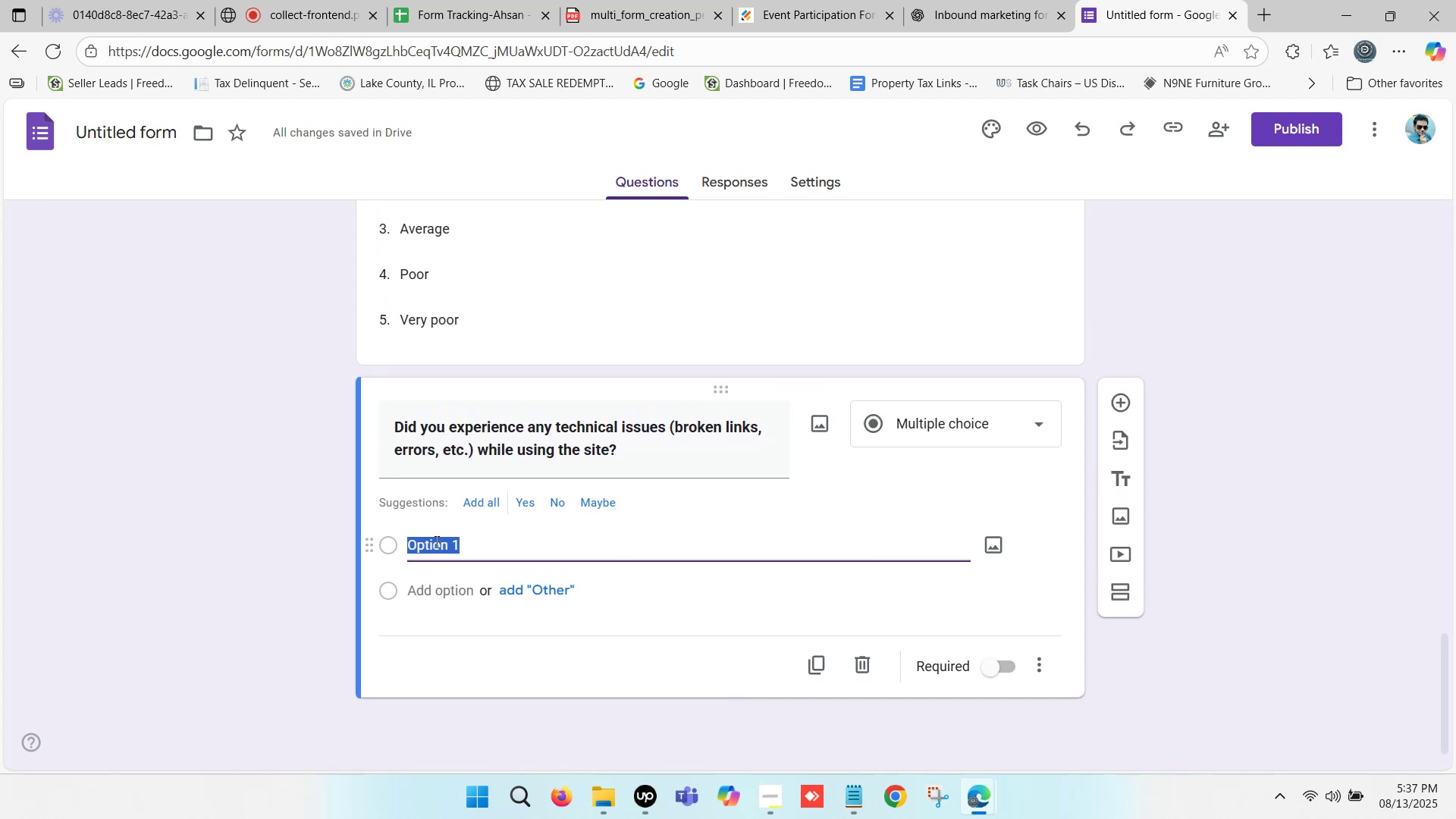 
key(Control+V)
 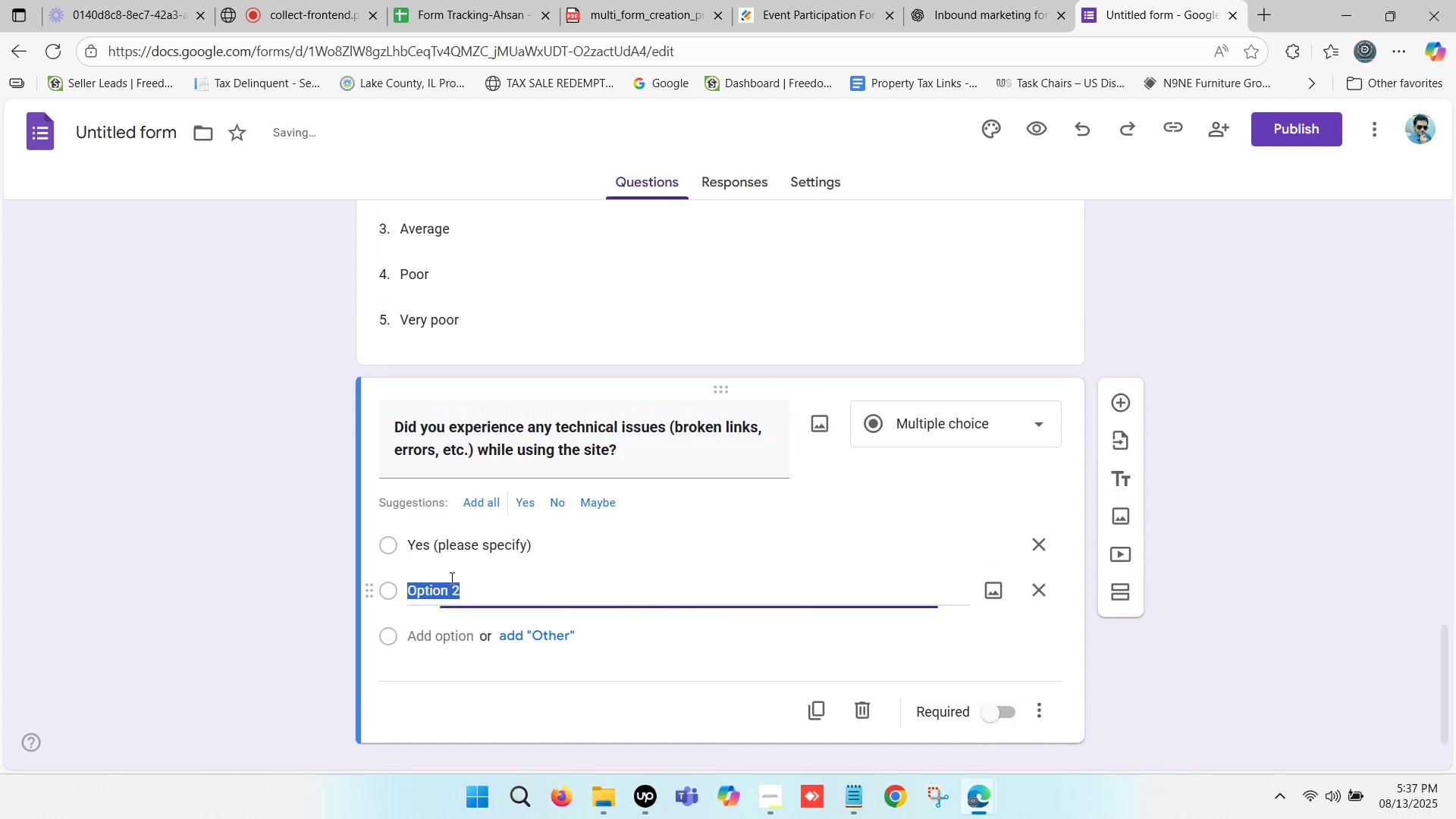 
left_click([990, 0])
 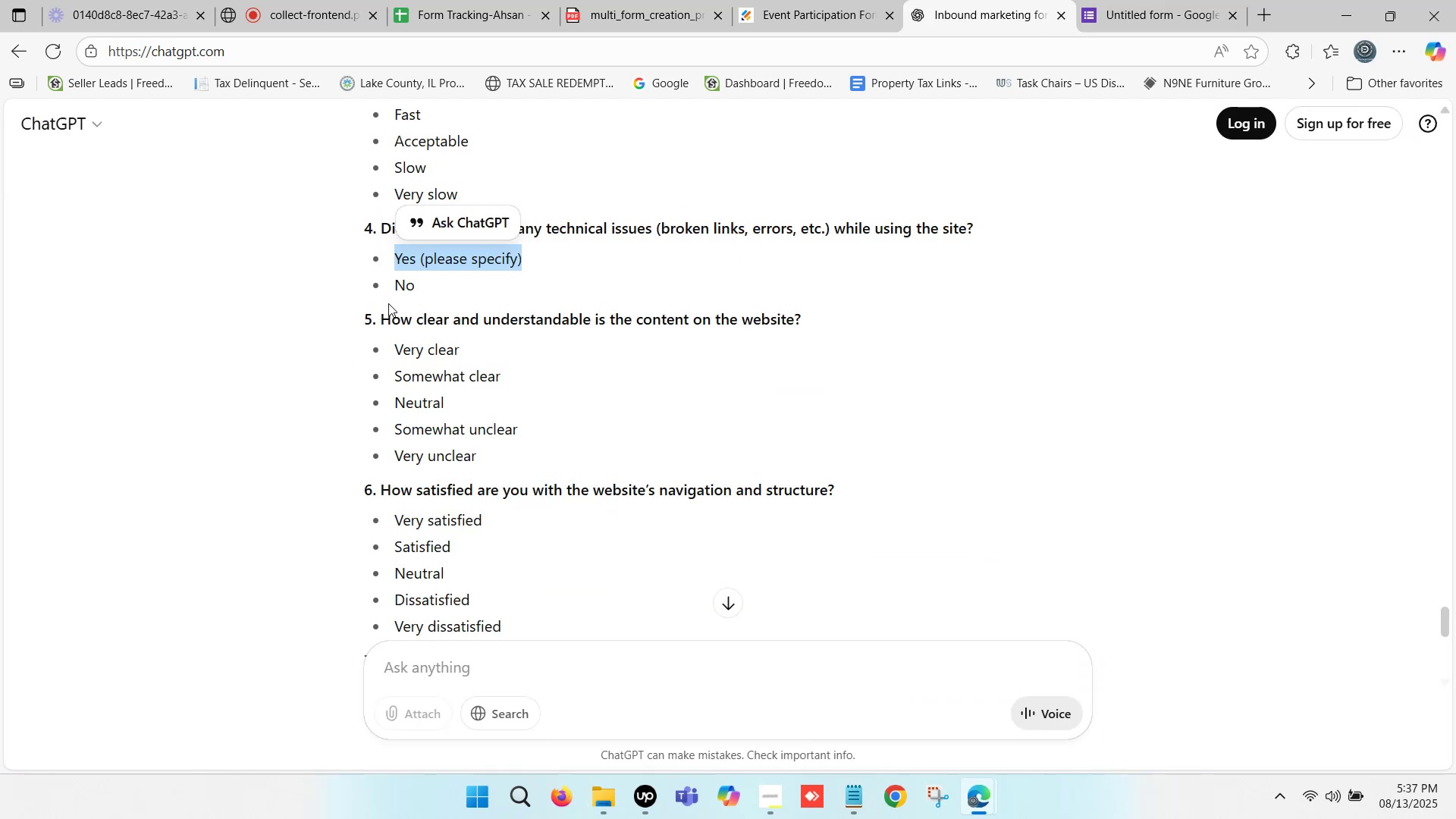 
left_click_drag(start_coordinate=[397, 289], to_coordinate=[414, 291])
 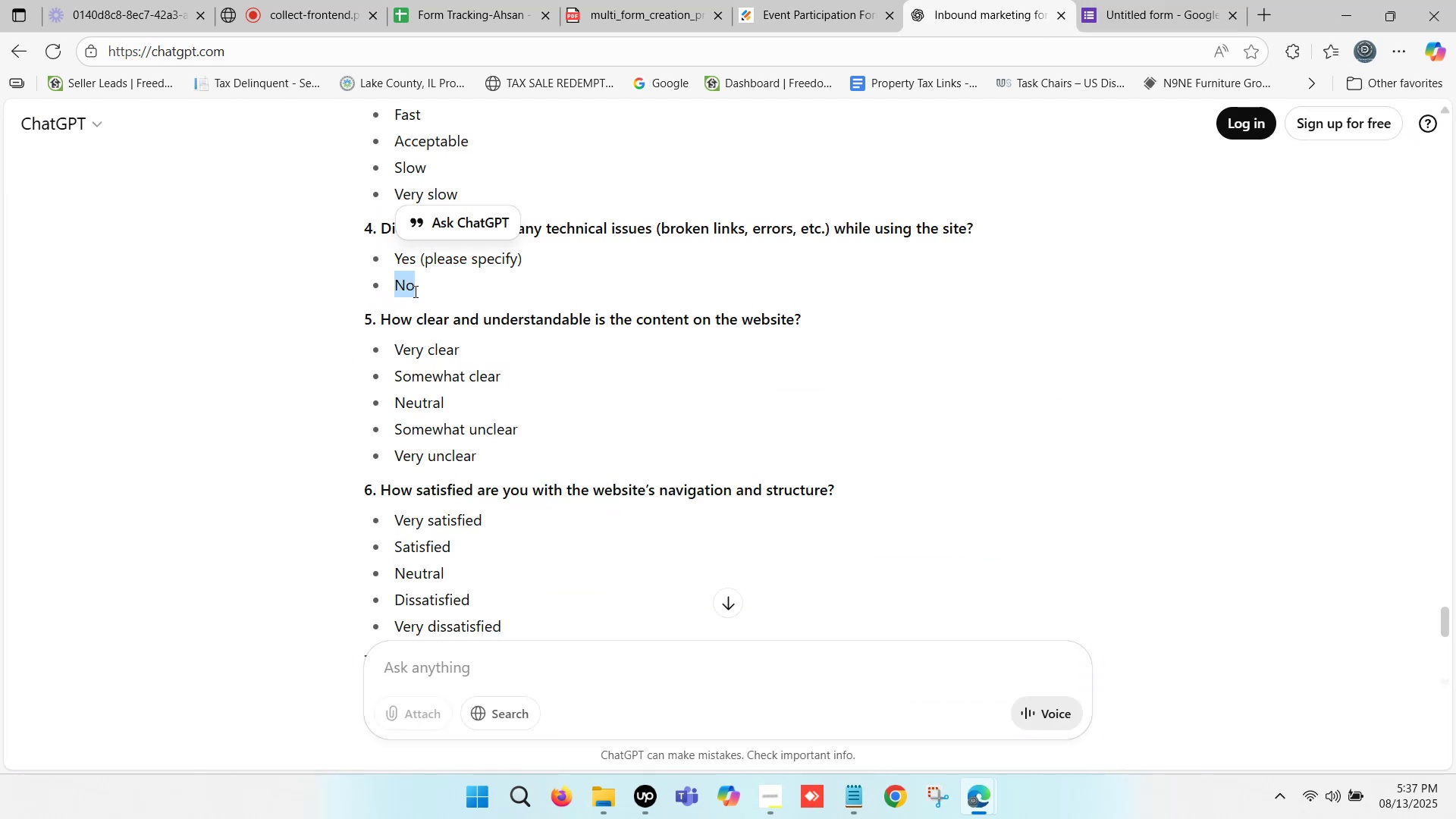 
key(Control+ControlLeft)
 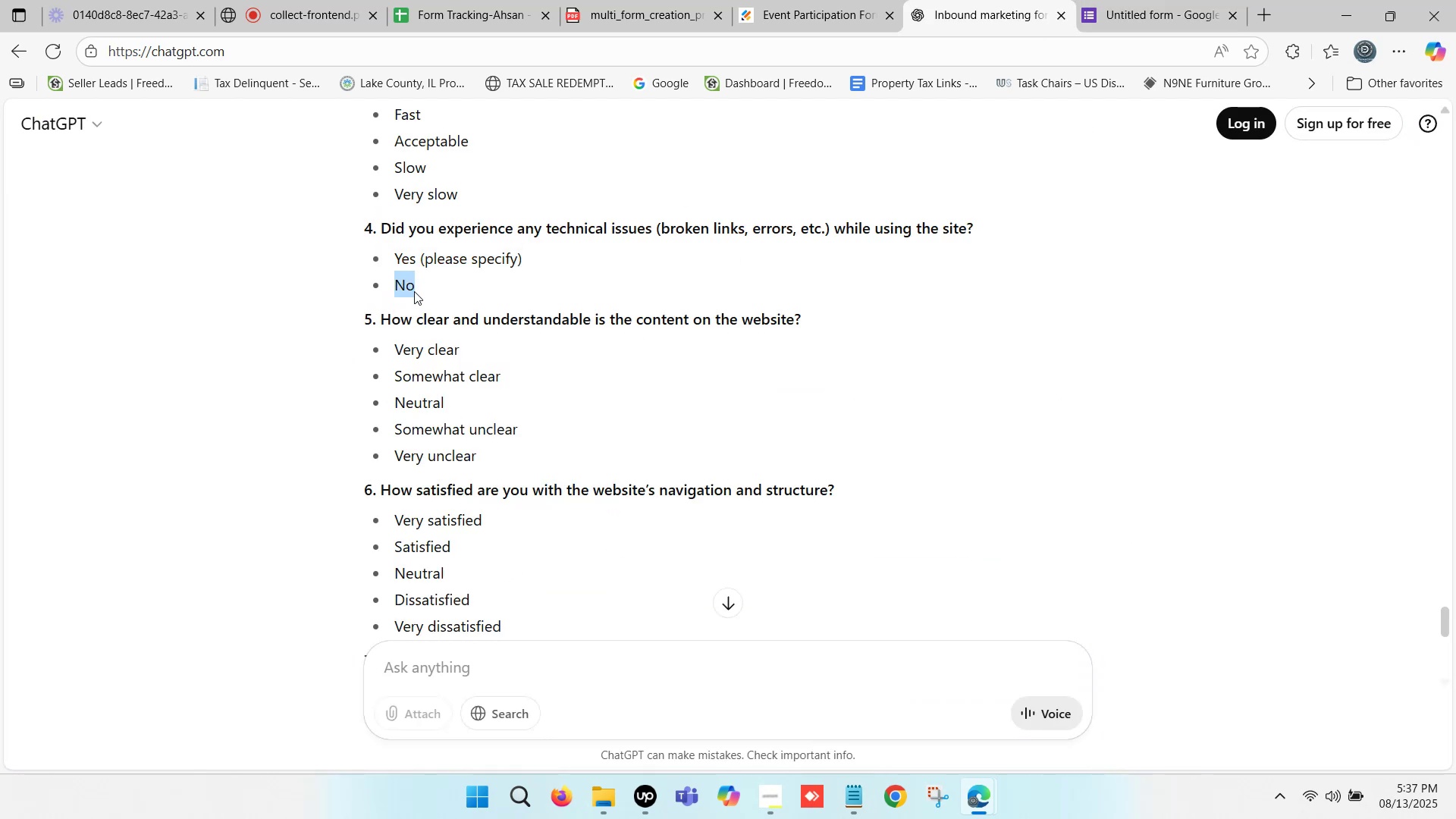 
key(Control+C)
 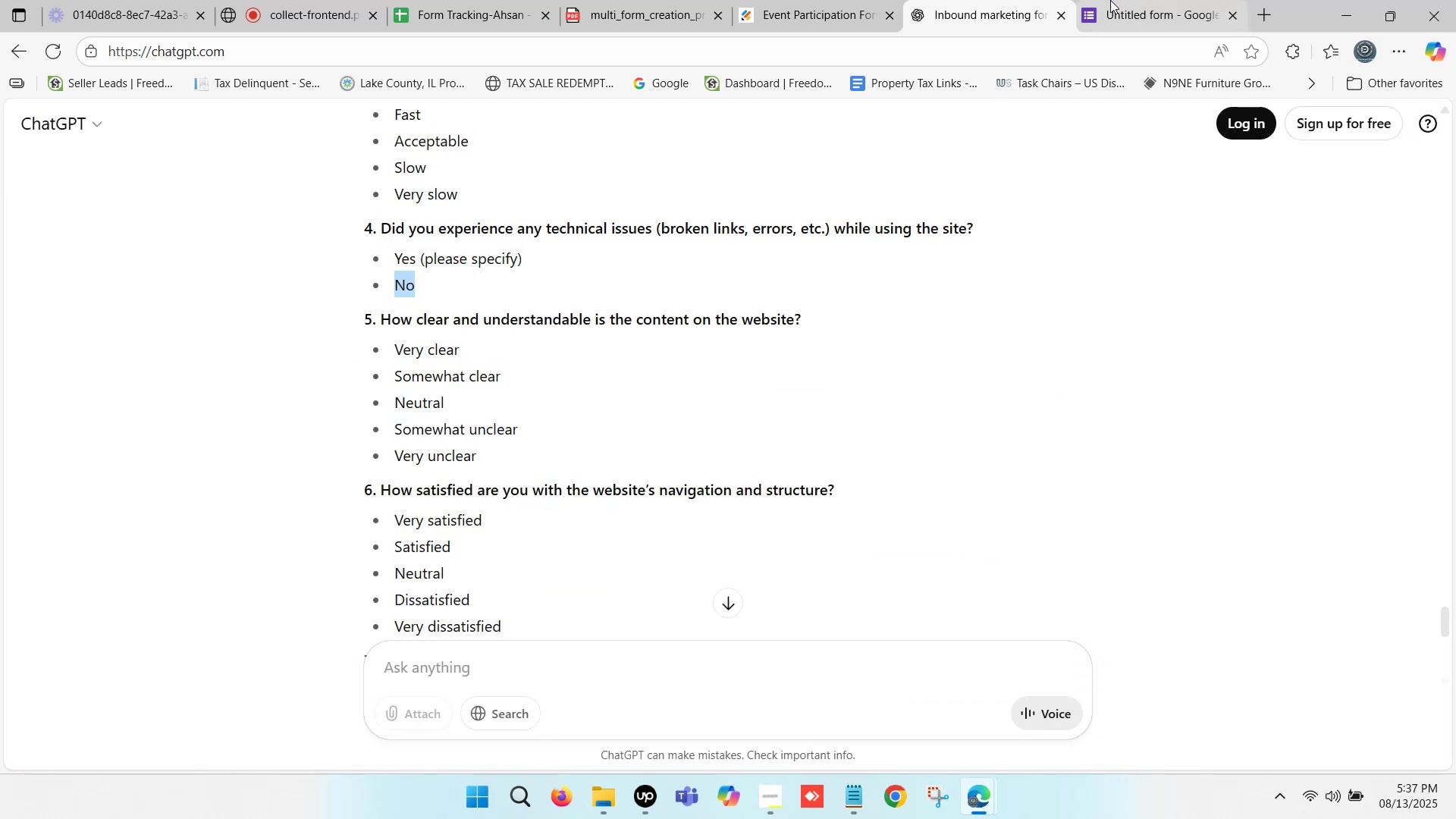 
left_click([1125, 0])
 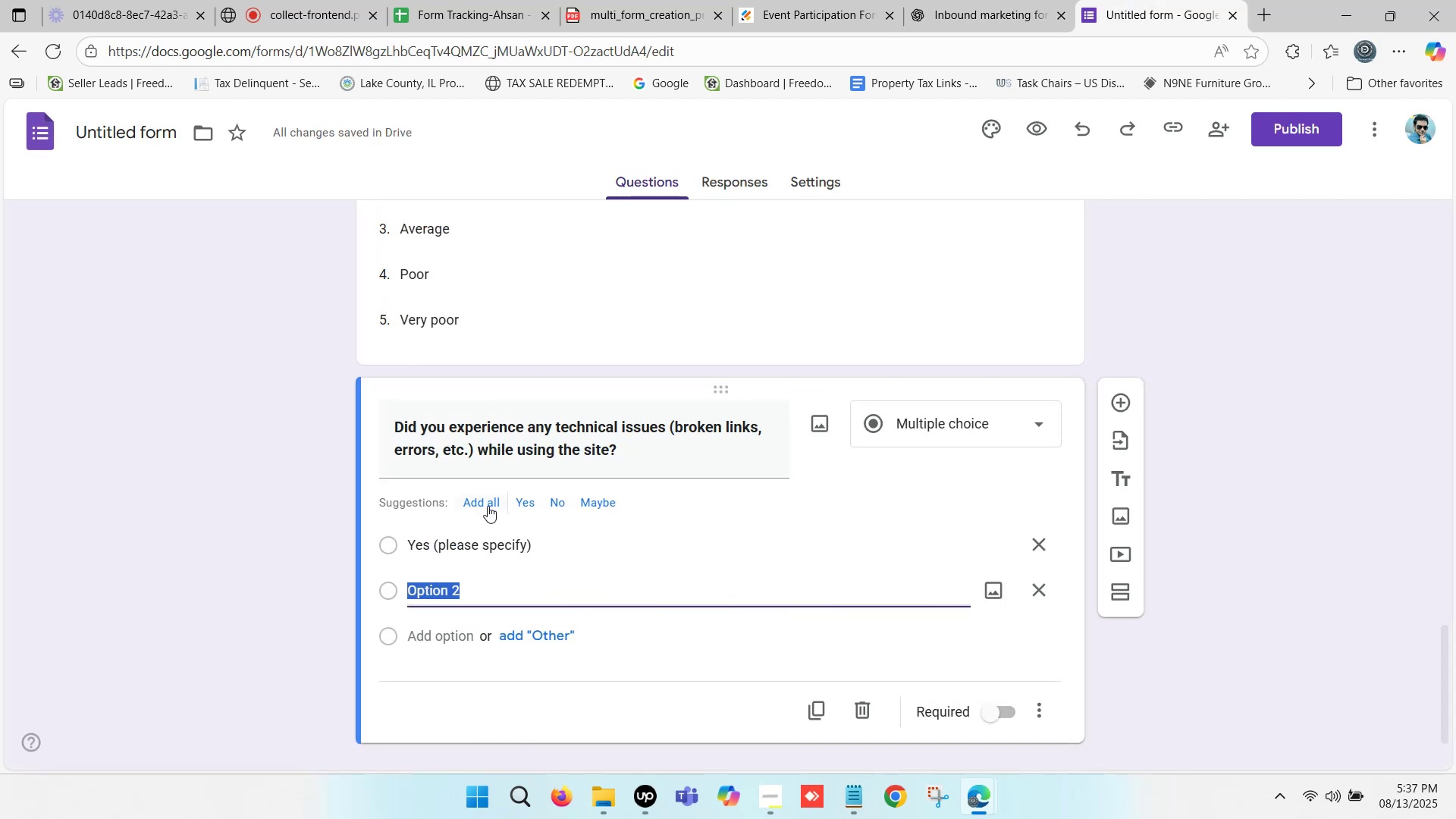 
key(Control+V)
 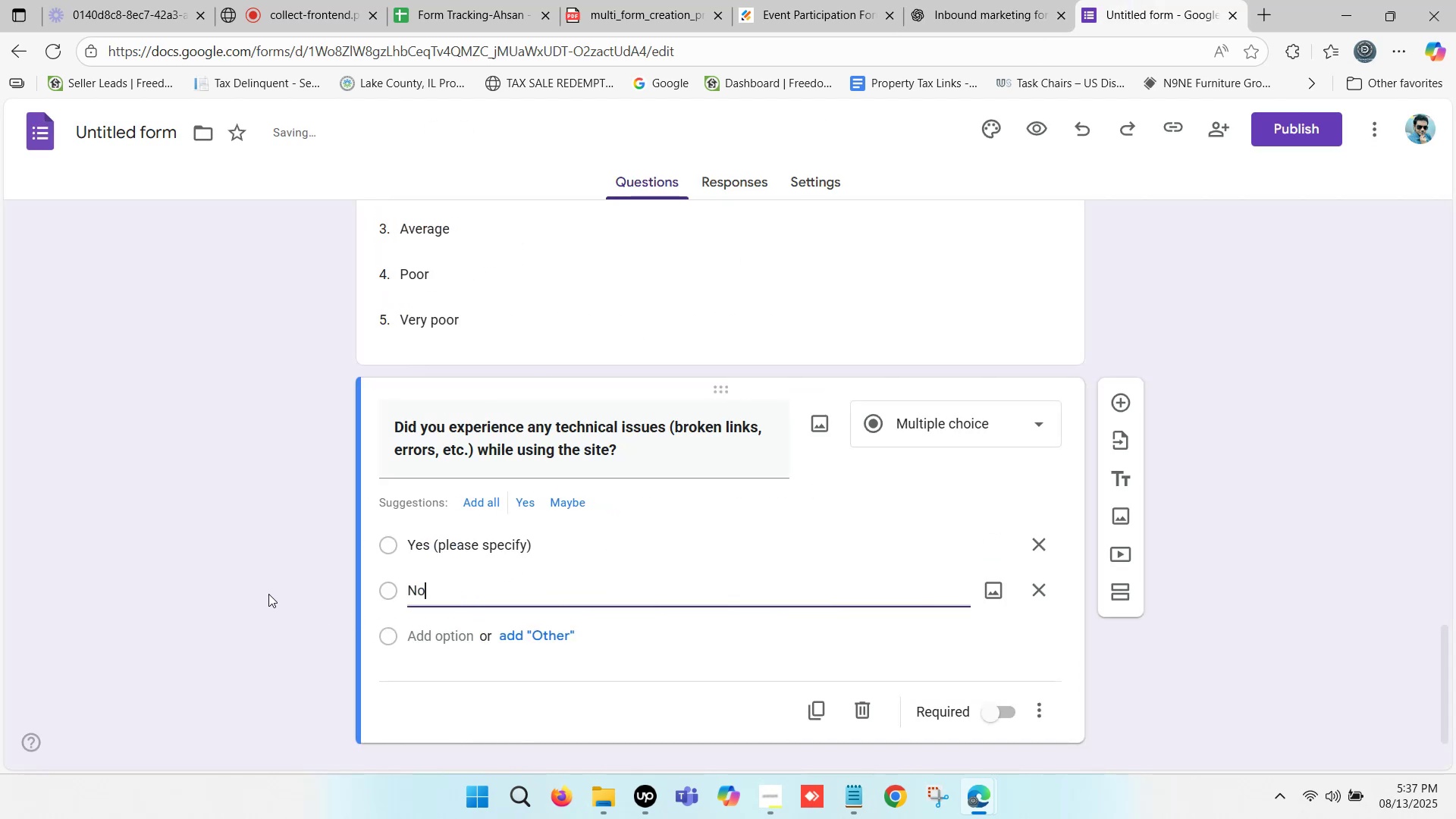 
left_click([253, 588])
 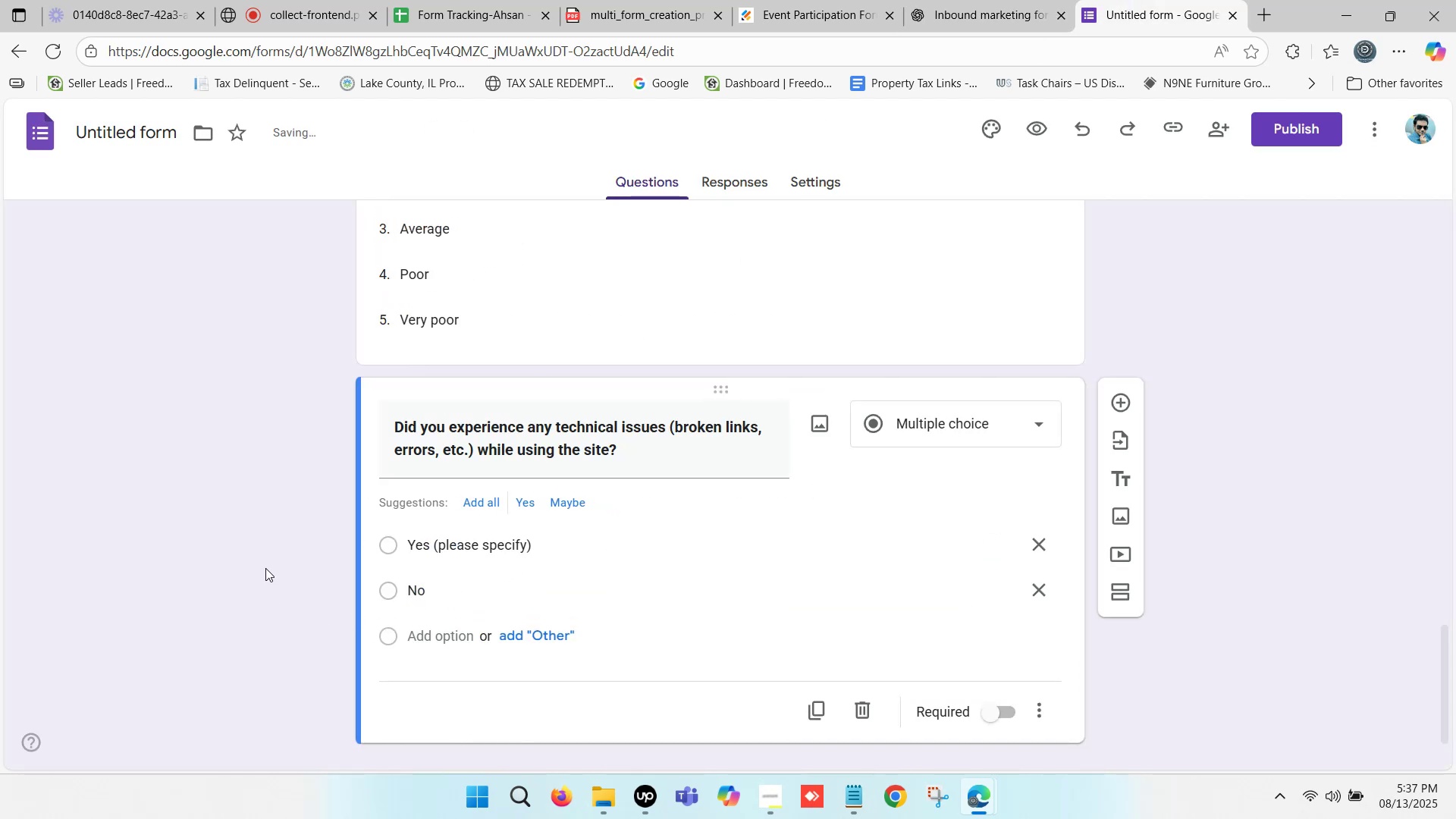 
scroll: coordinate [911, 587], scroll_direction: down, amount: 3.0
 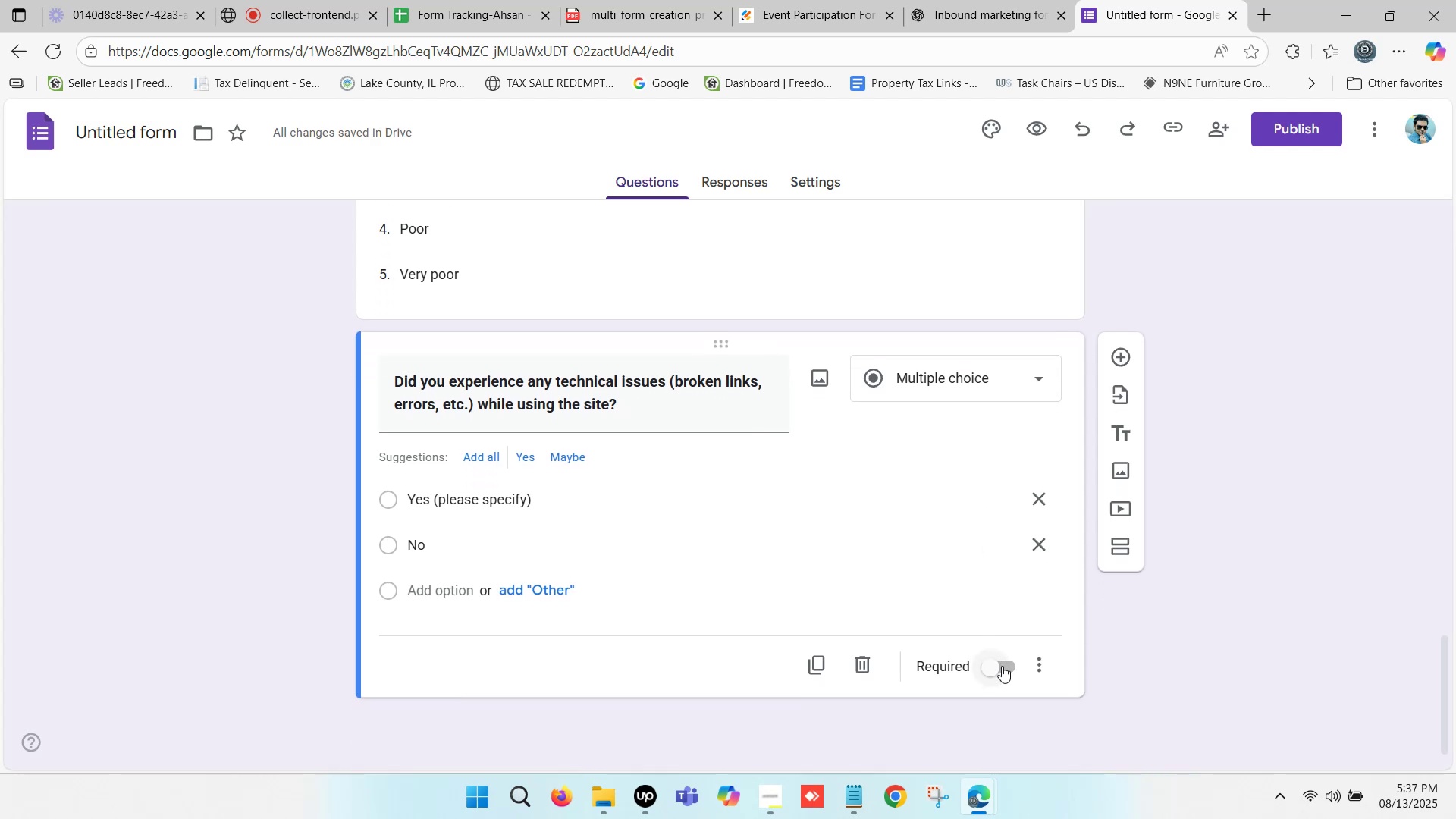 
left_click([1002, 666])
 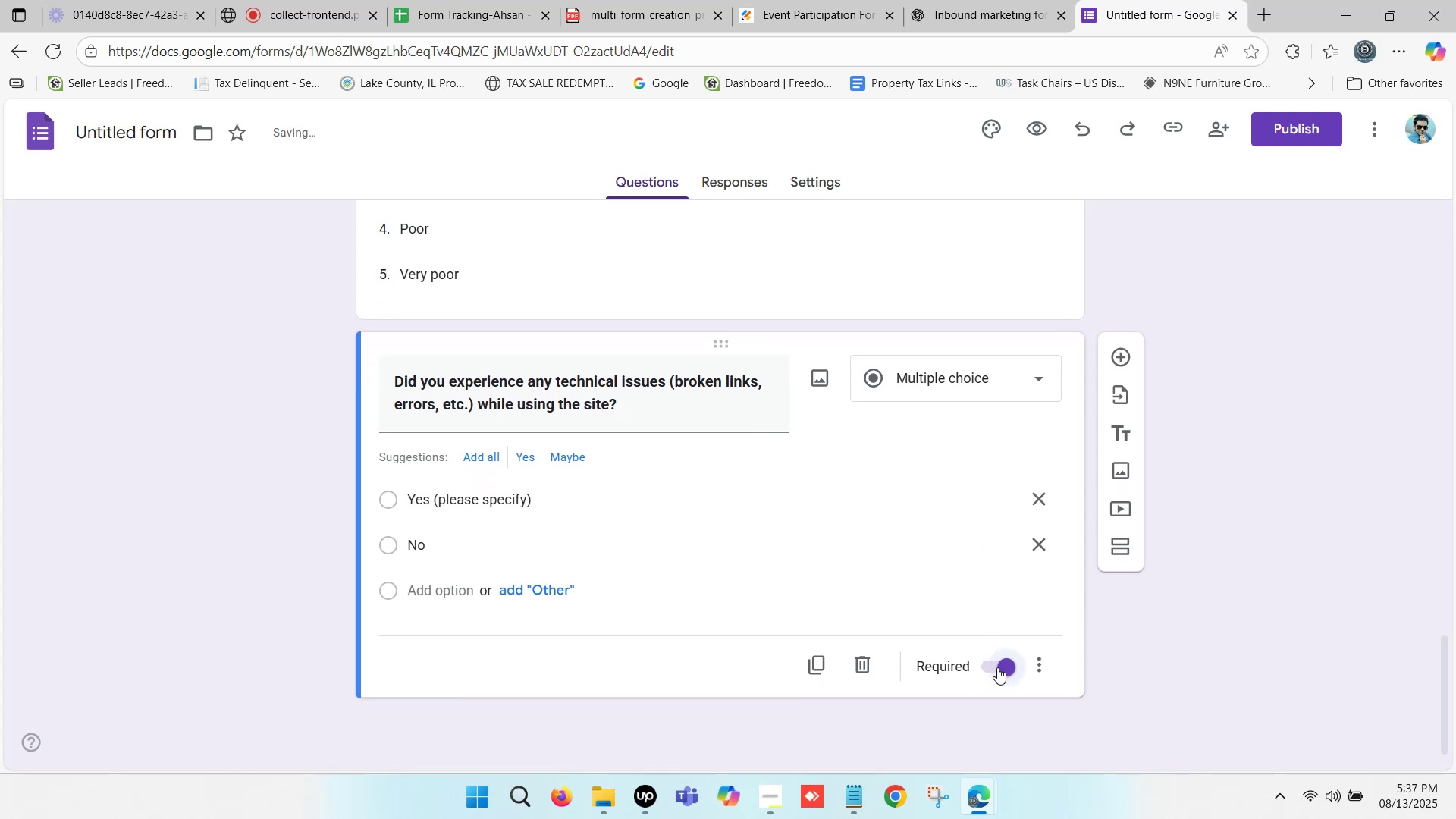 
left_click([1003, 665])
 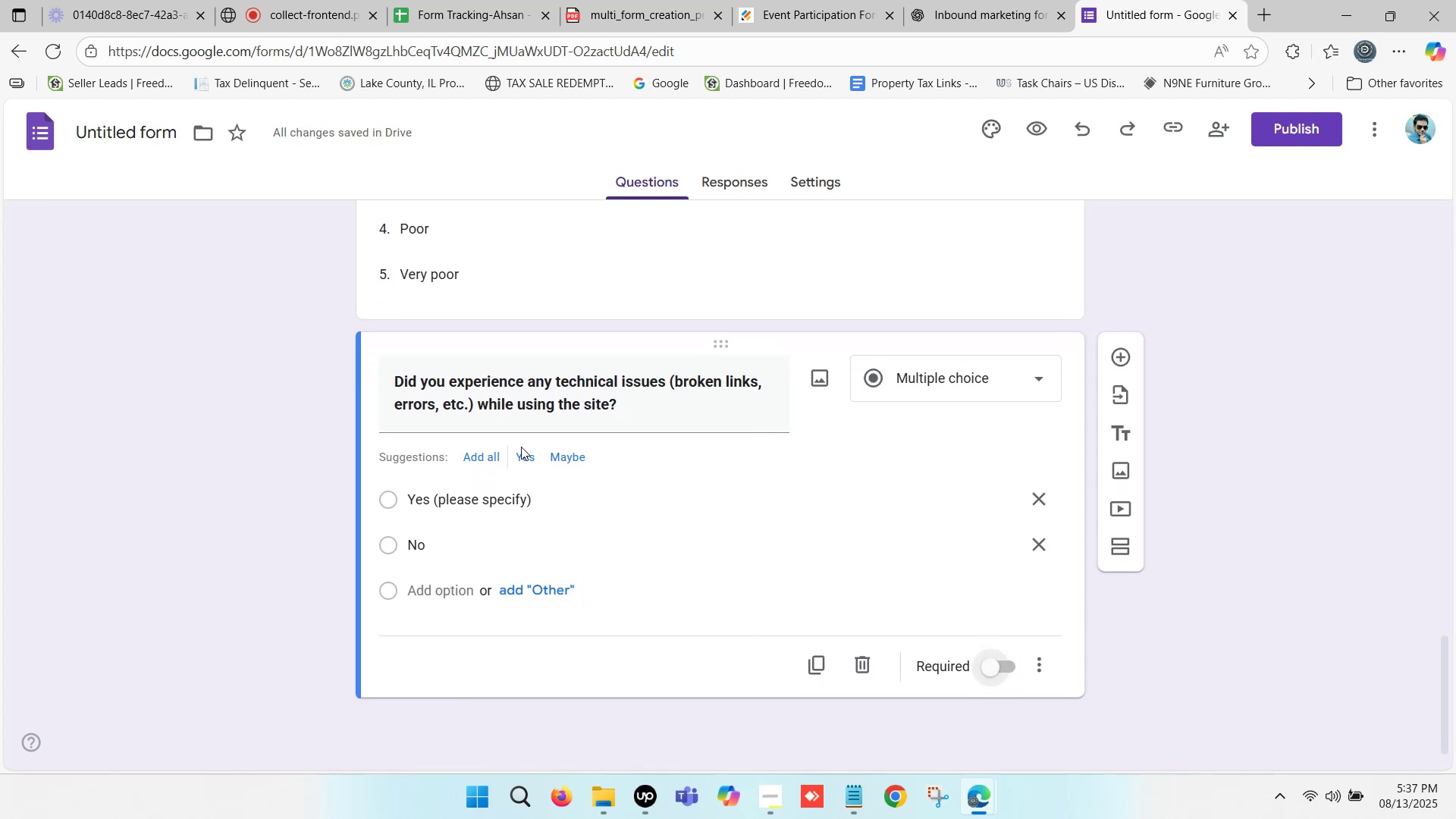 
wait(5.1)
 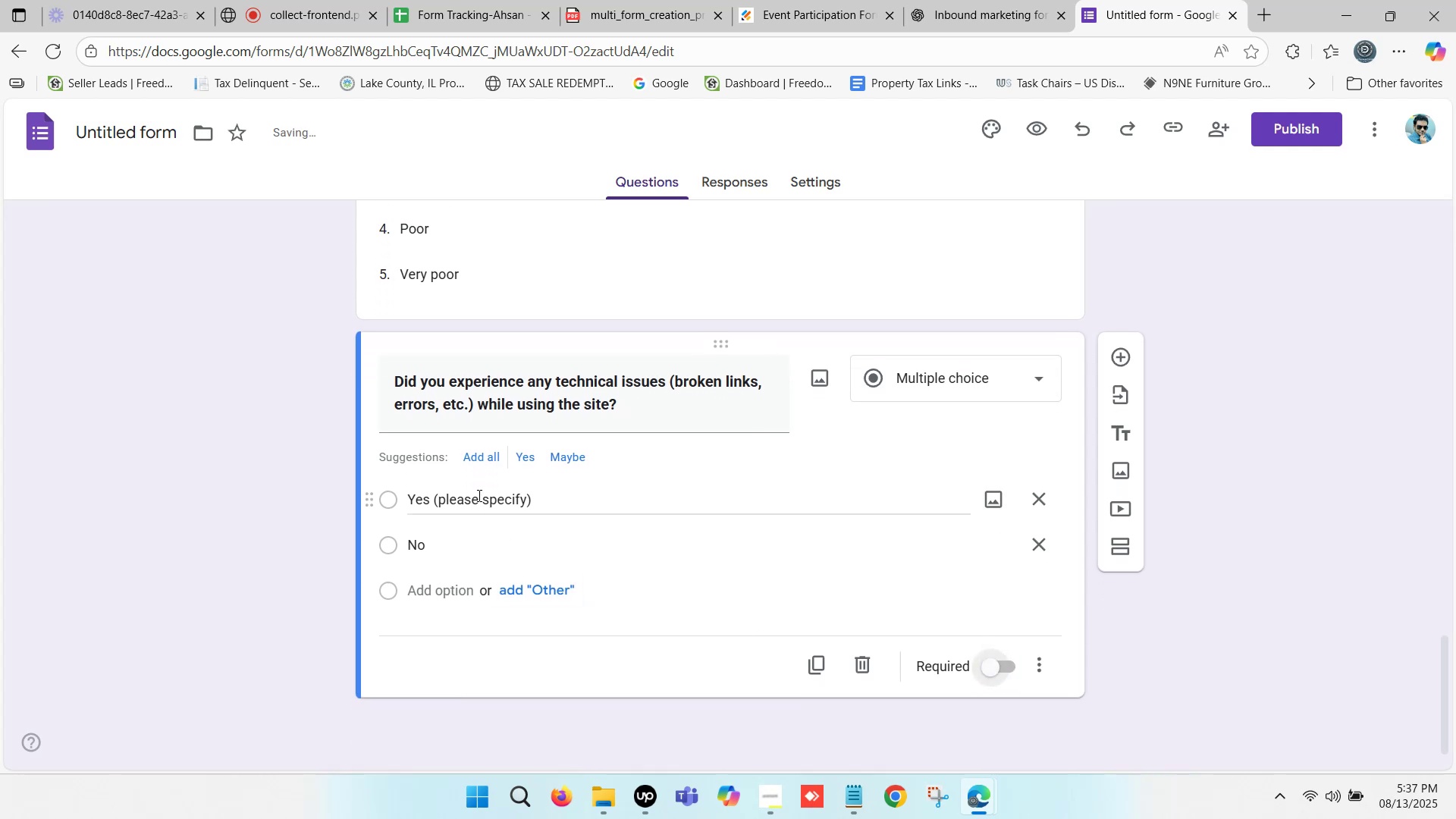 
left_click_drag(start_coordinate=[437, 500], to_coordinate=[472, 506])
 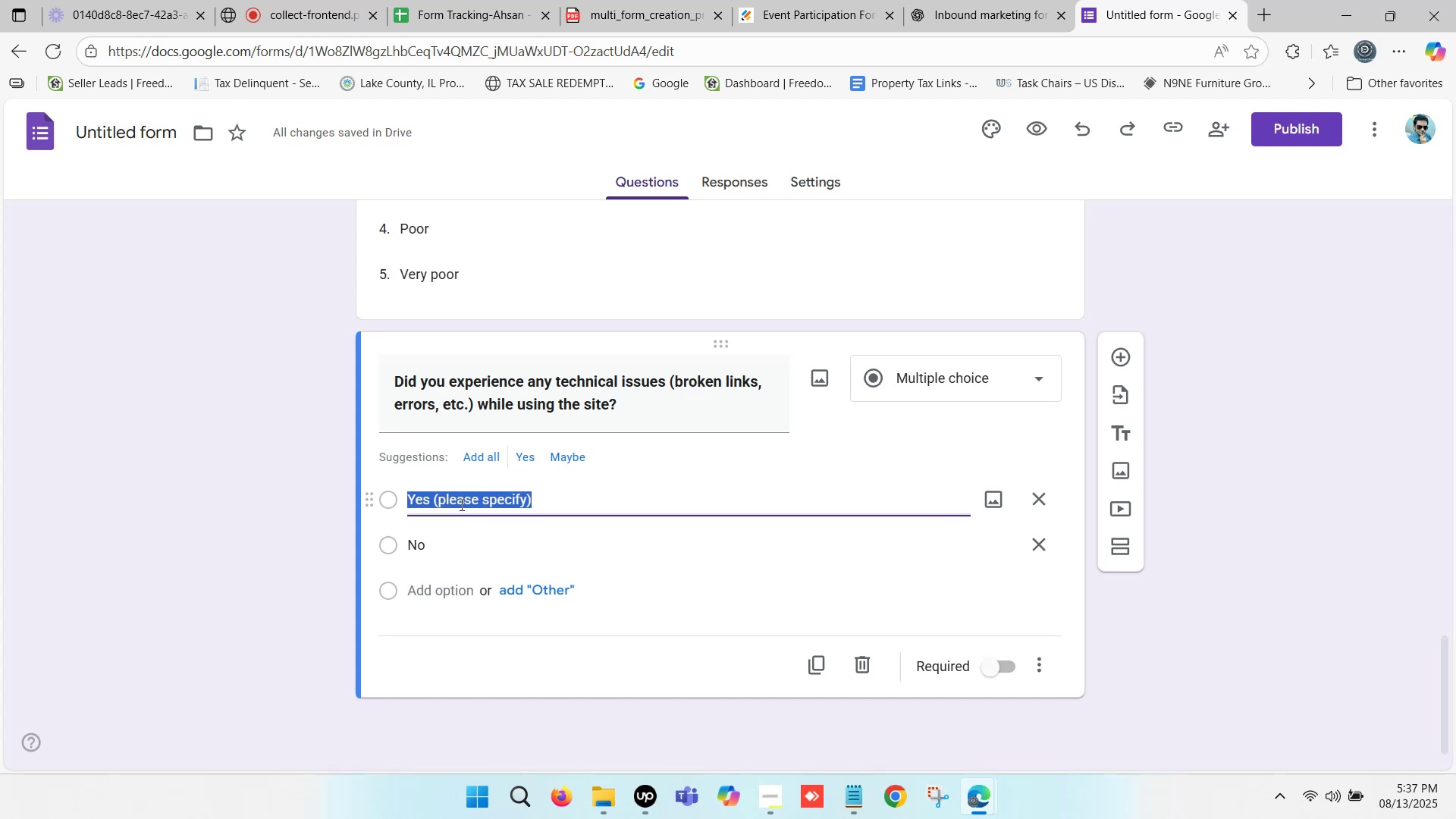 
left_click([458, 504])
 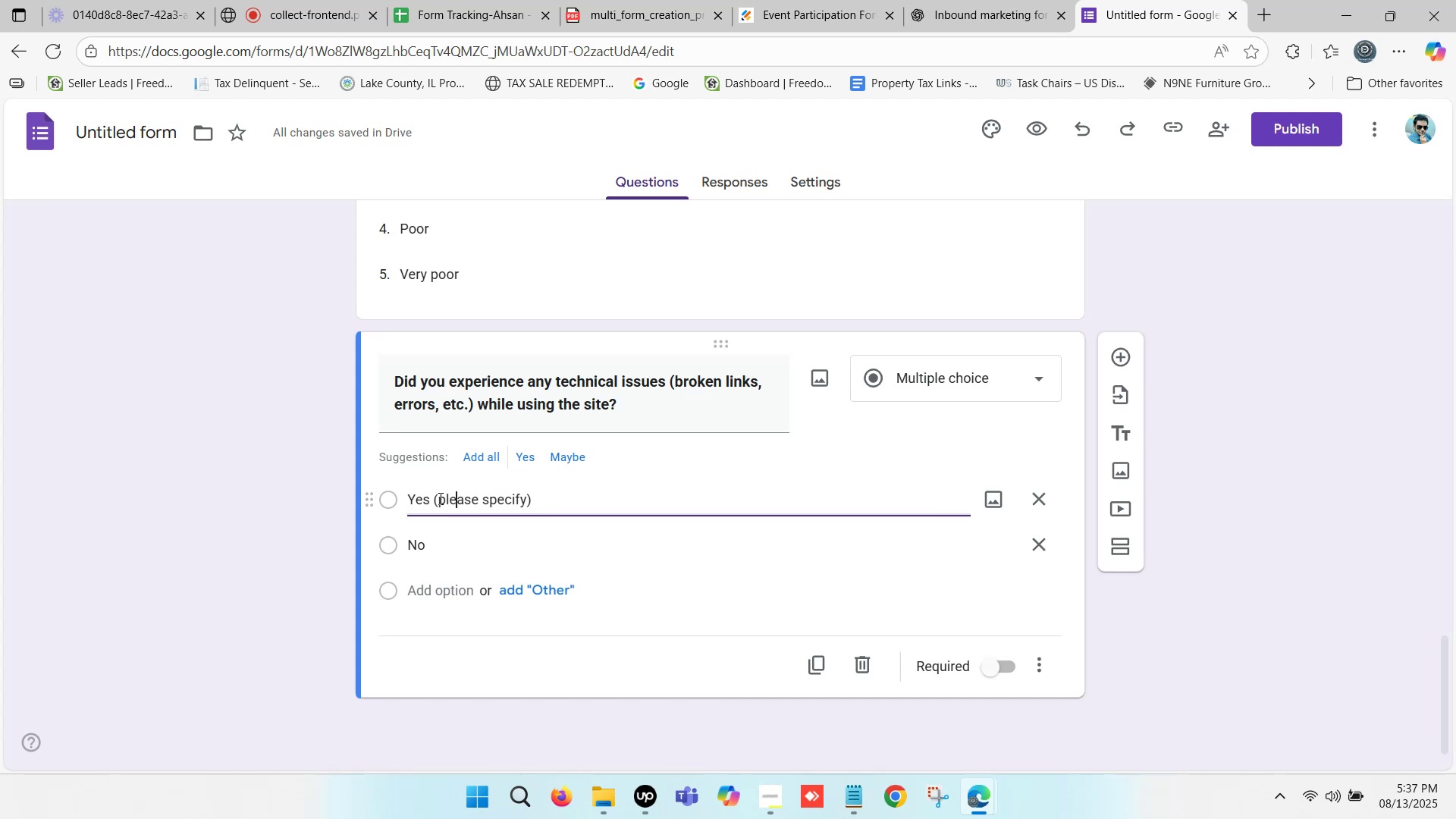 
left_click_drag(start_coordinate=[438, 497], to_coordinate=[527, 503])
 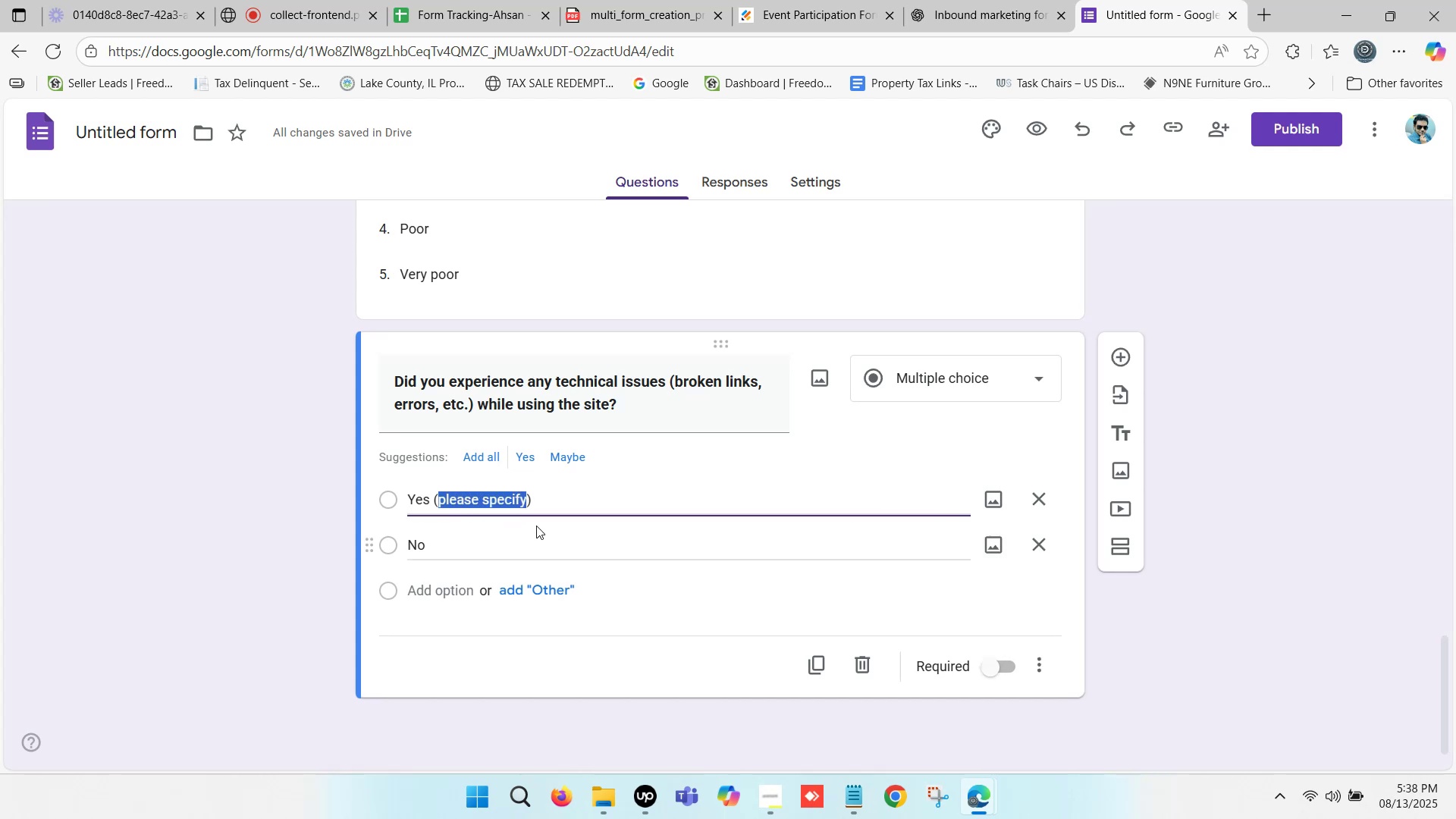 
key(Control+X)
 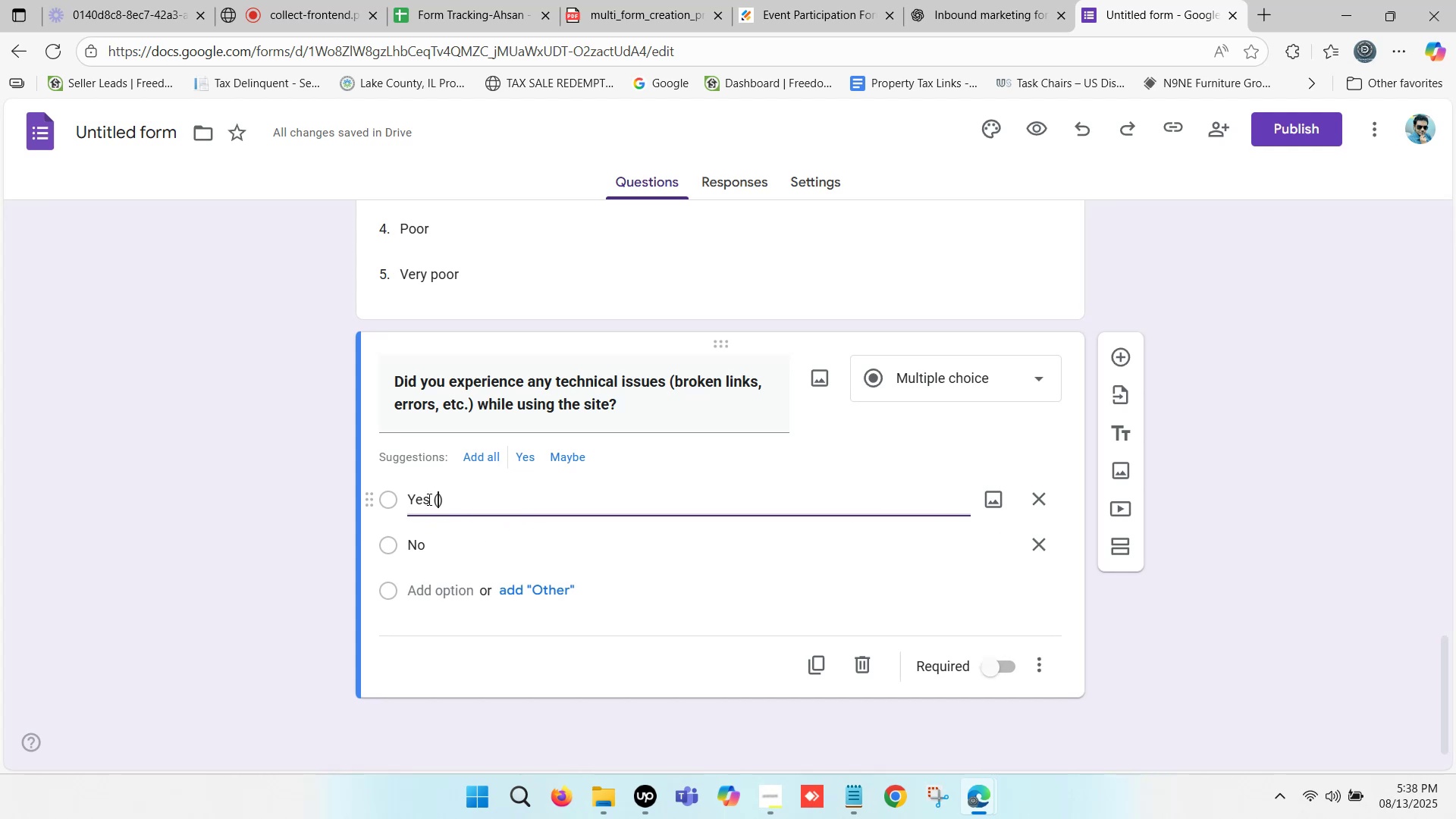 
left_click_drag(start_coordinate=[428, 497], to_coordinate=[486, 507])
 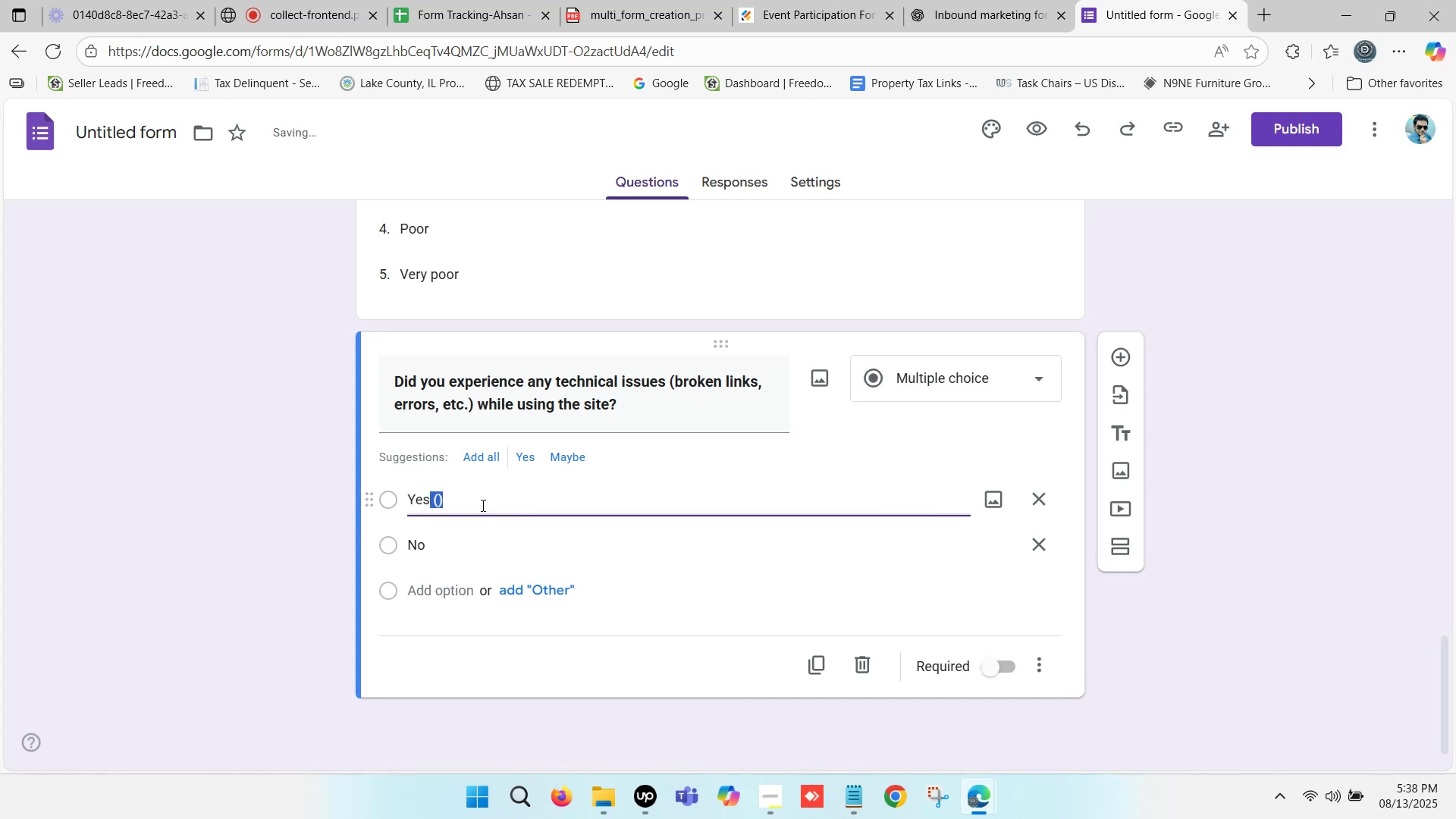 
key(Backspace)
 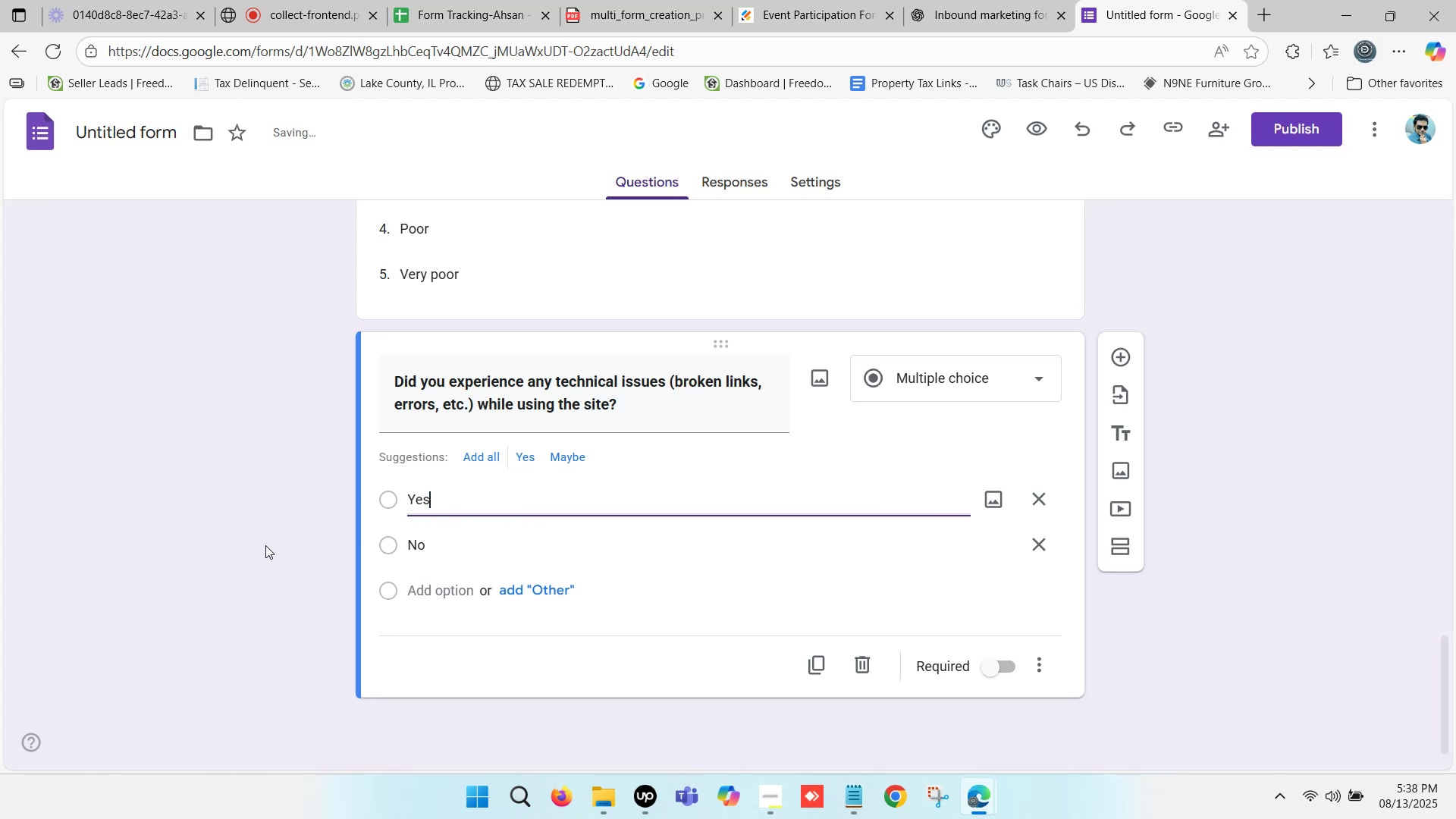 
left_click([253, 547])
 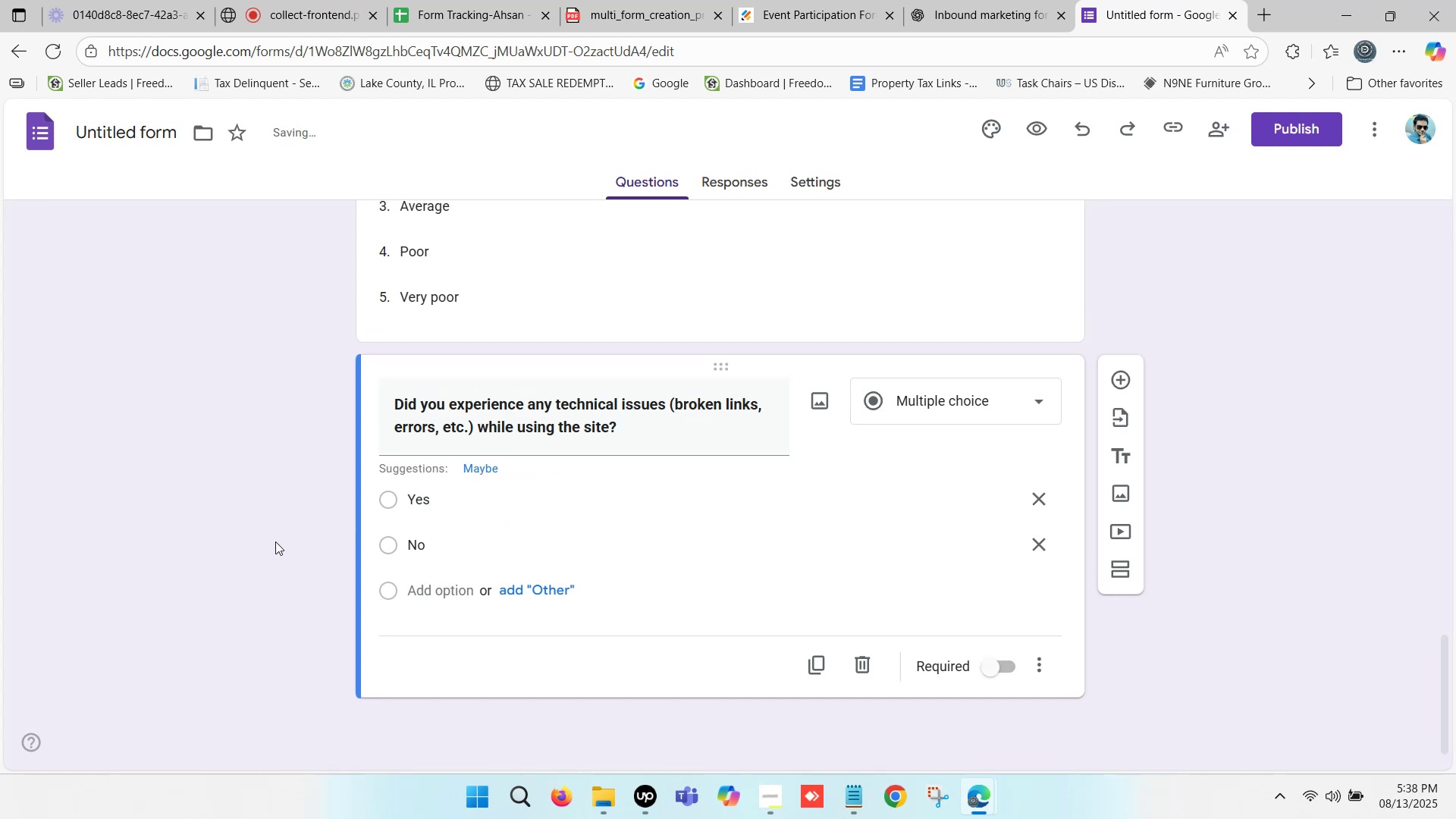 
scroll: coordinate [599, 508], scroll_direction: down, amount: 3.0
 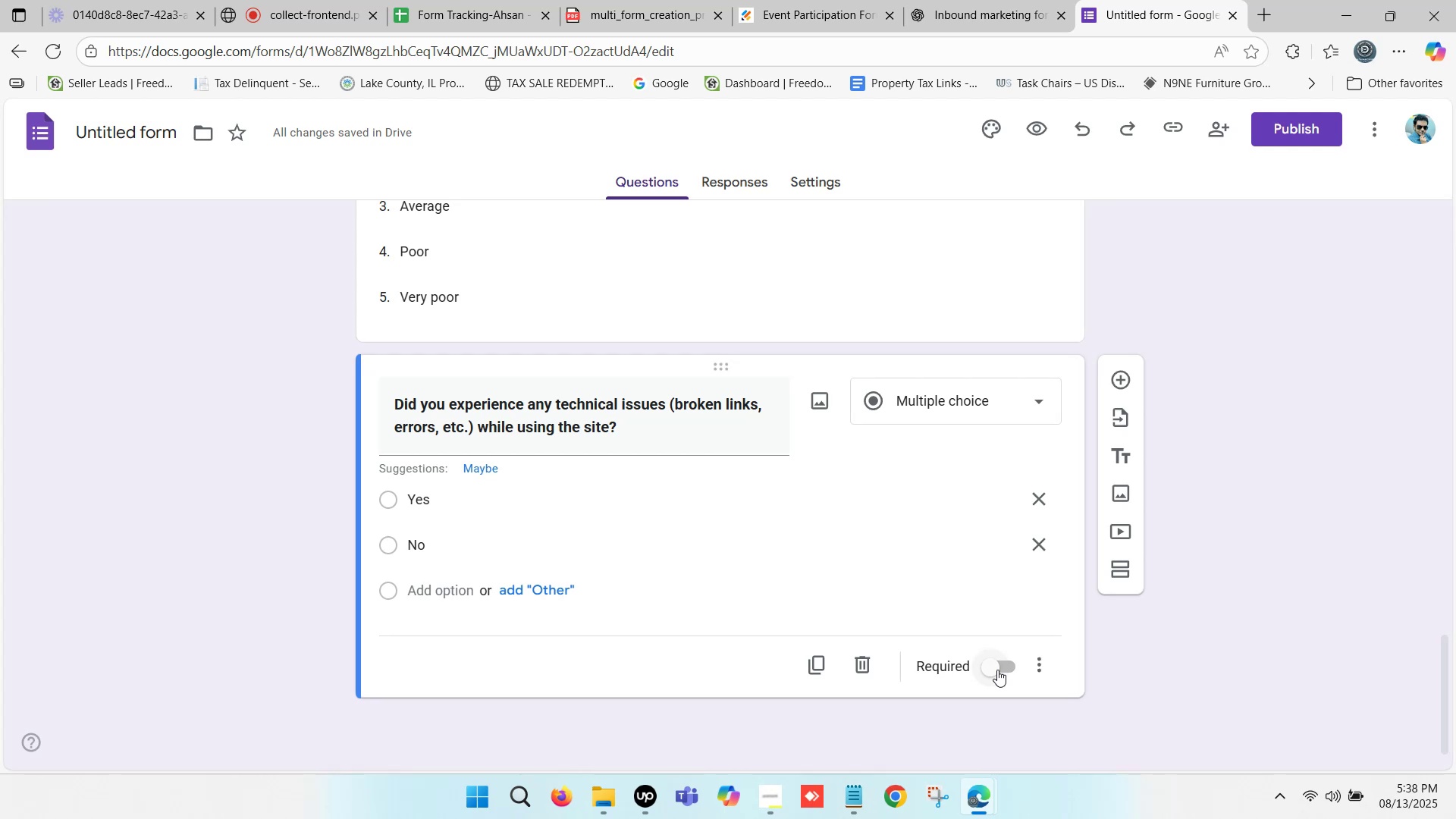 
left_click([997, 669])
 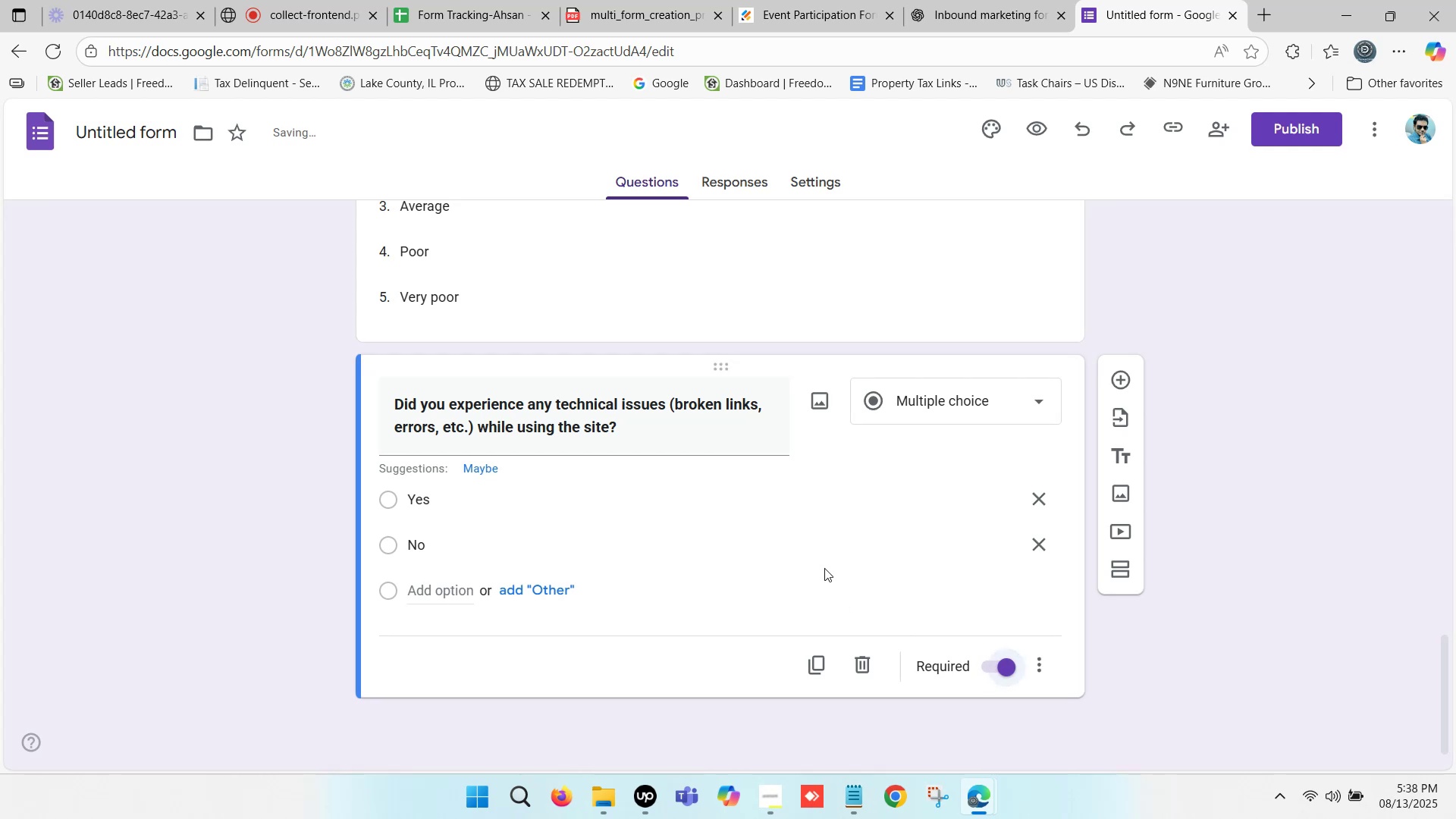 
scroll: coordinate [814, 554], scroll_direction: down, amount: 3.0
 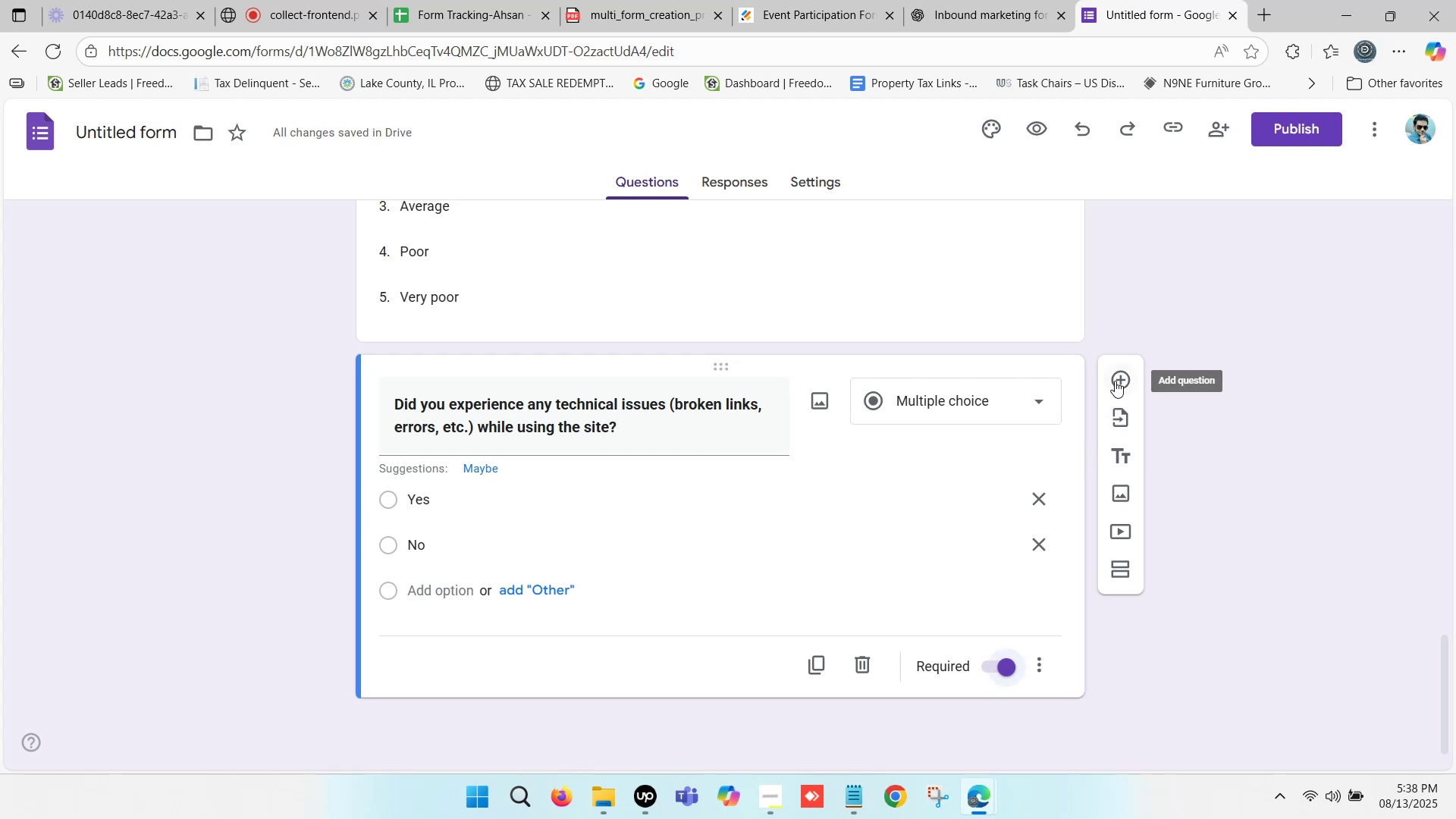 
left_click([1115, 381])
 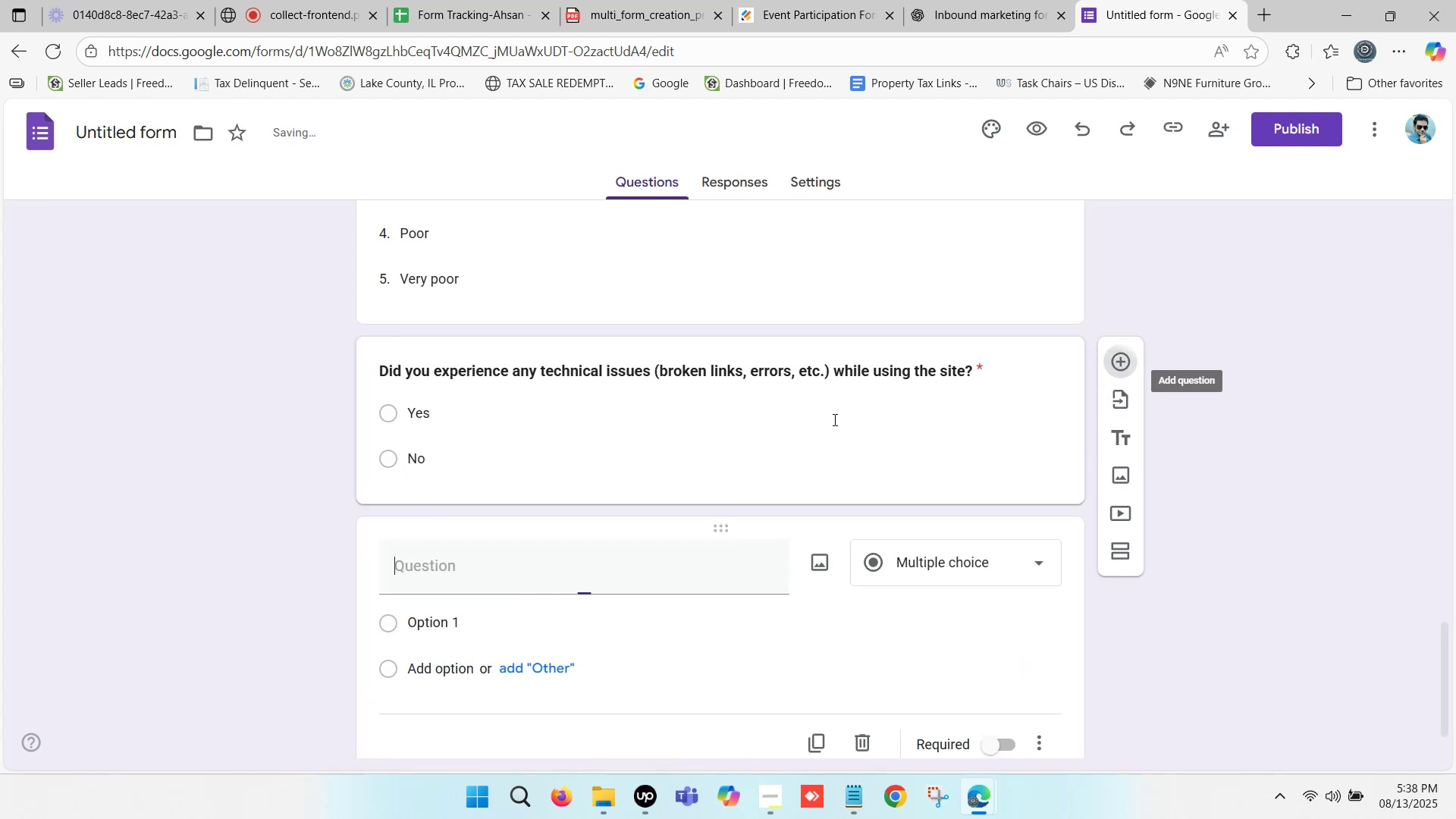 
scroll: coordinate [426, 482], scroll_direction: down, amount: 2.0
 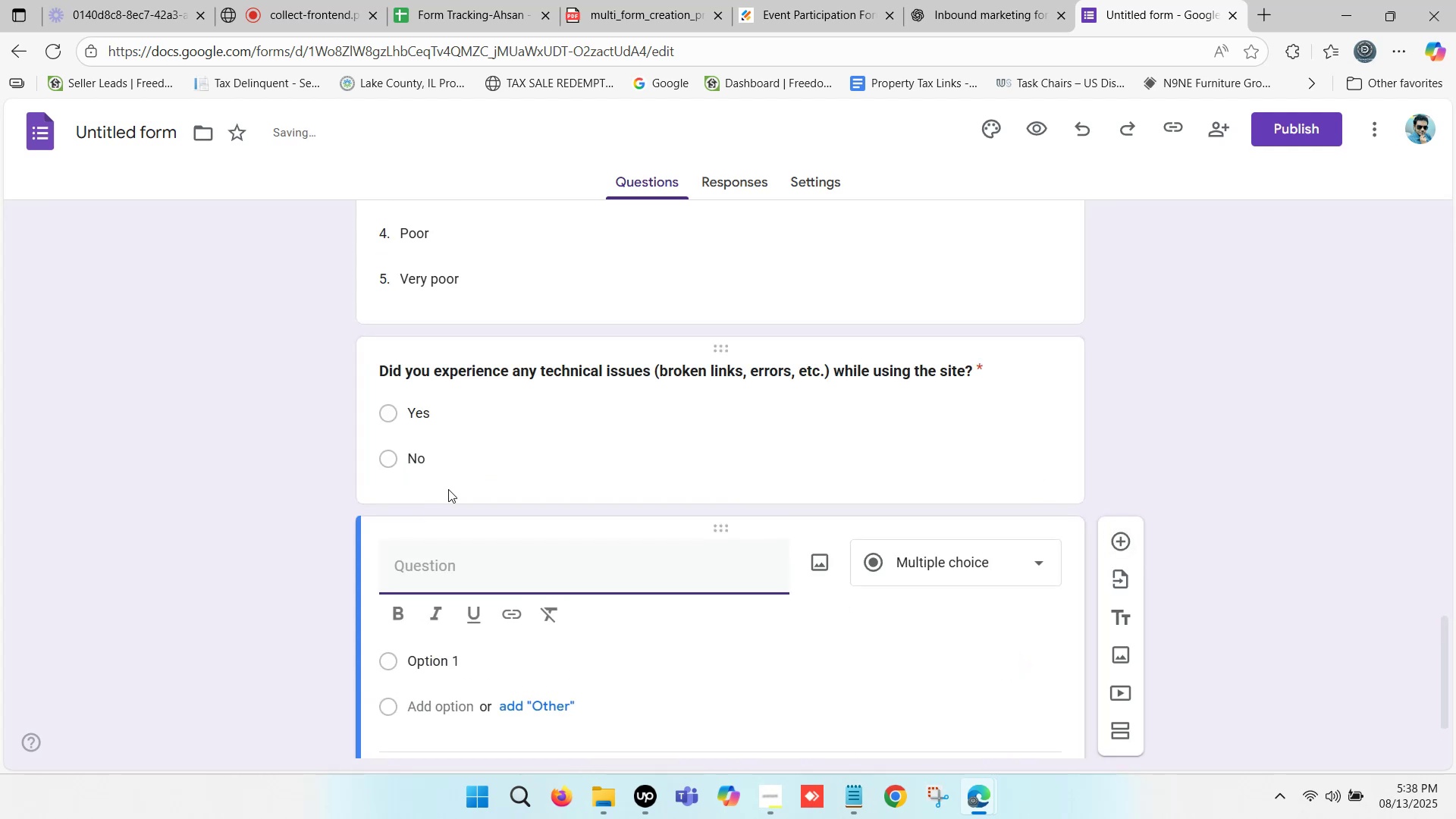 
key(Control+V)
 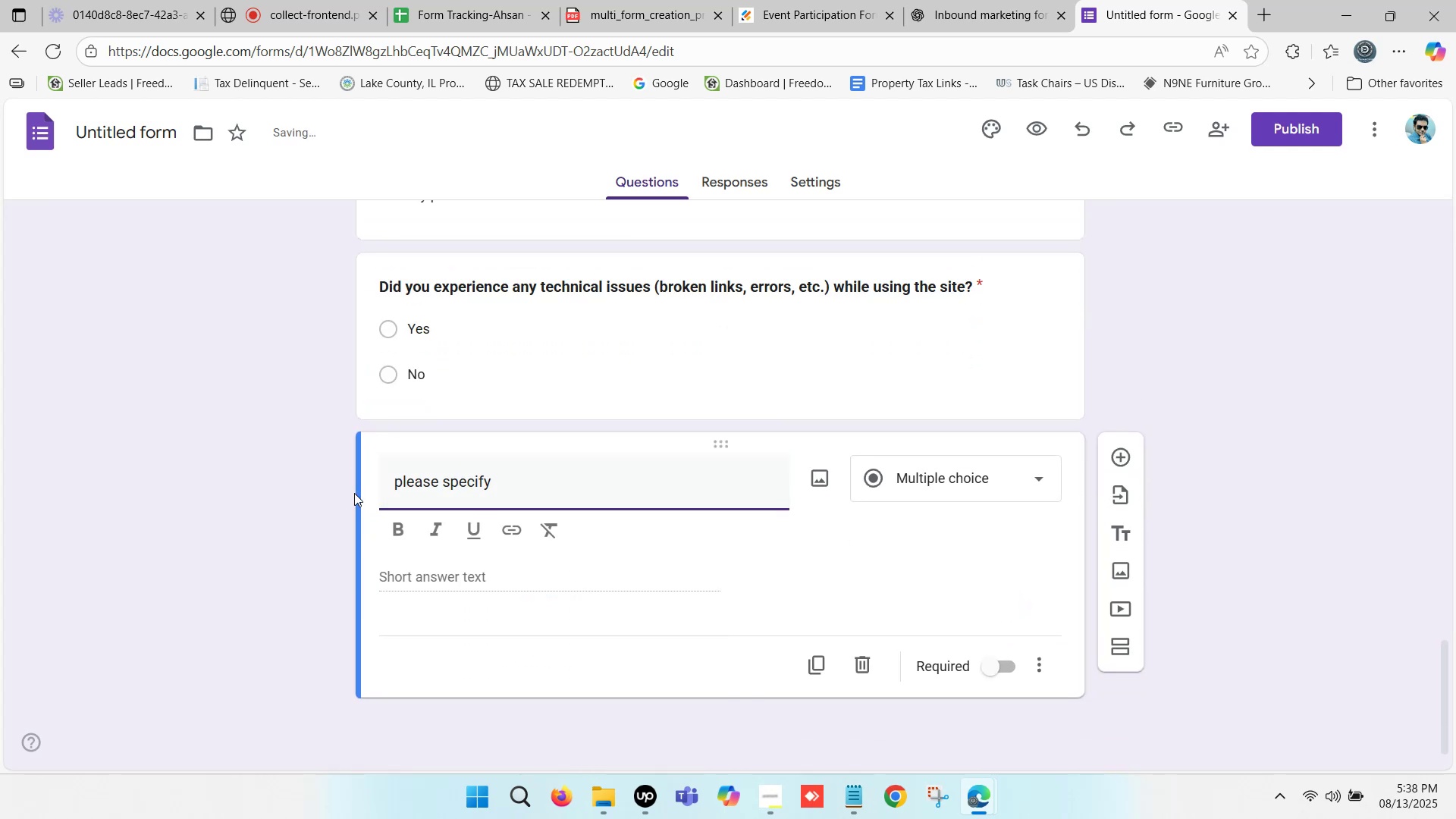 
left_click([394, 480])
 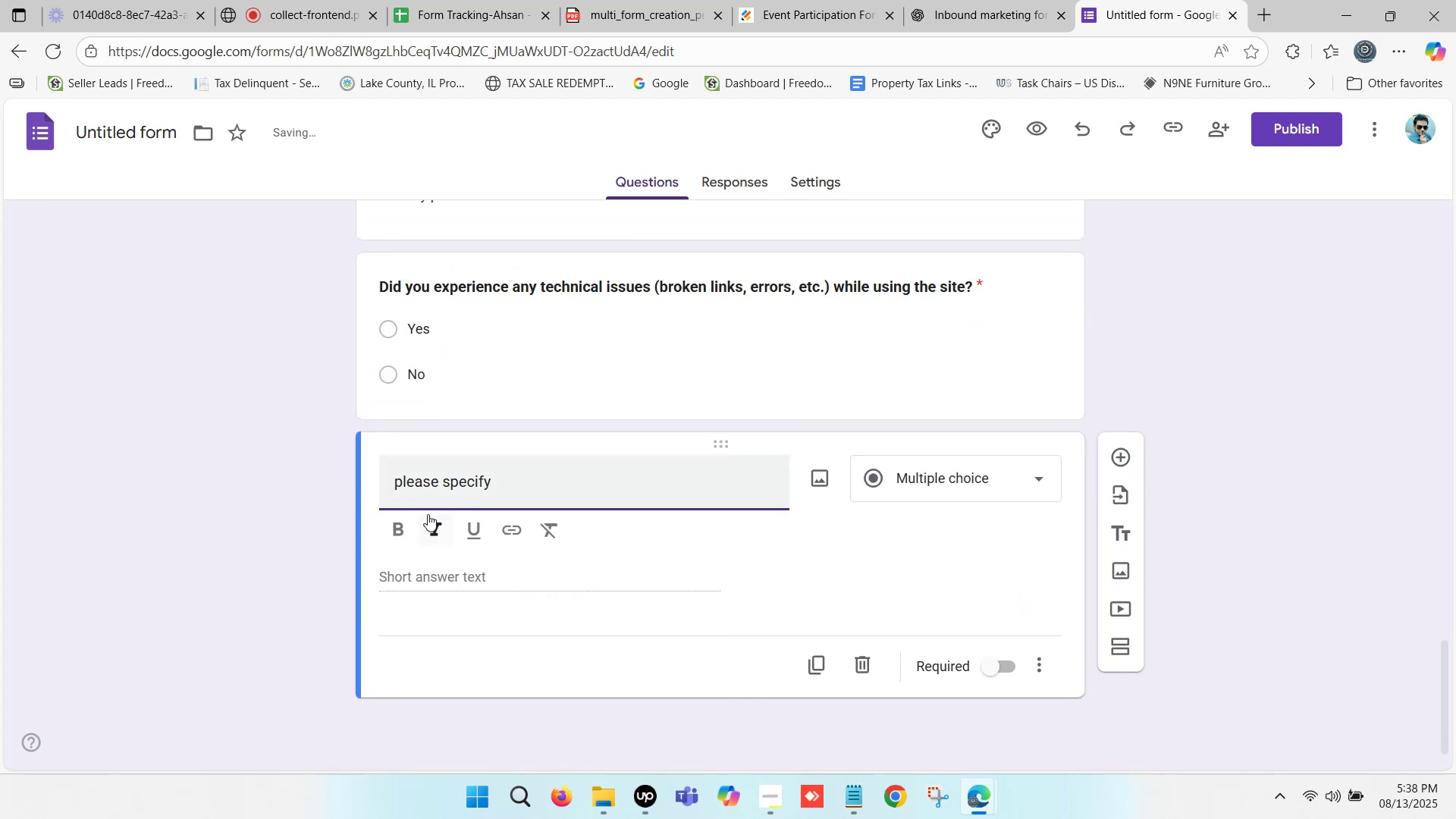 
type(If Yes, )
 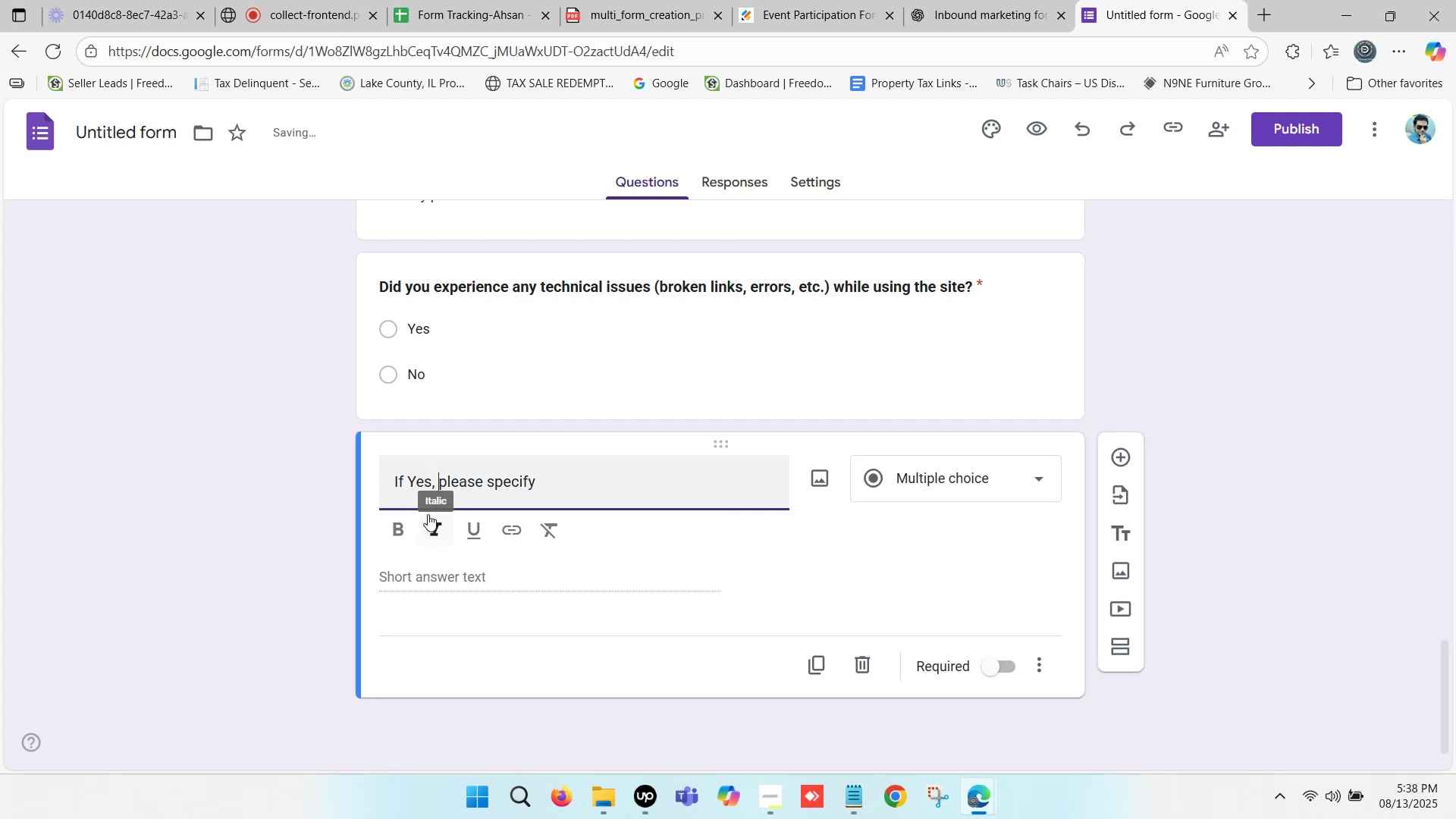 
left_click([442, 482])
 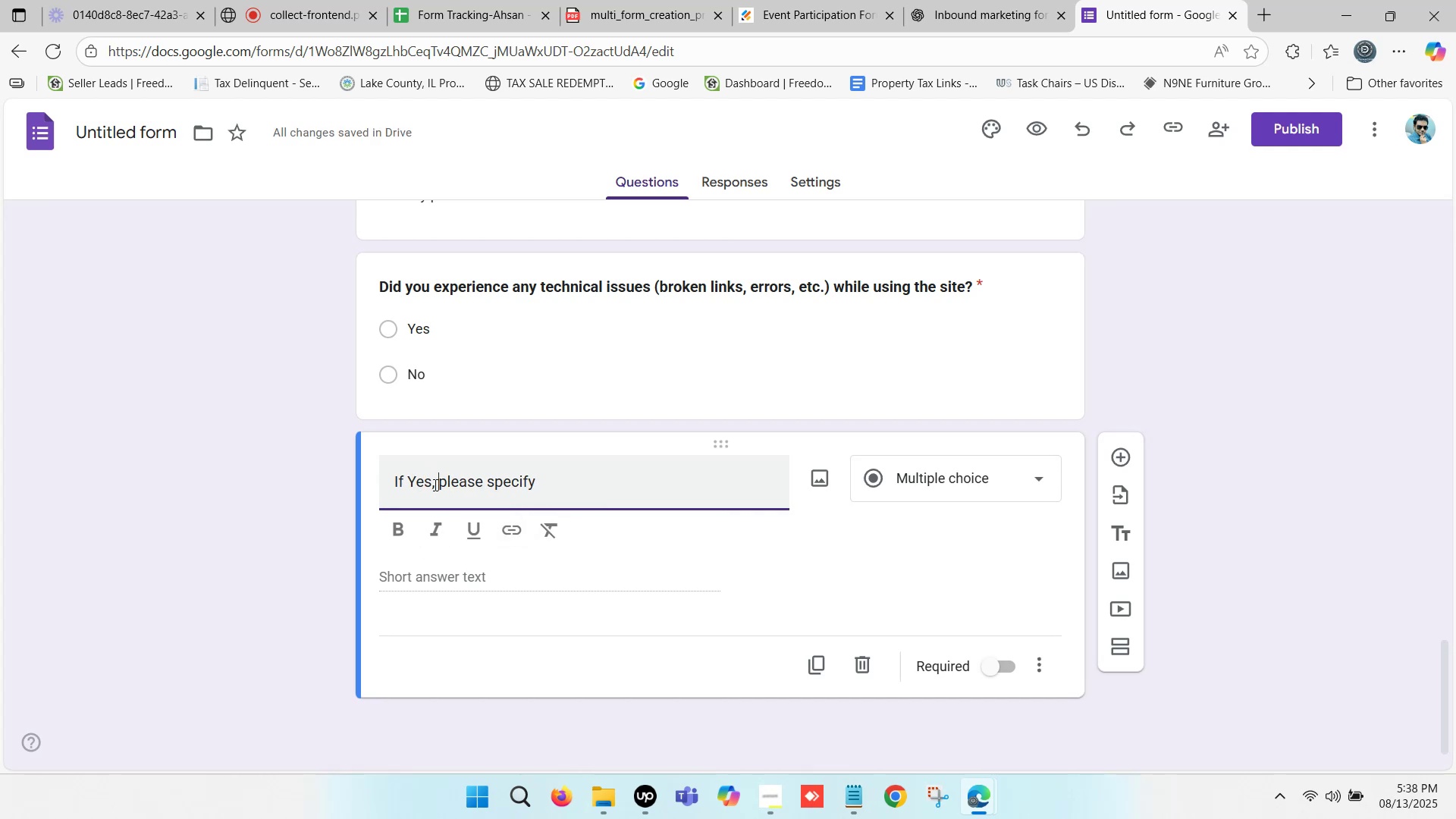 
key(Shift+9)
 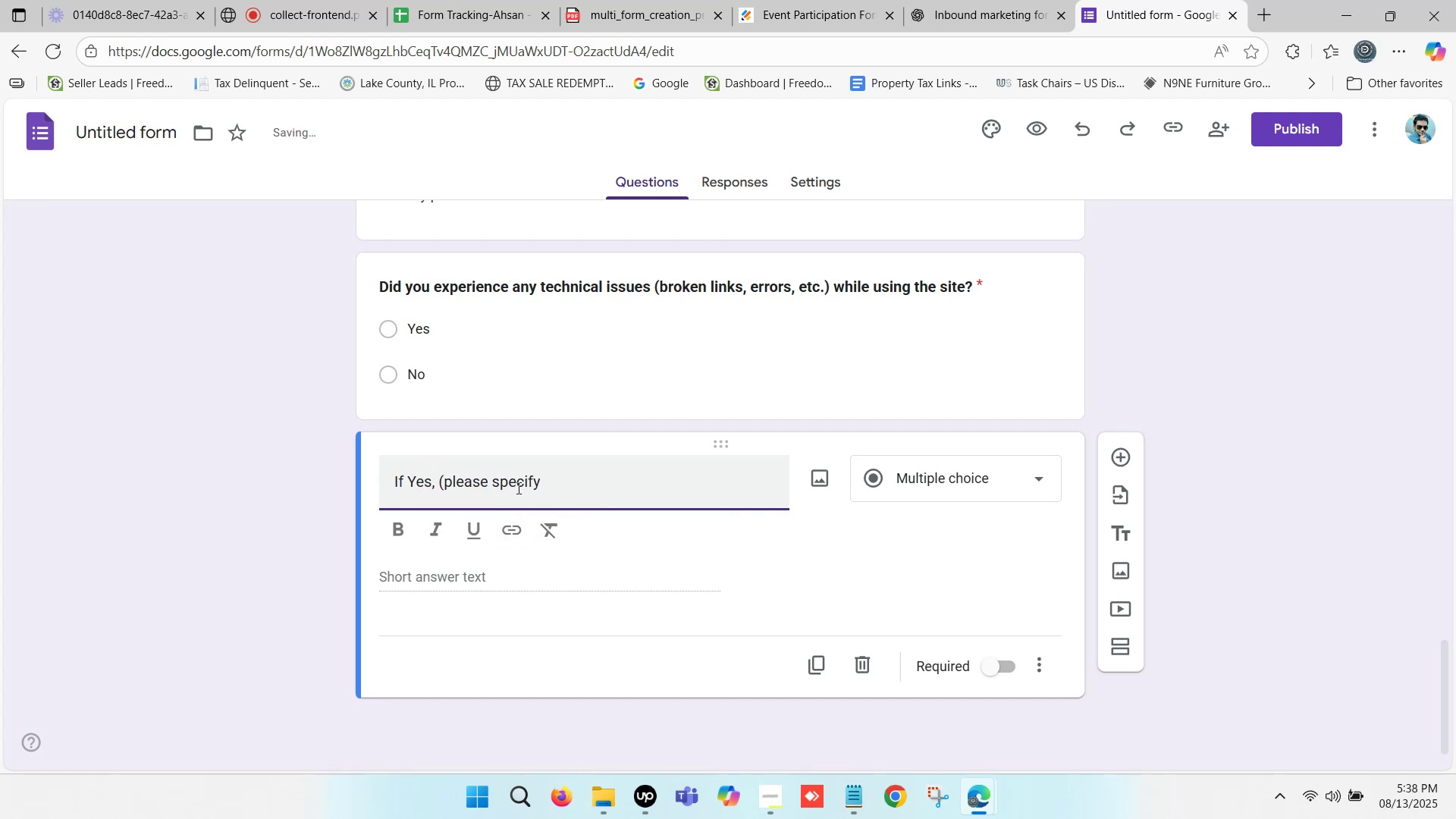 
left_click([557, 483])
 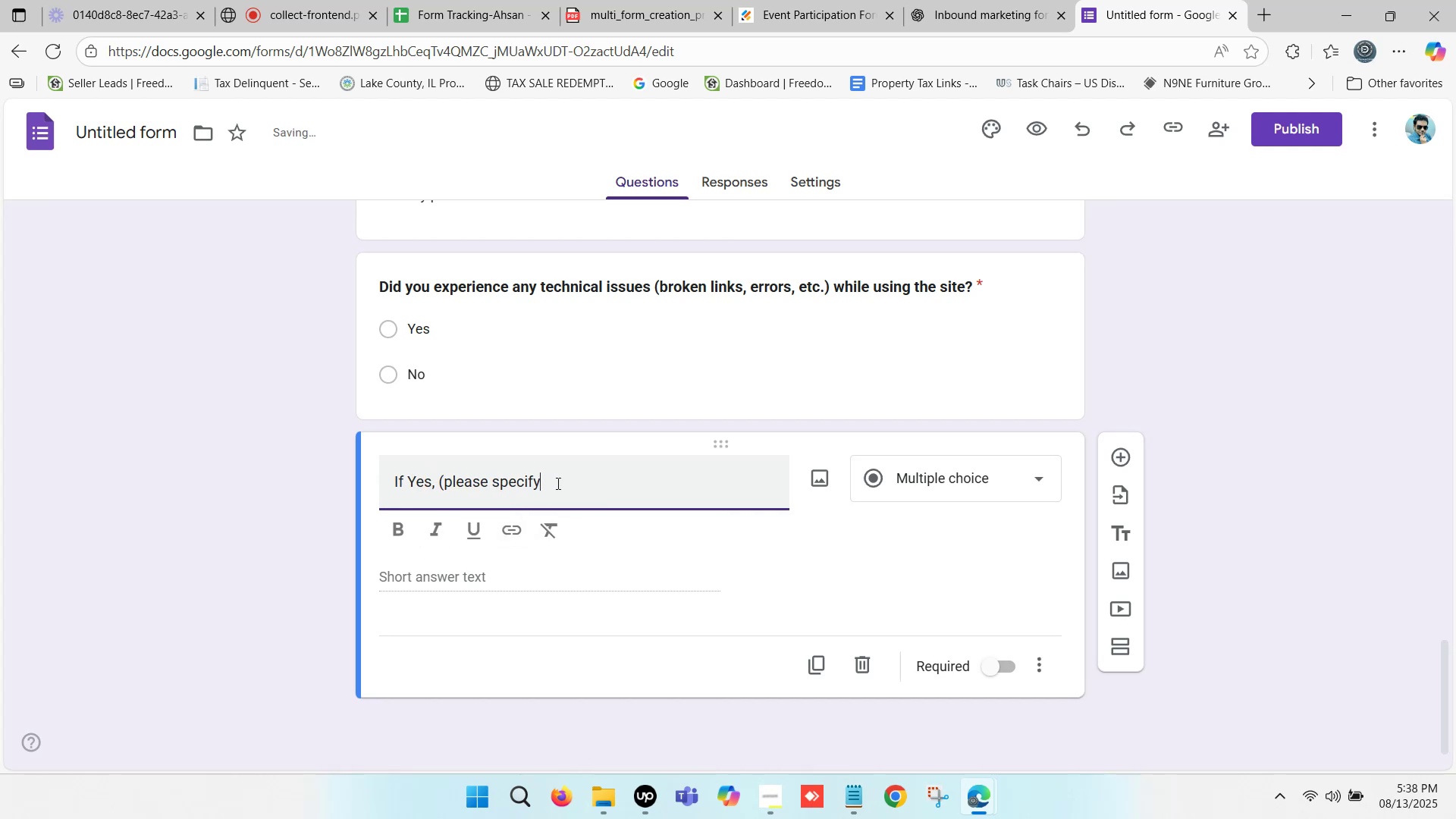 
key(Shift+0)
 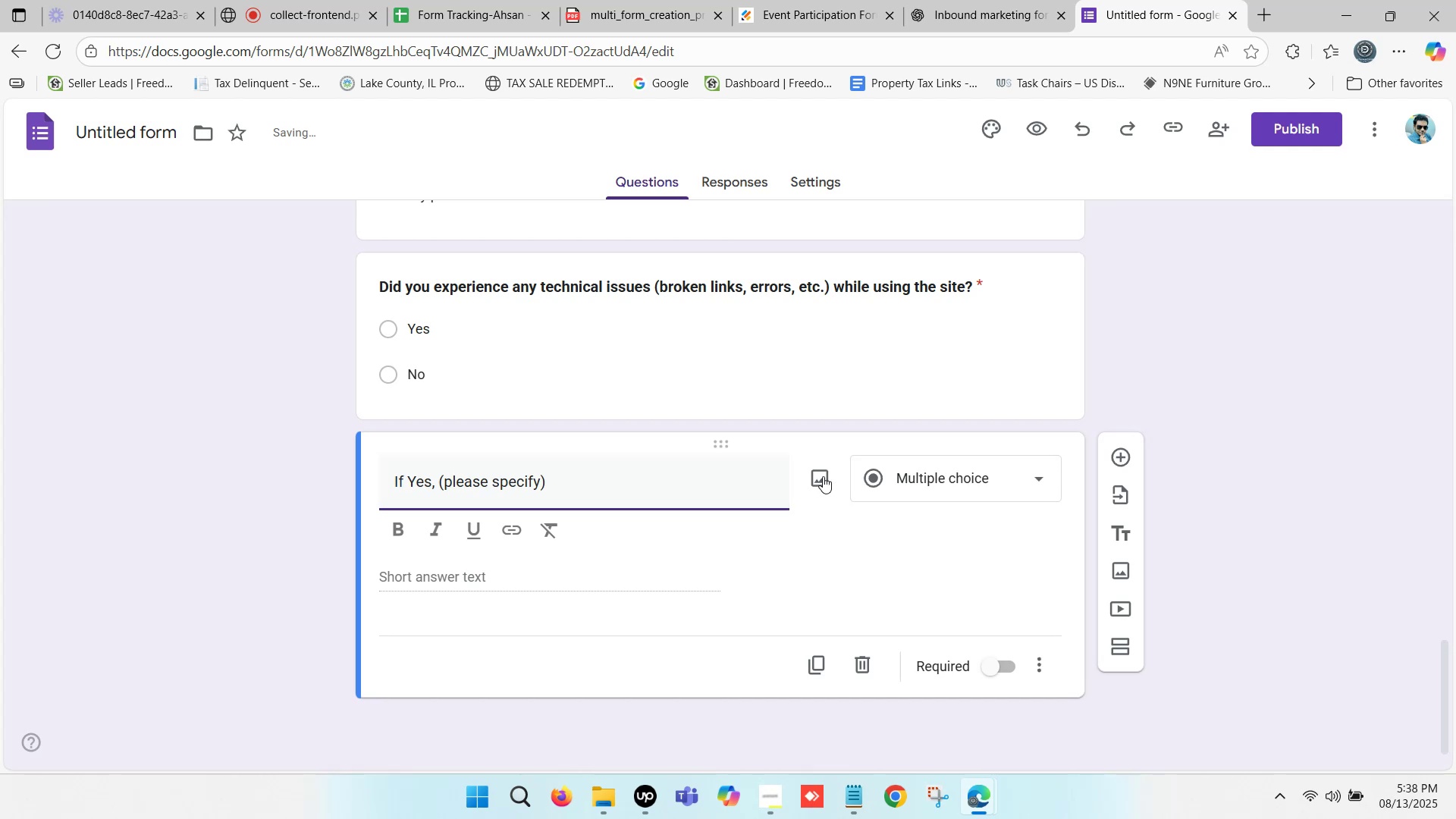 
left_click([883, 479])
 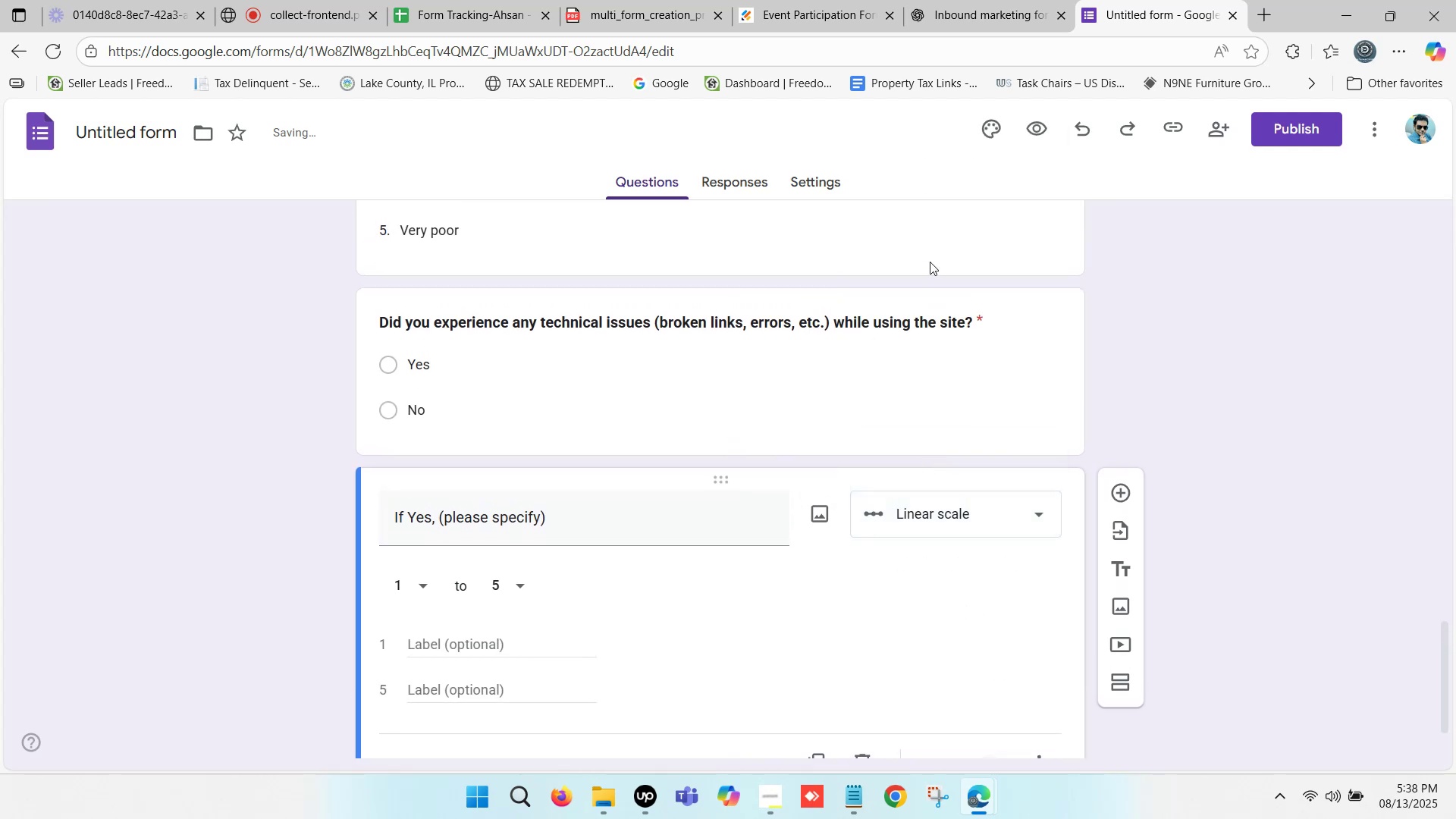 
left_click([937, 508])
 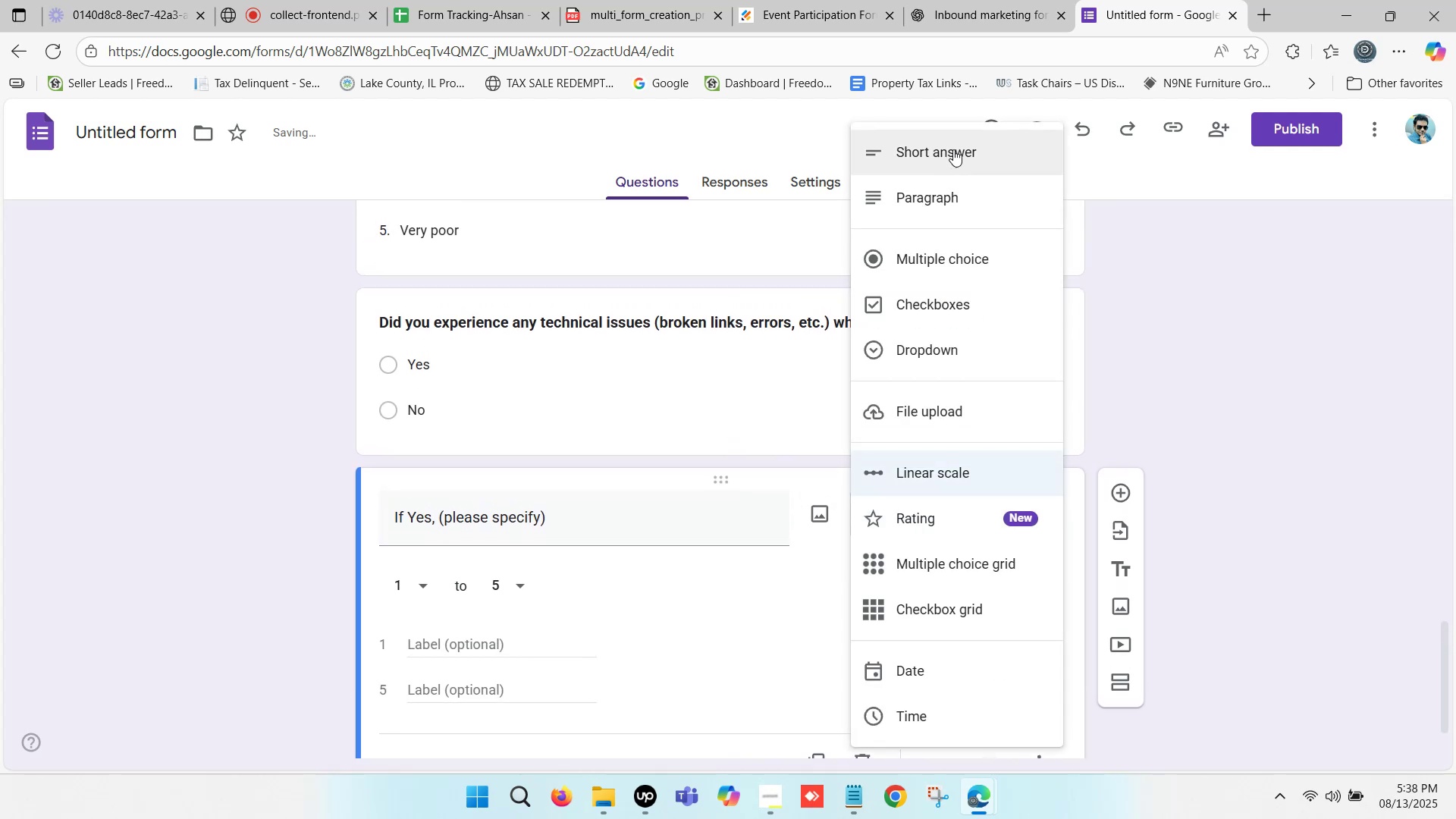 
left_click([954, 145])
 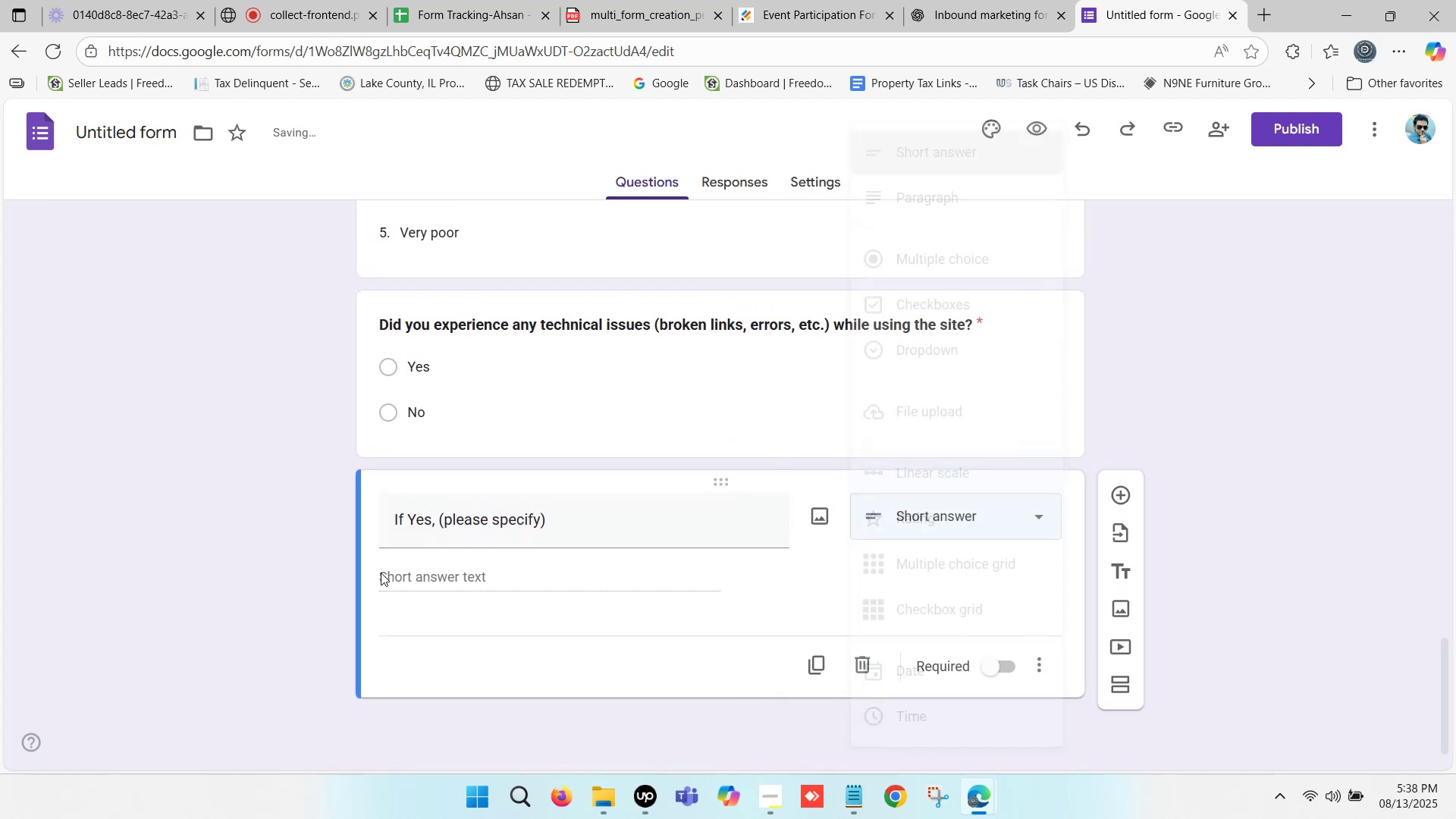 
scroll: coordinate [361, 585], scroll_direction: down, amount: 1.0
 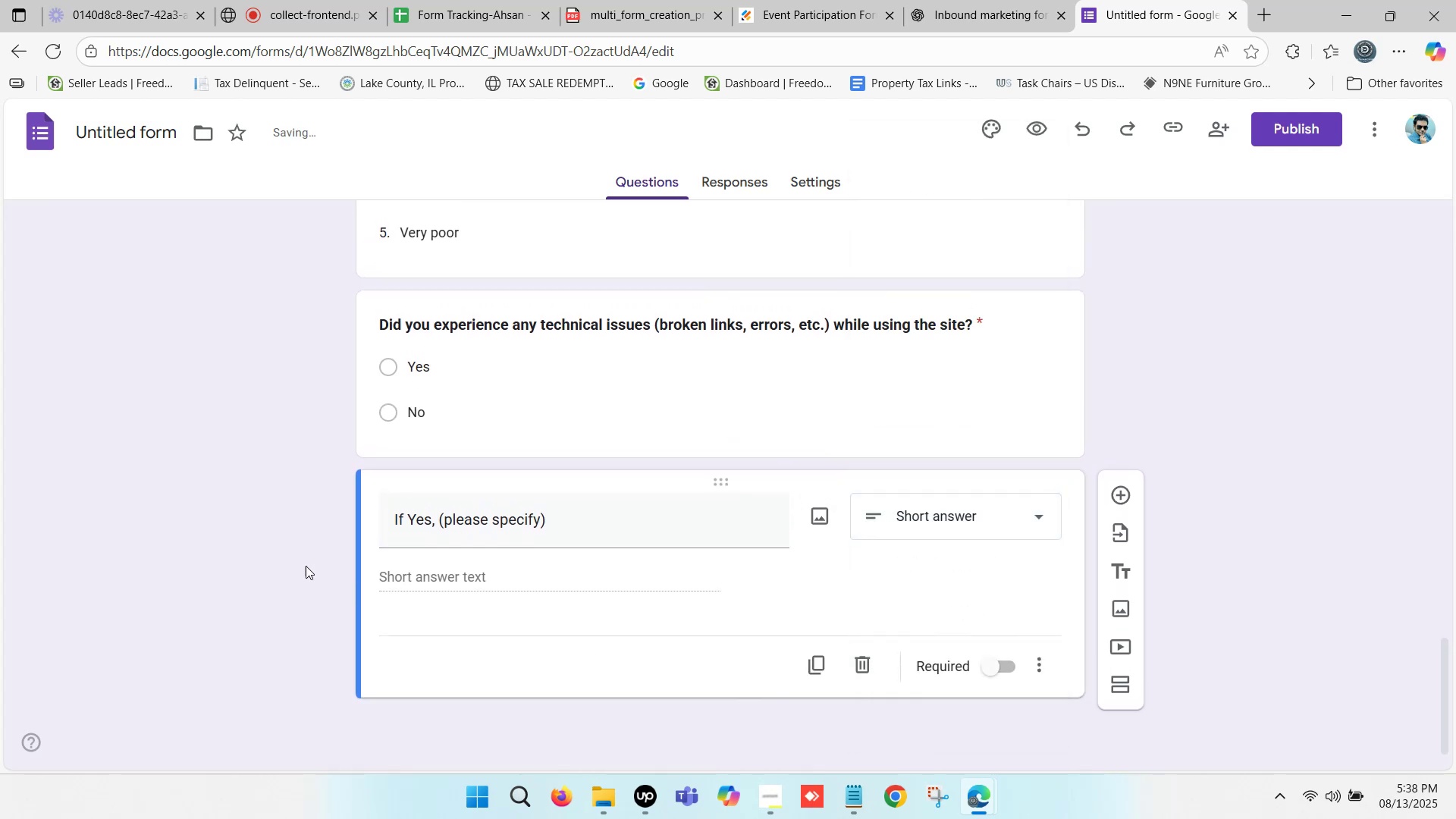 
left_click([280, 561])
 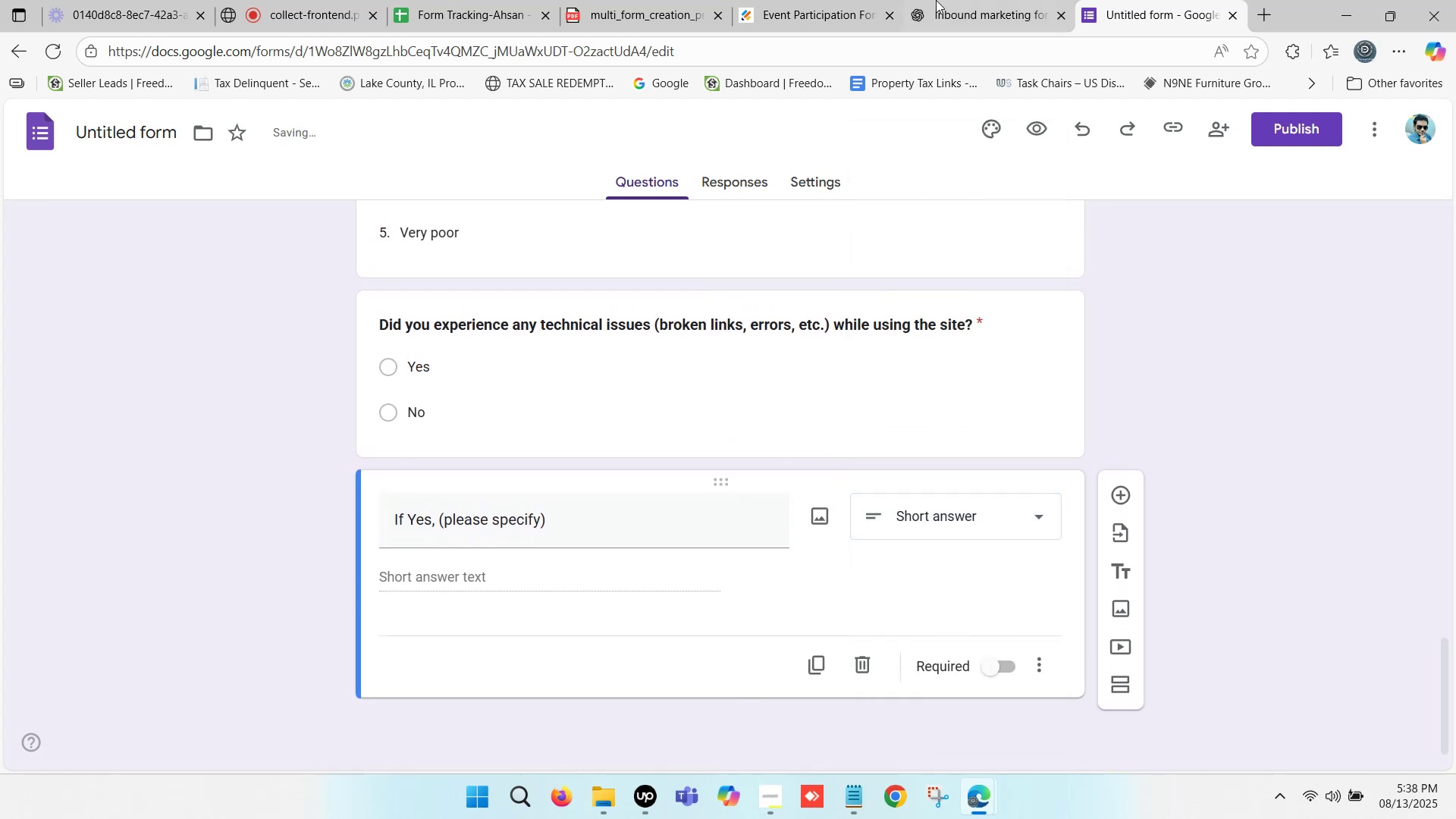 
left_click([927, 0])
 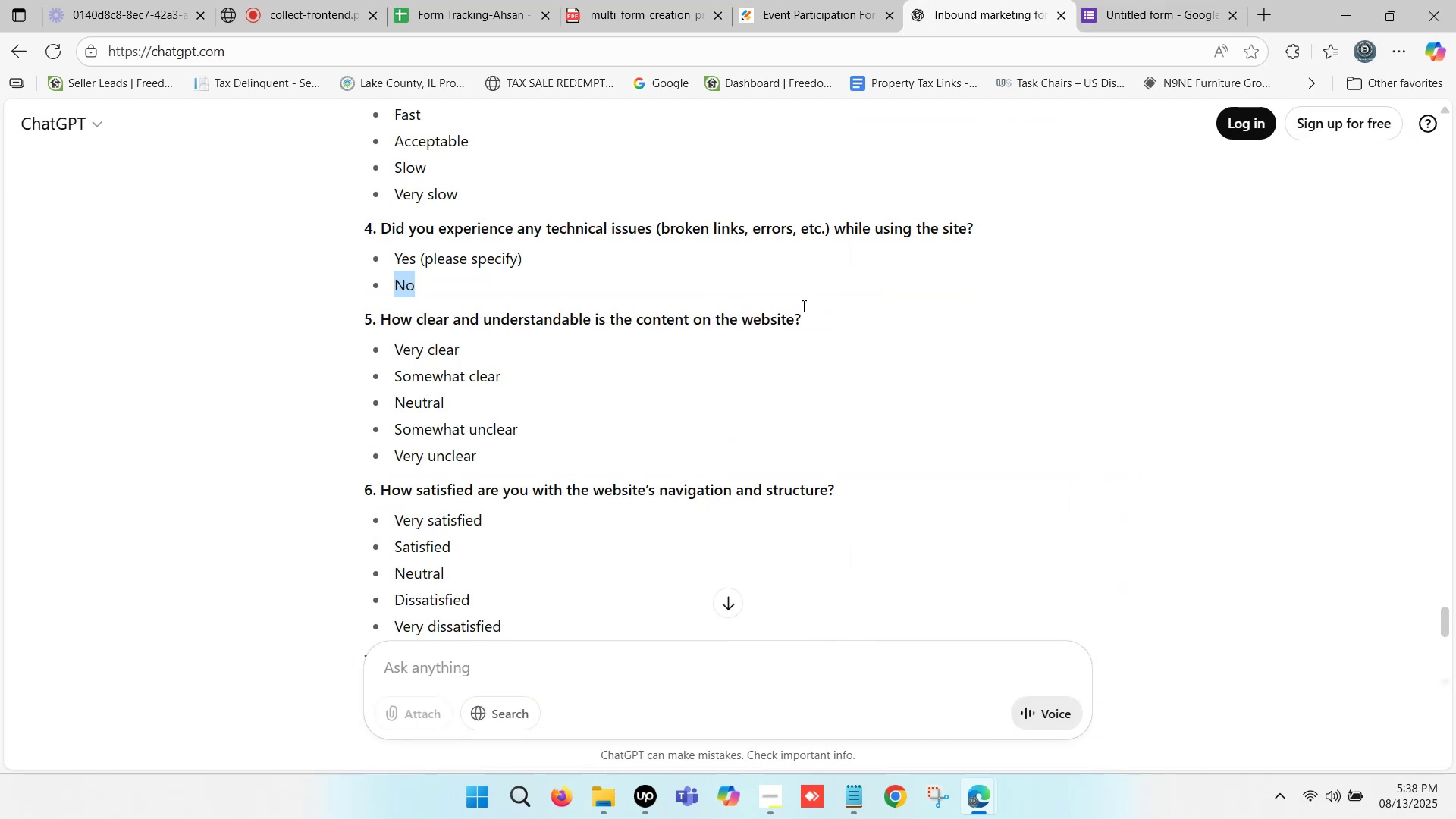 
scroll: coordinate [566, 392], scroll_direction: down, amount: 5.0
 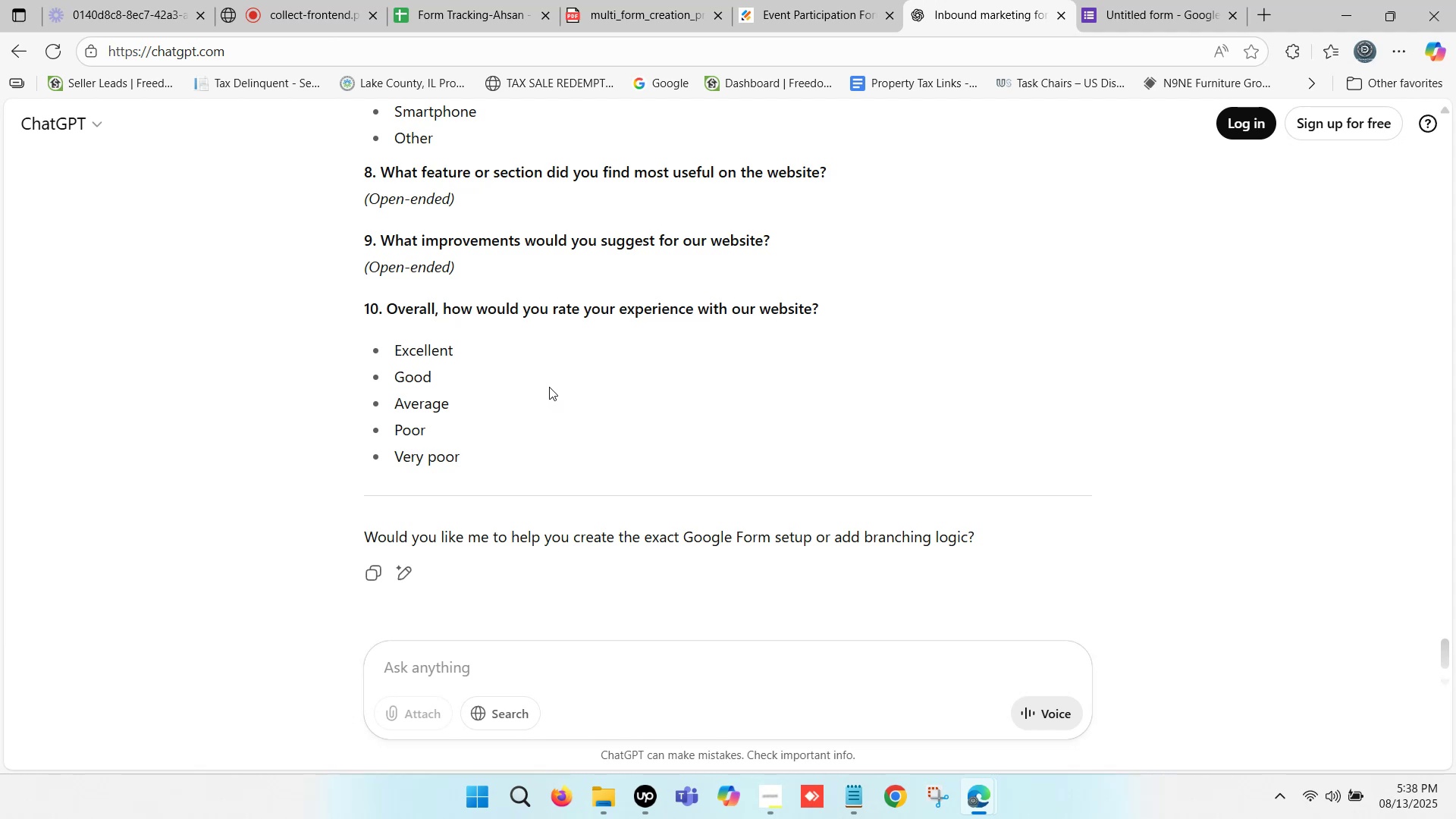 
scroll: coordinate [548, 386], scroll_direction: none, amount: 0.0
 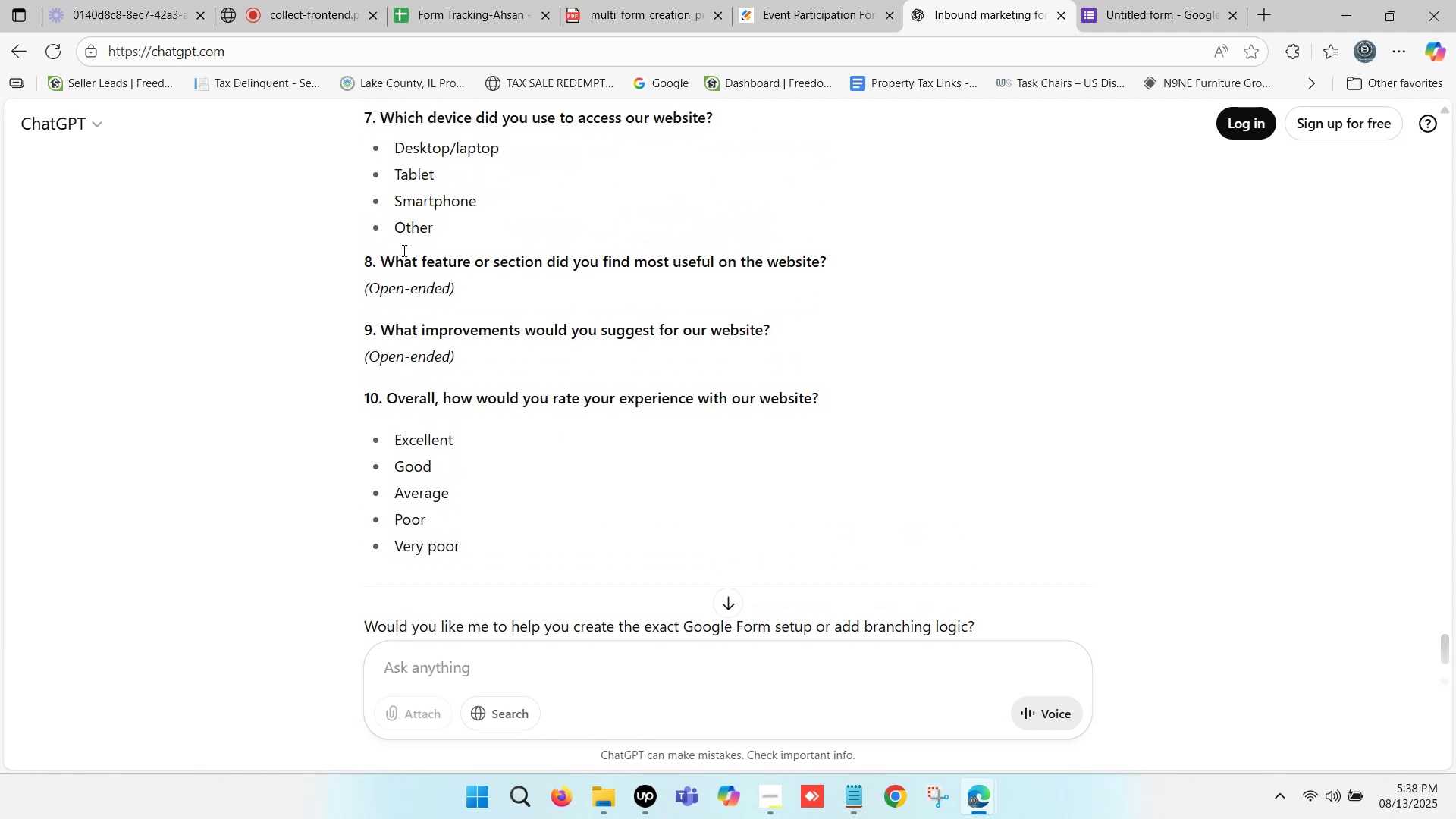 
left_click_drag(start_coordinate=[378, 260], to_coordinate=[829, 256])
 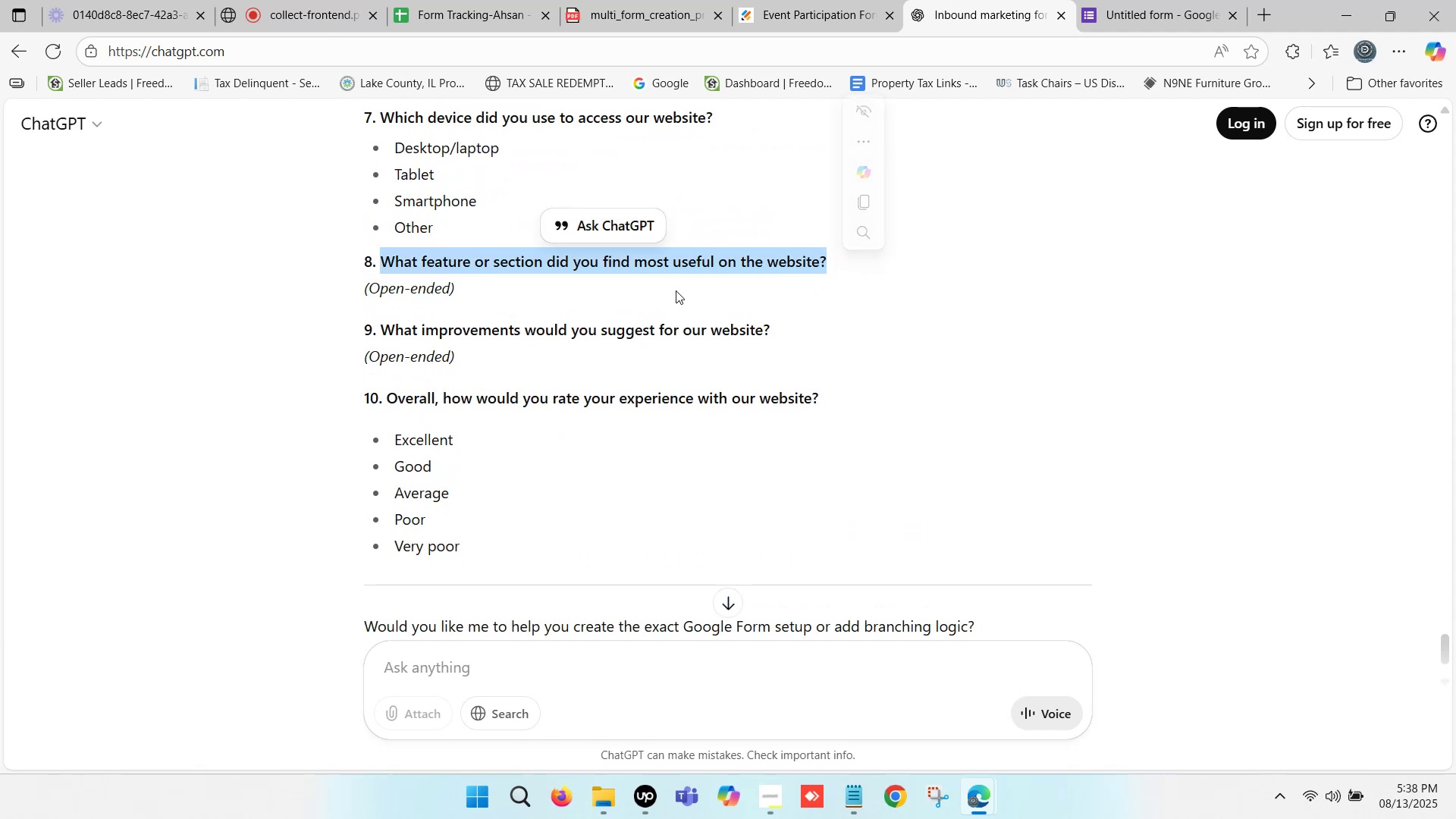 
key(Control+C)
 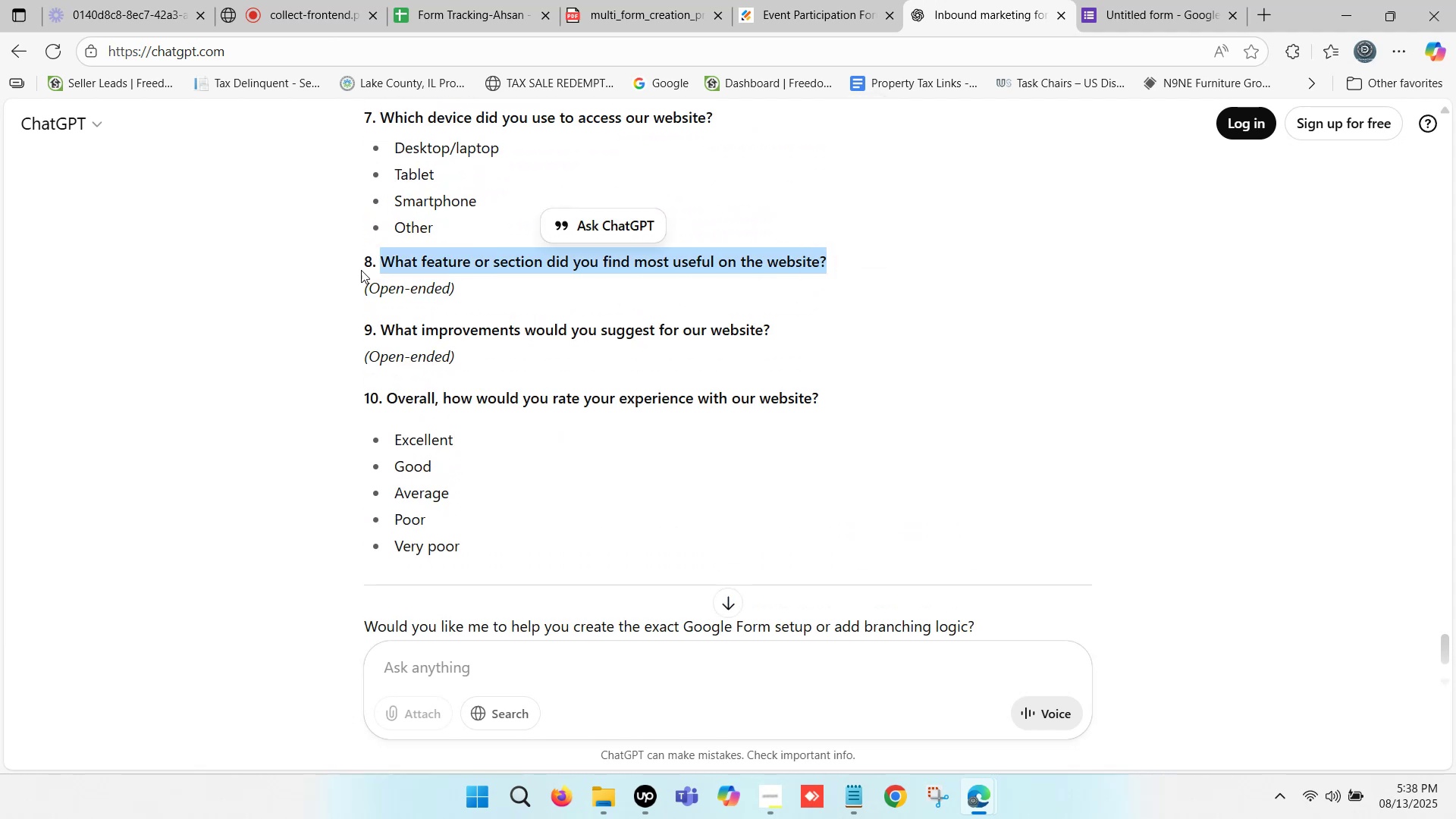 
left_click([372, 267])
 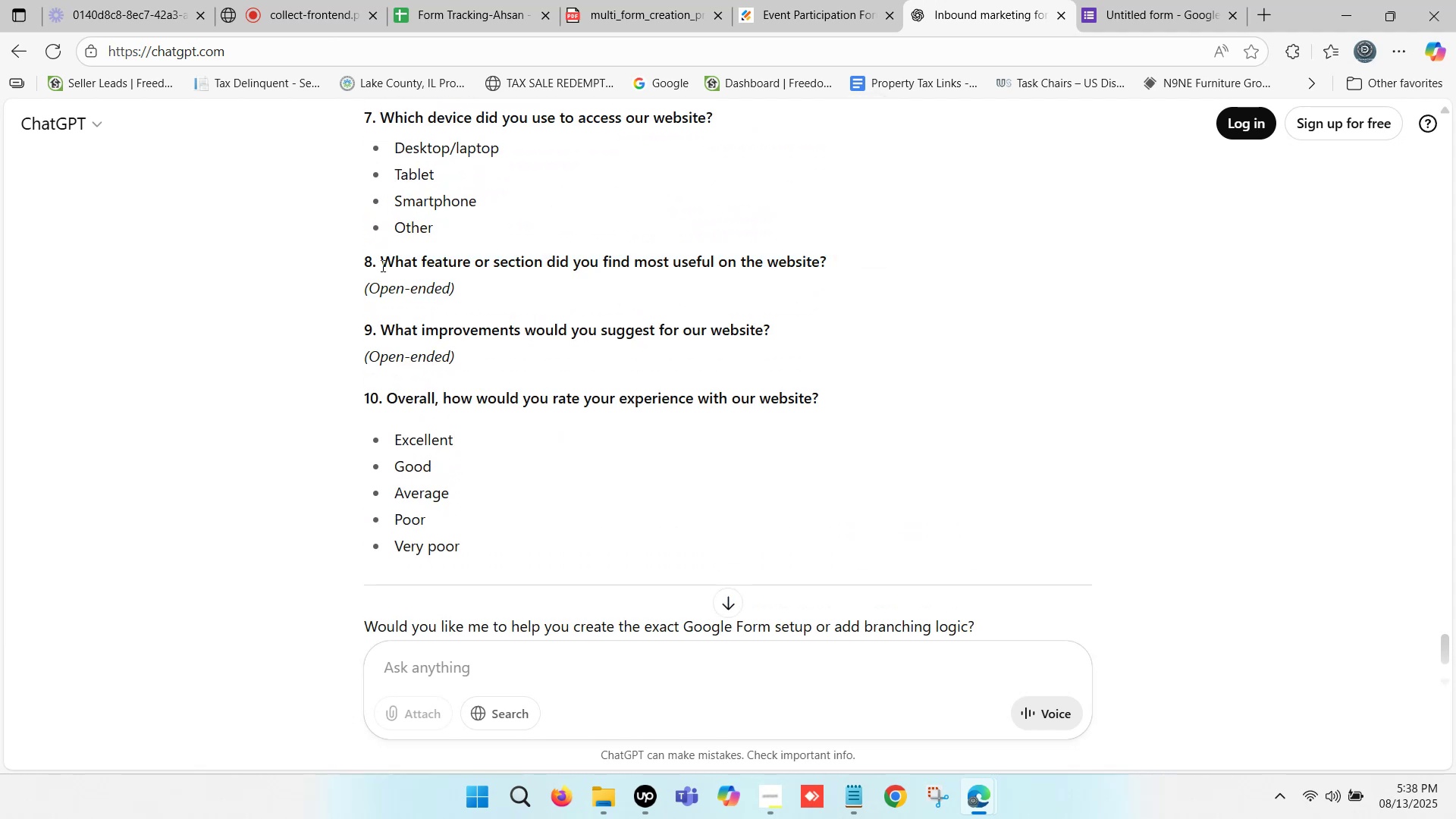 
left_click_drag(start_coordinate=[384, 259], to_coordinate=[826, 258])
 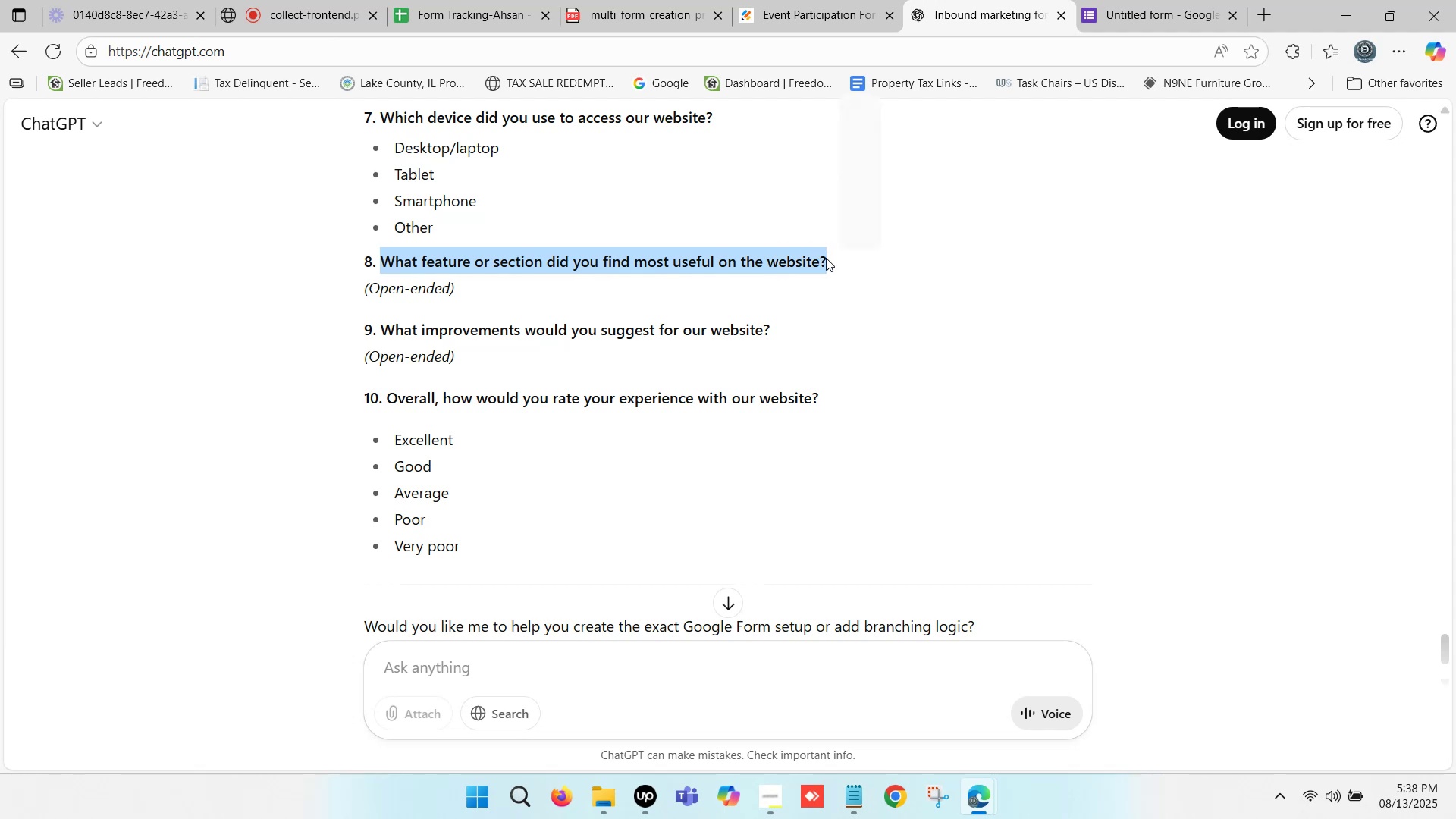 
key(Control+ControlLeft)
 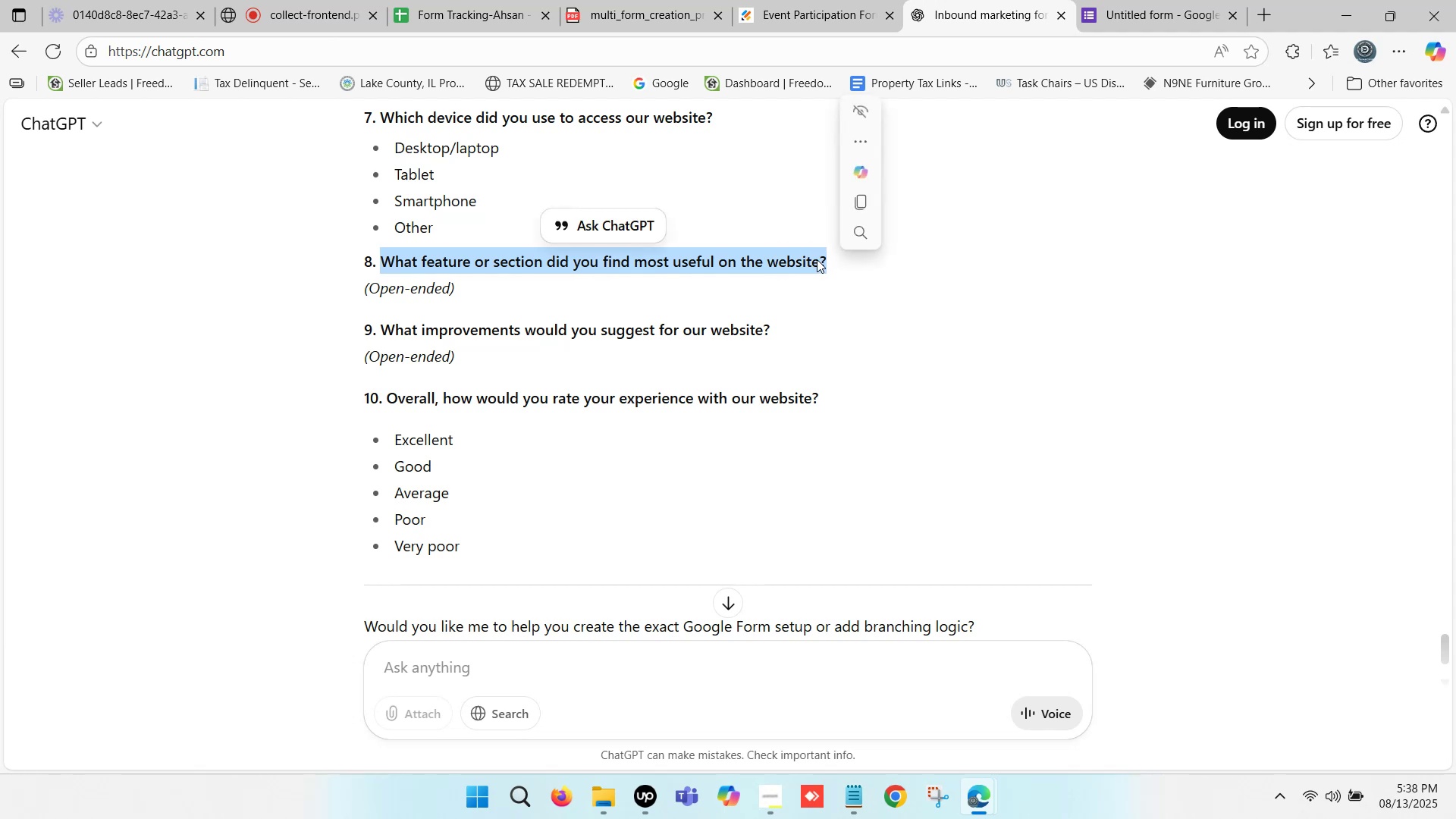 
key(Control+C)
 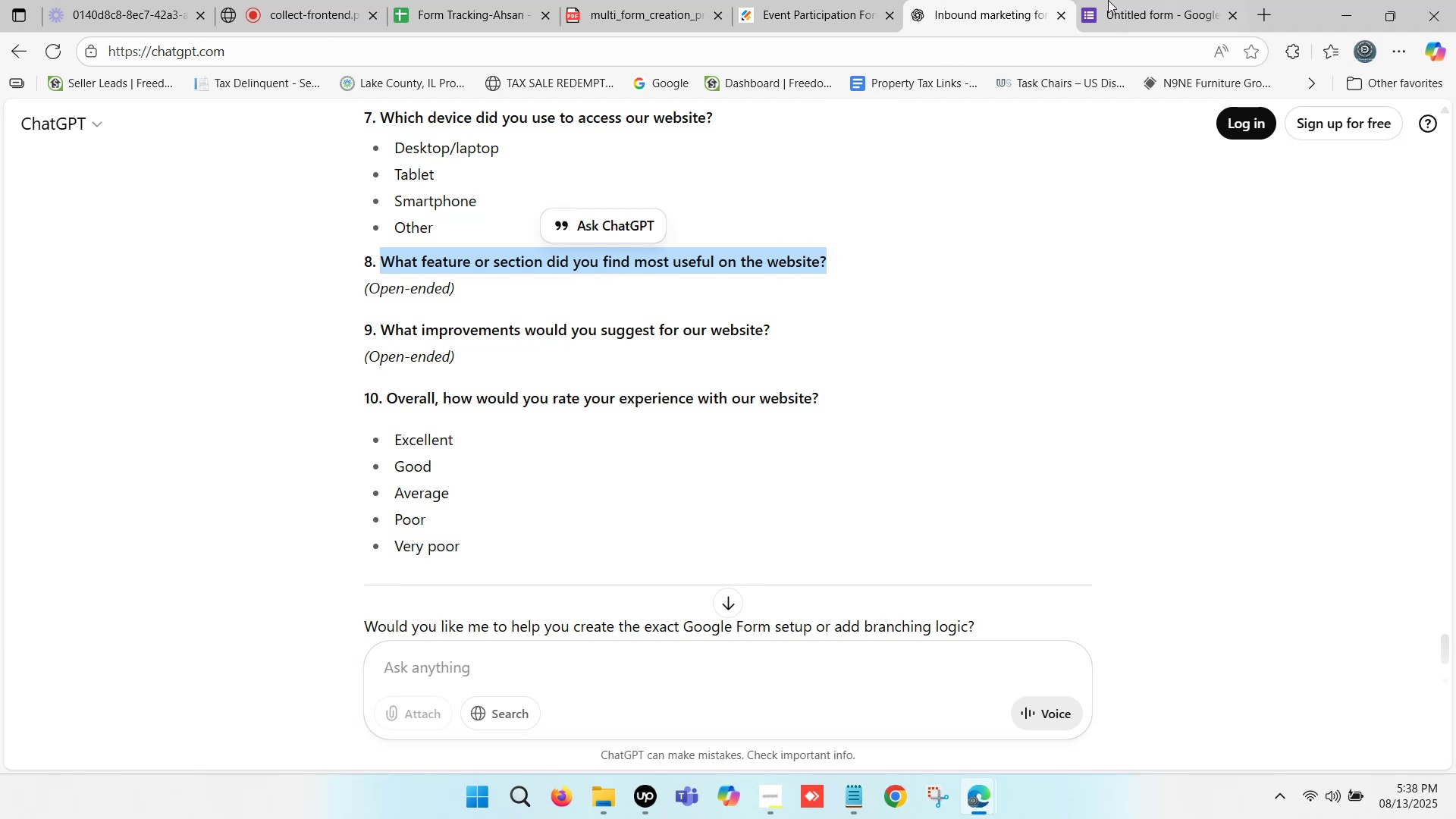 
left_click([1135, 0])
 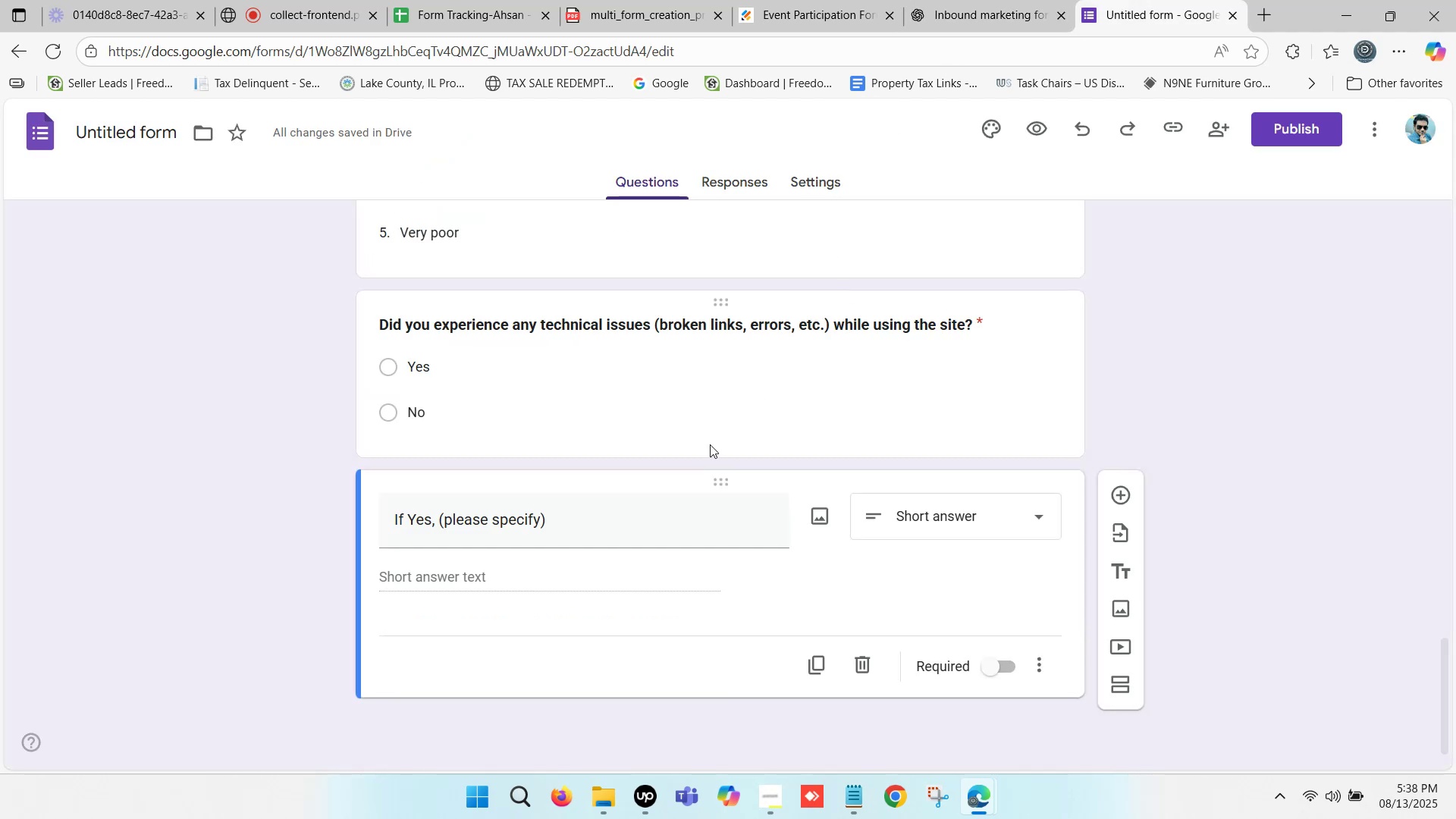 
scroll: coordinate [719, 438], scroll_direction: down, amount: 3.0
 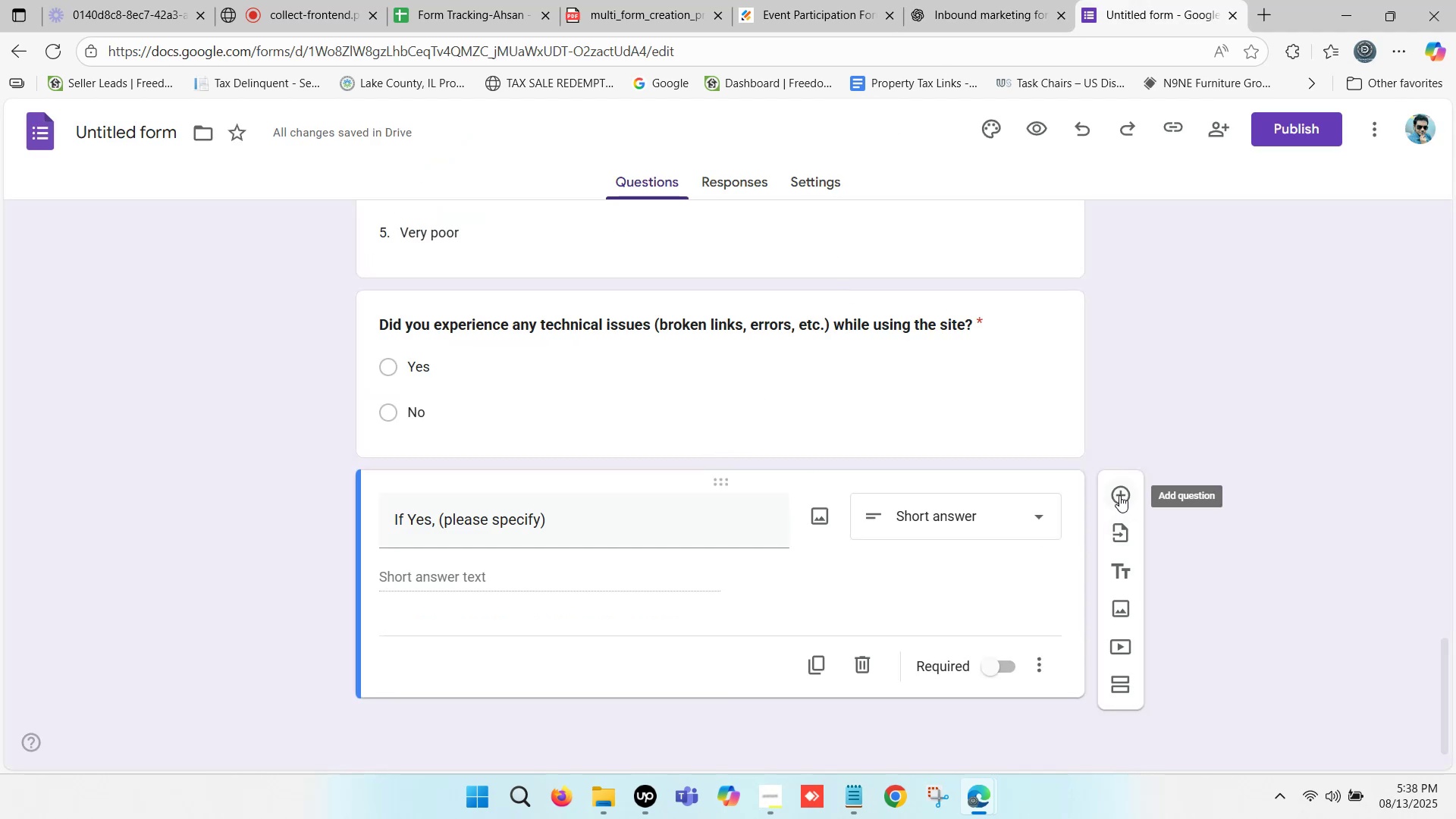 
left_click([1119, 494])
 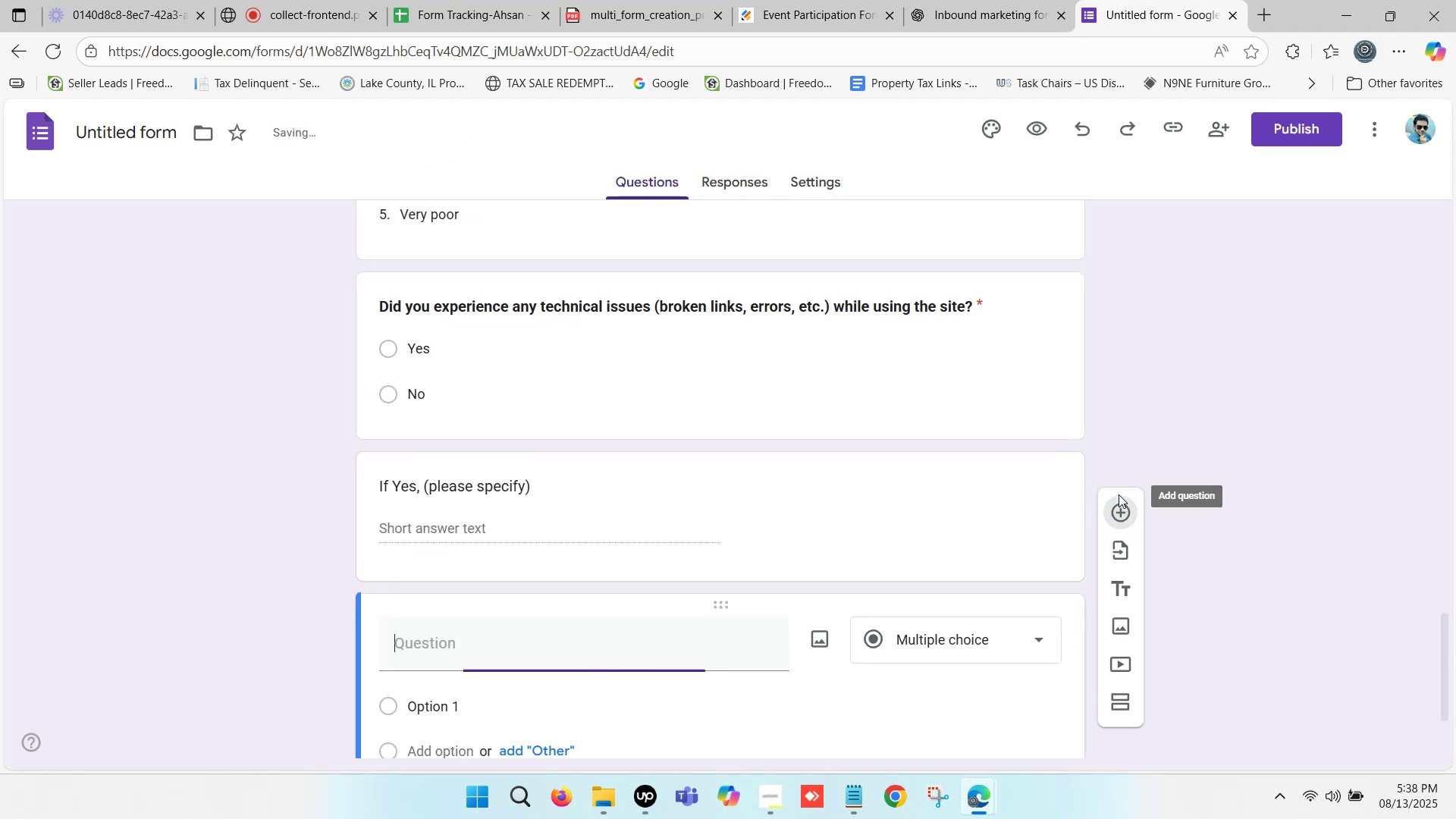 
scroll: coordinate [921, 504], scroll_direction: down, amount: 2.0
 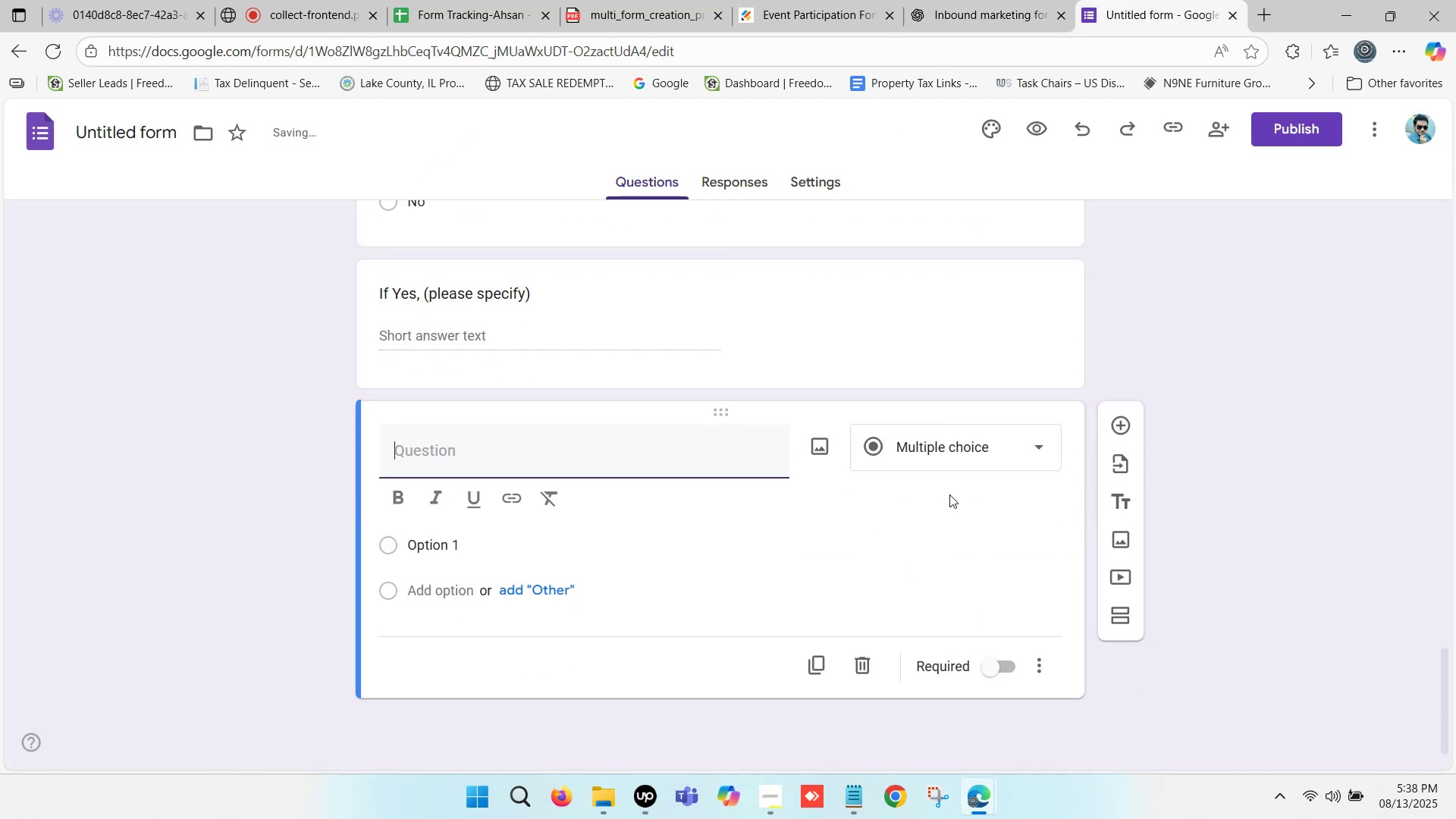 
left_click([947, 450])
 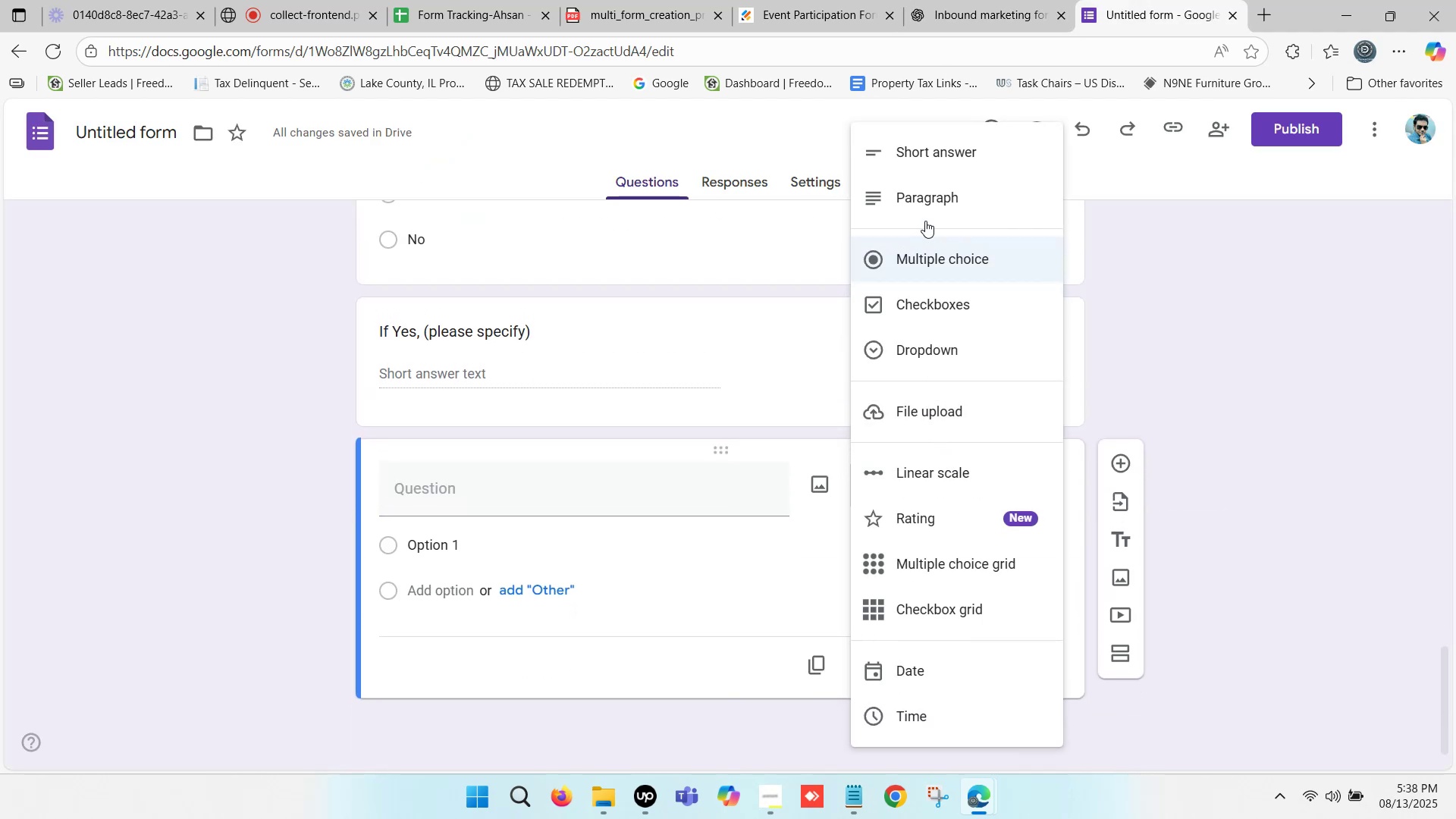 
left_click([925, 199])
 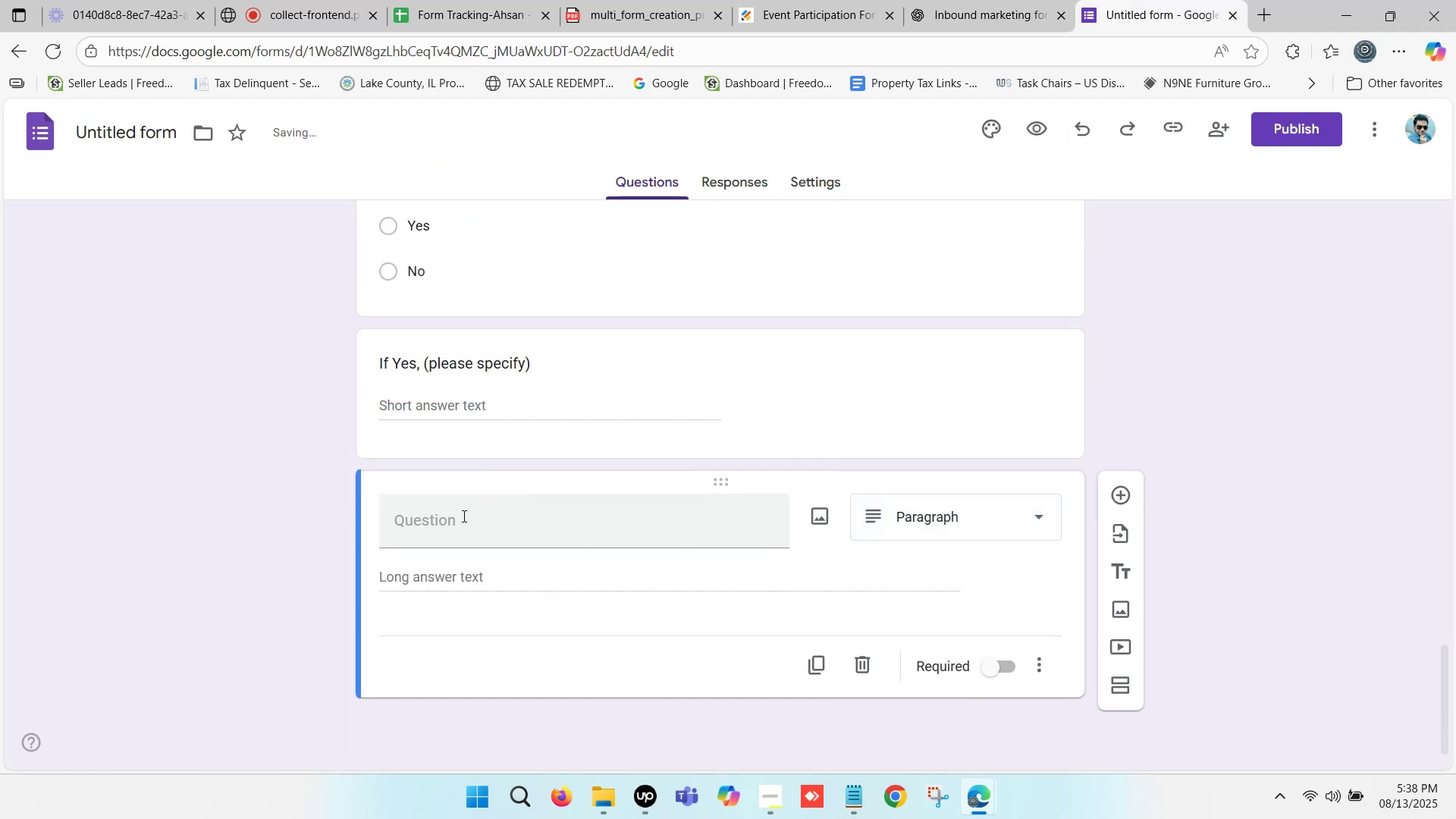 
left_click([452, 522])
 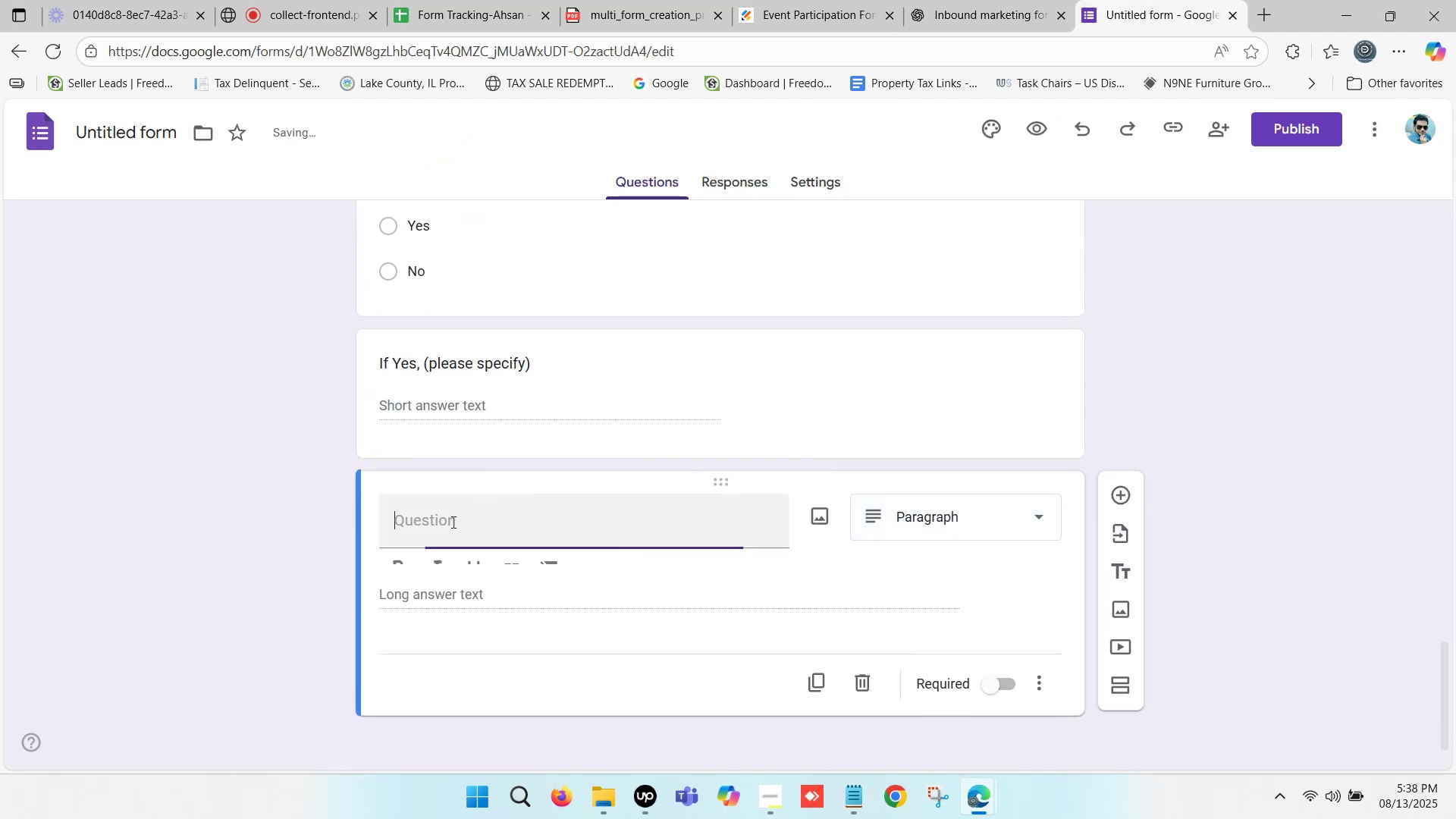 
key(Control+ControlLeft)
 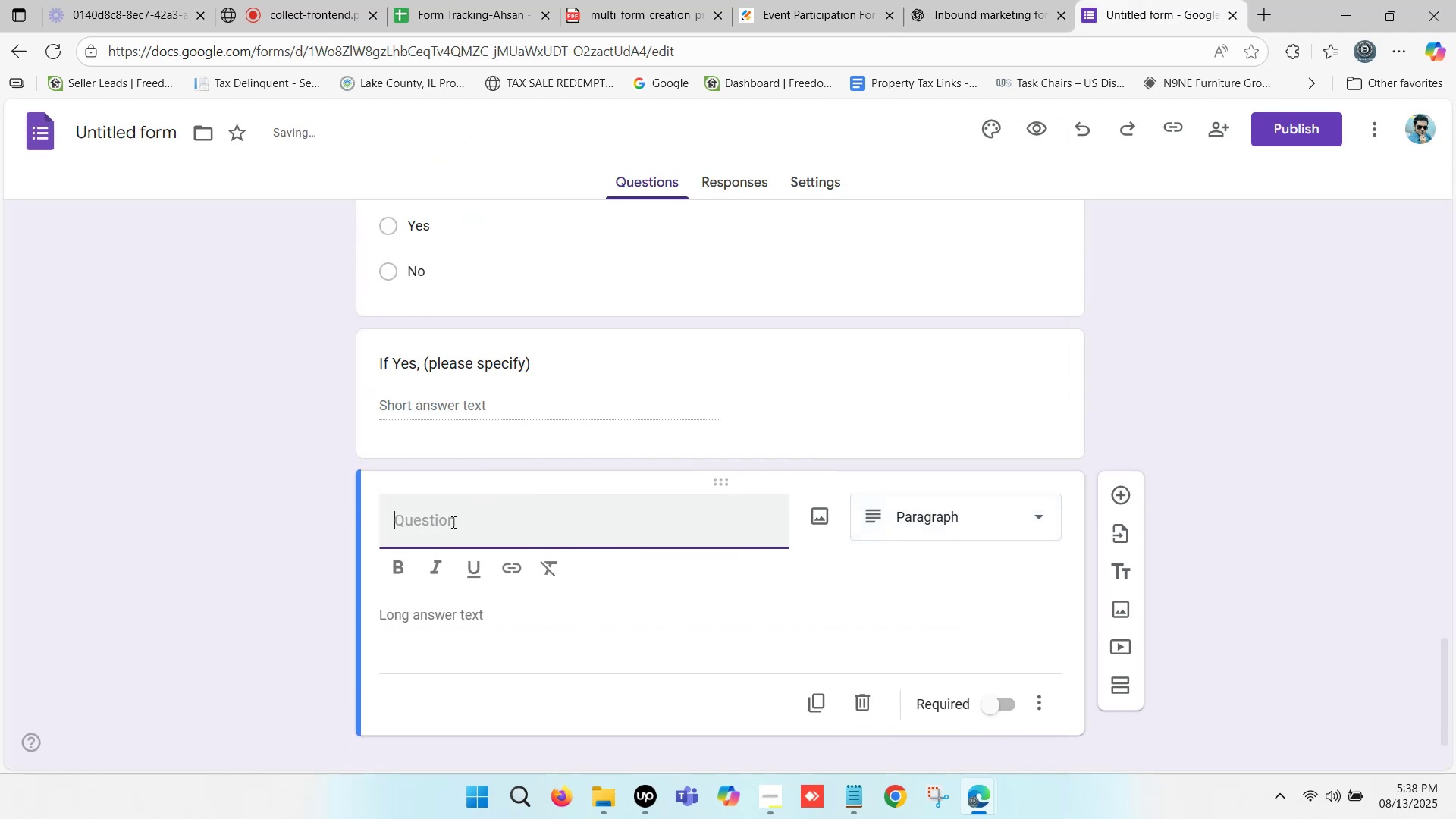 
key(Control+V)
 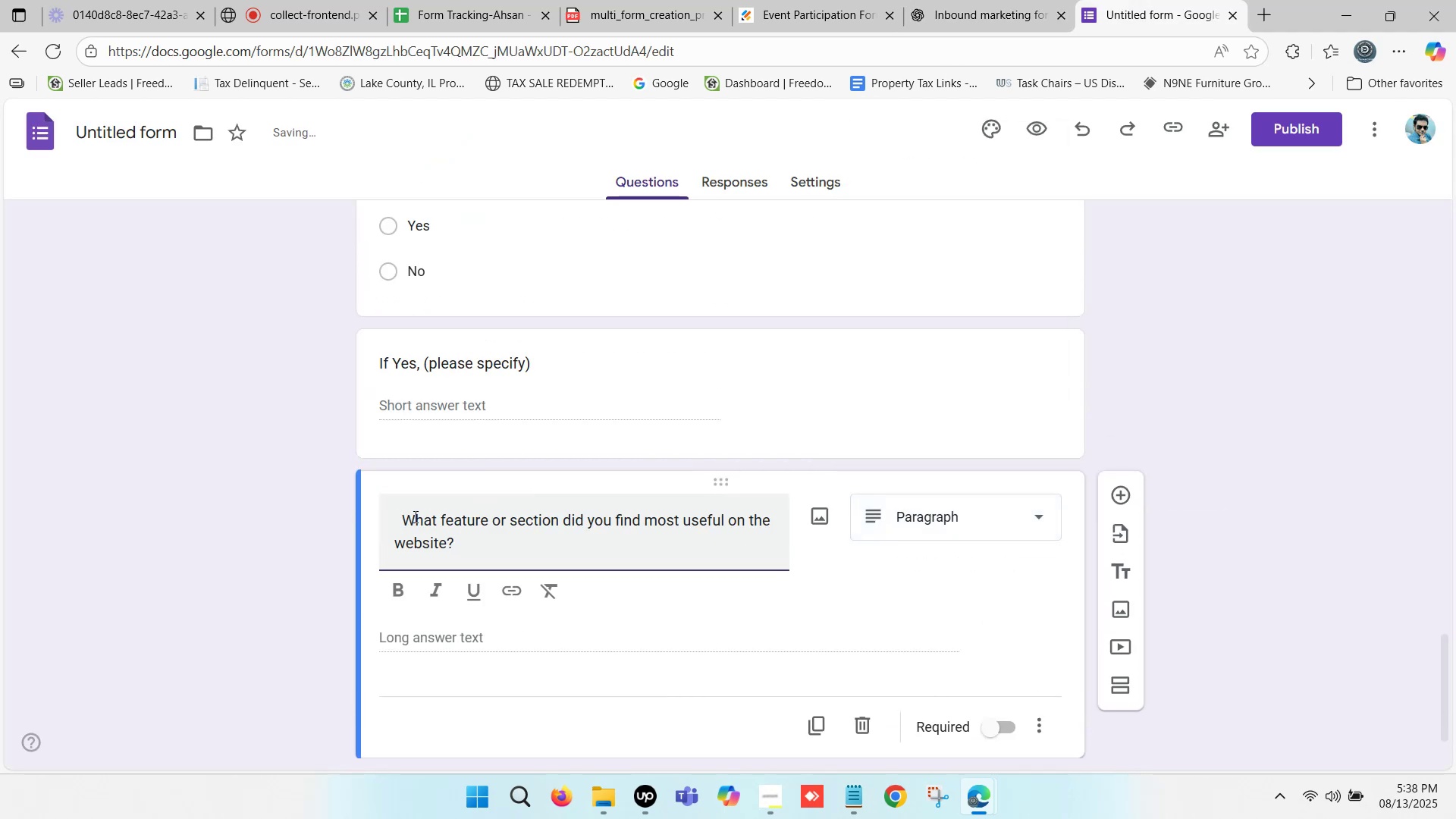 
left_click_drag(start_coordinate=[406, 513], to_coordinate=[348, 513])
 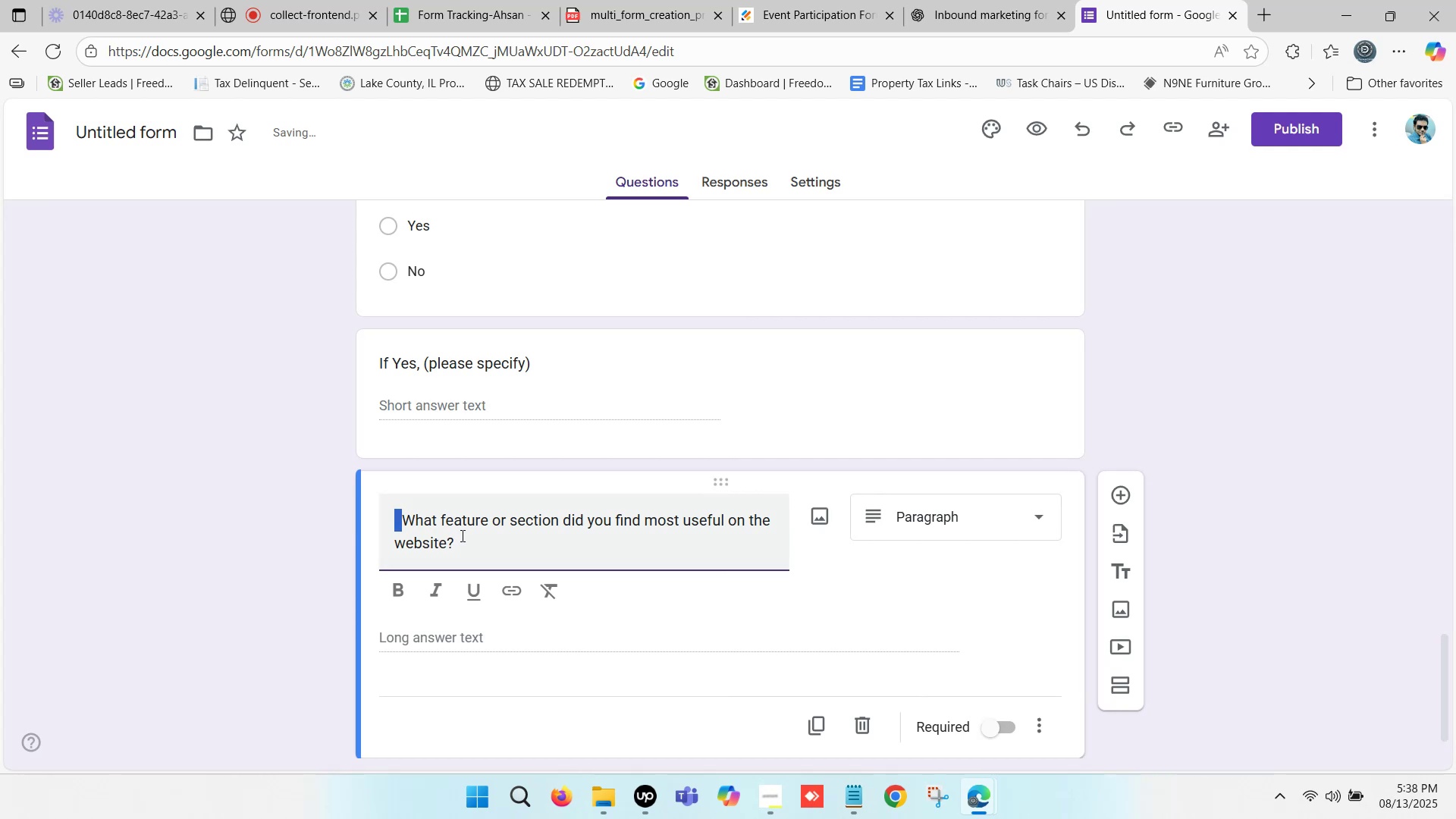 
key(Backspace)
 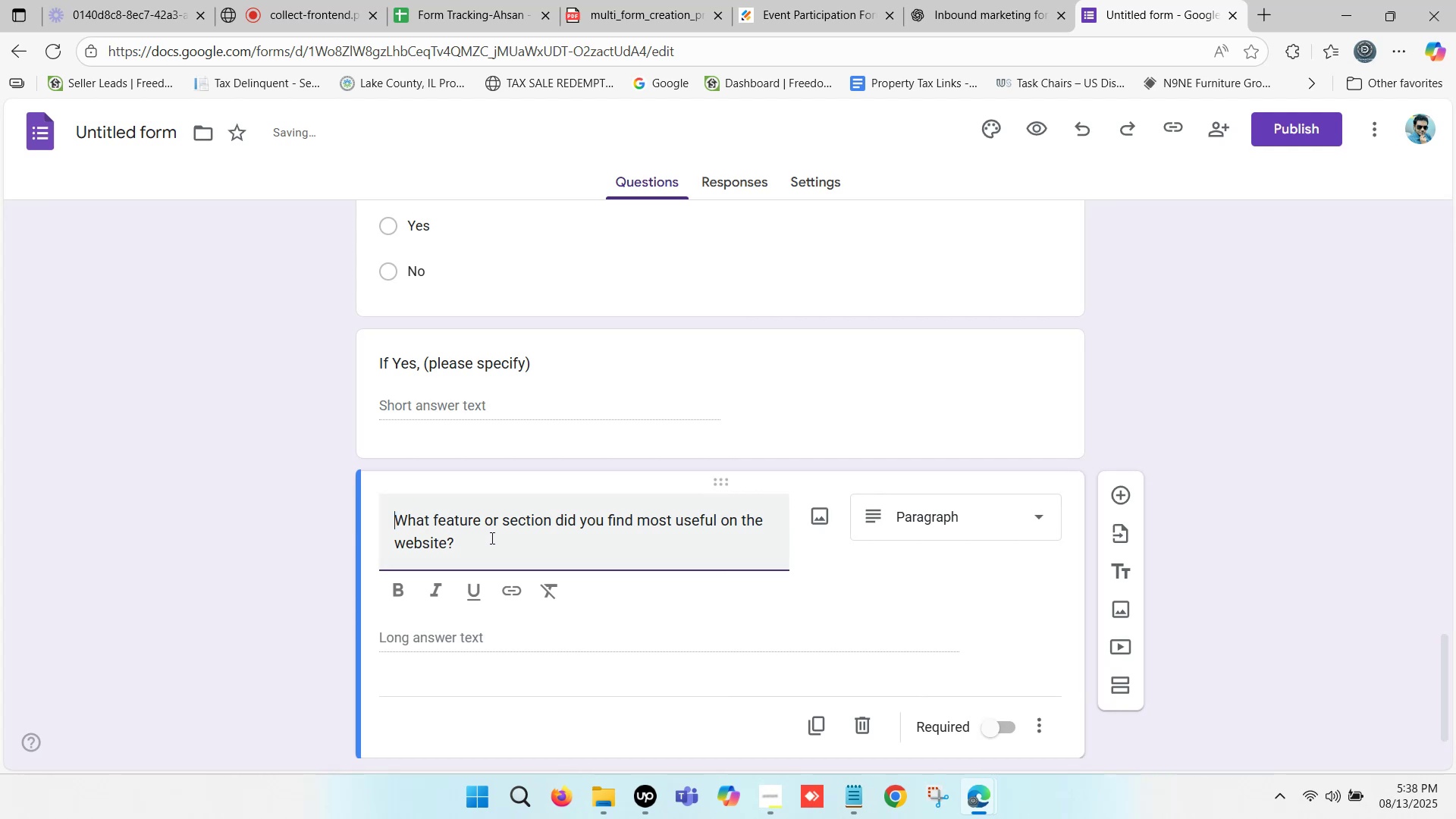 
left_click([494, 538])
 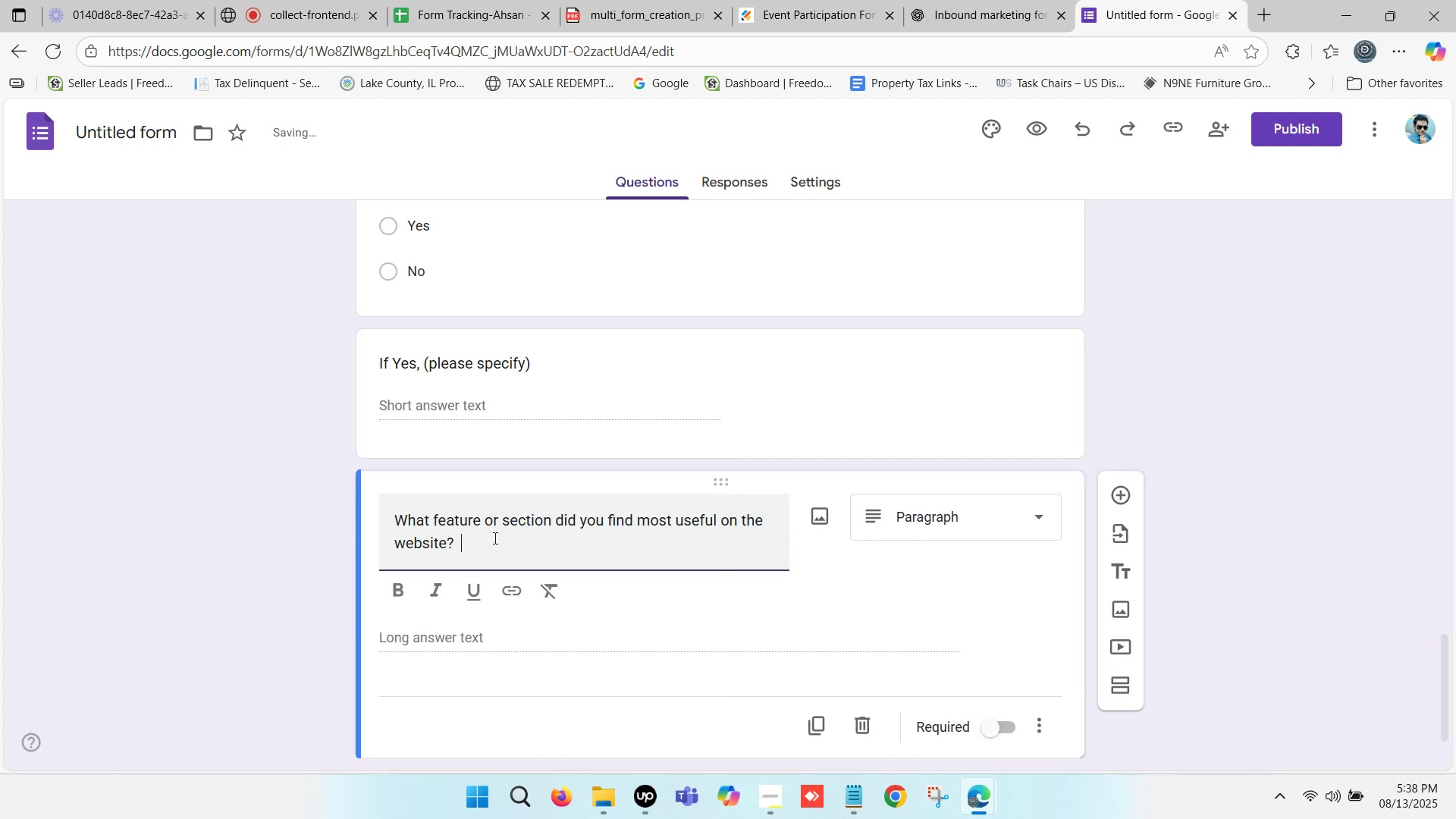 
key(Backspace)
 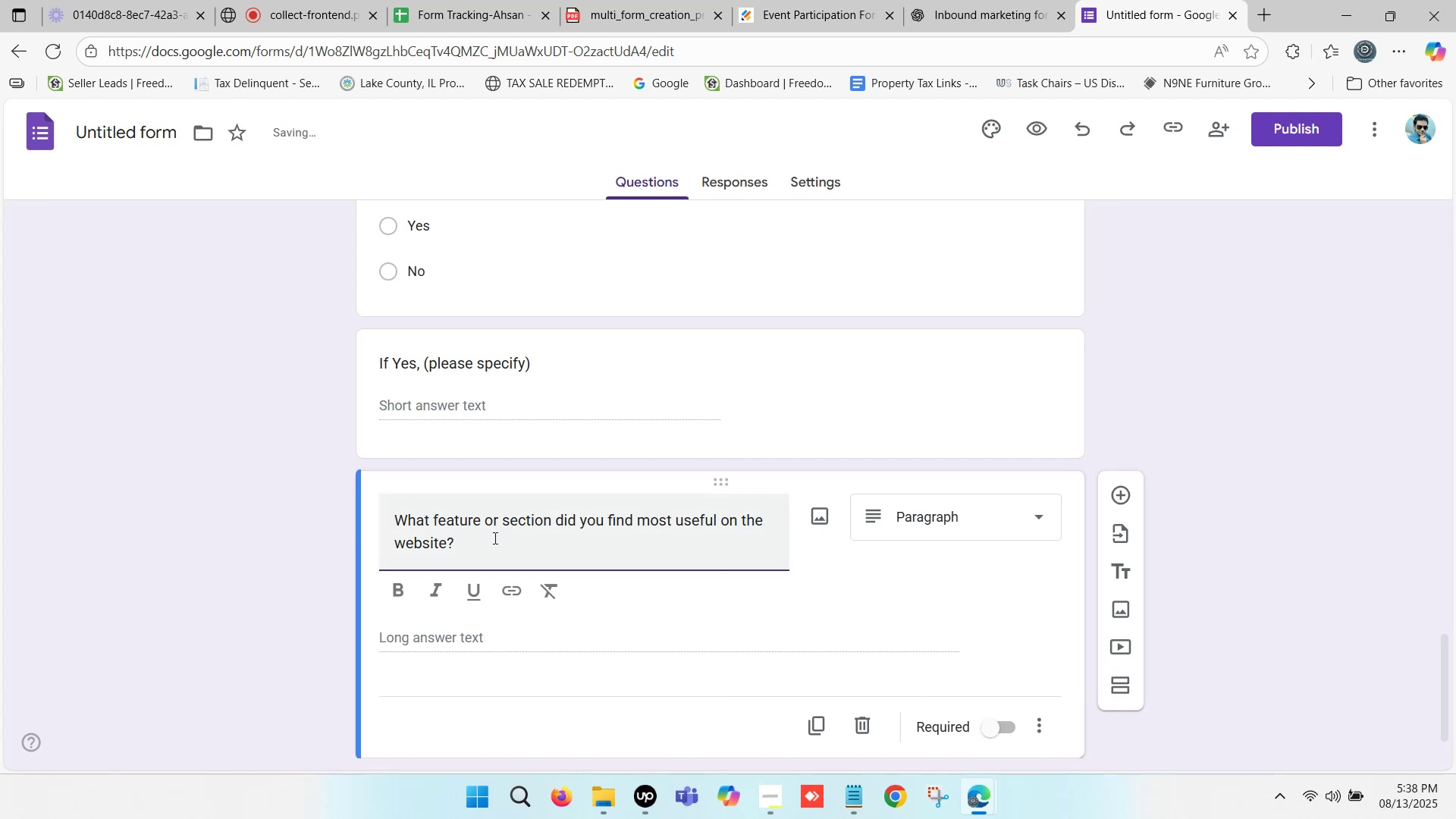 
key(Backspace)
 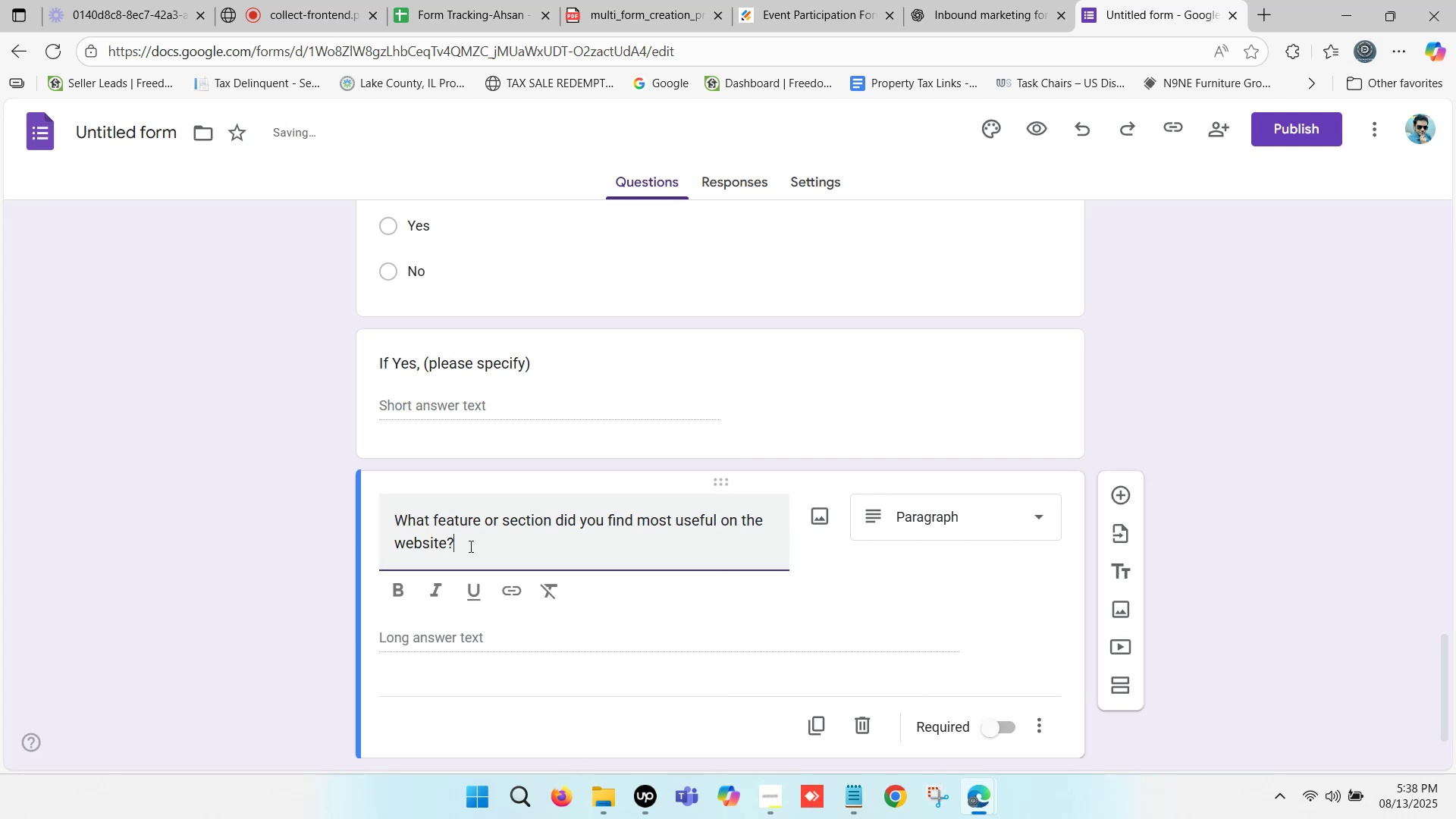 
left_click_drag(start_coordinate=[462, 543], to_coordinate=[332, 510])
 